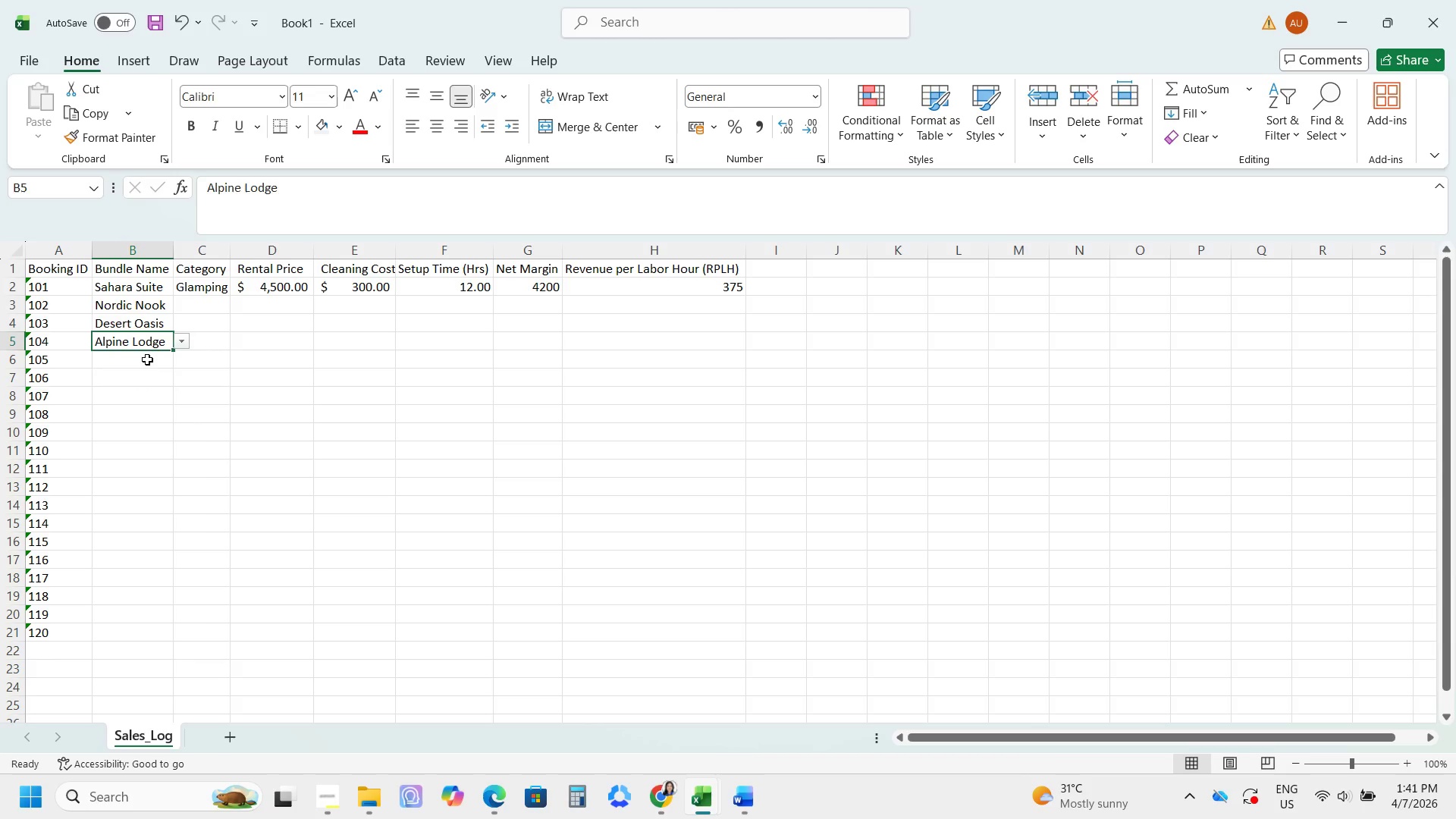 
left_click([147, 359])
 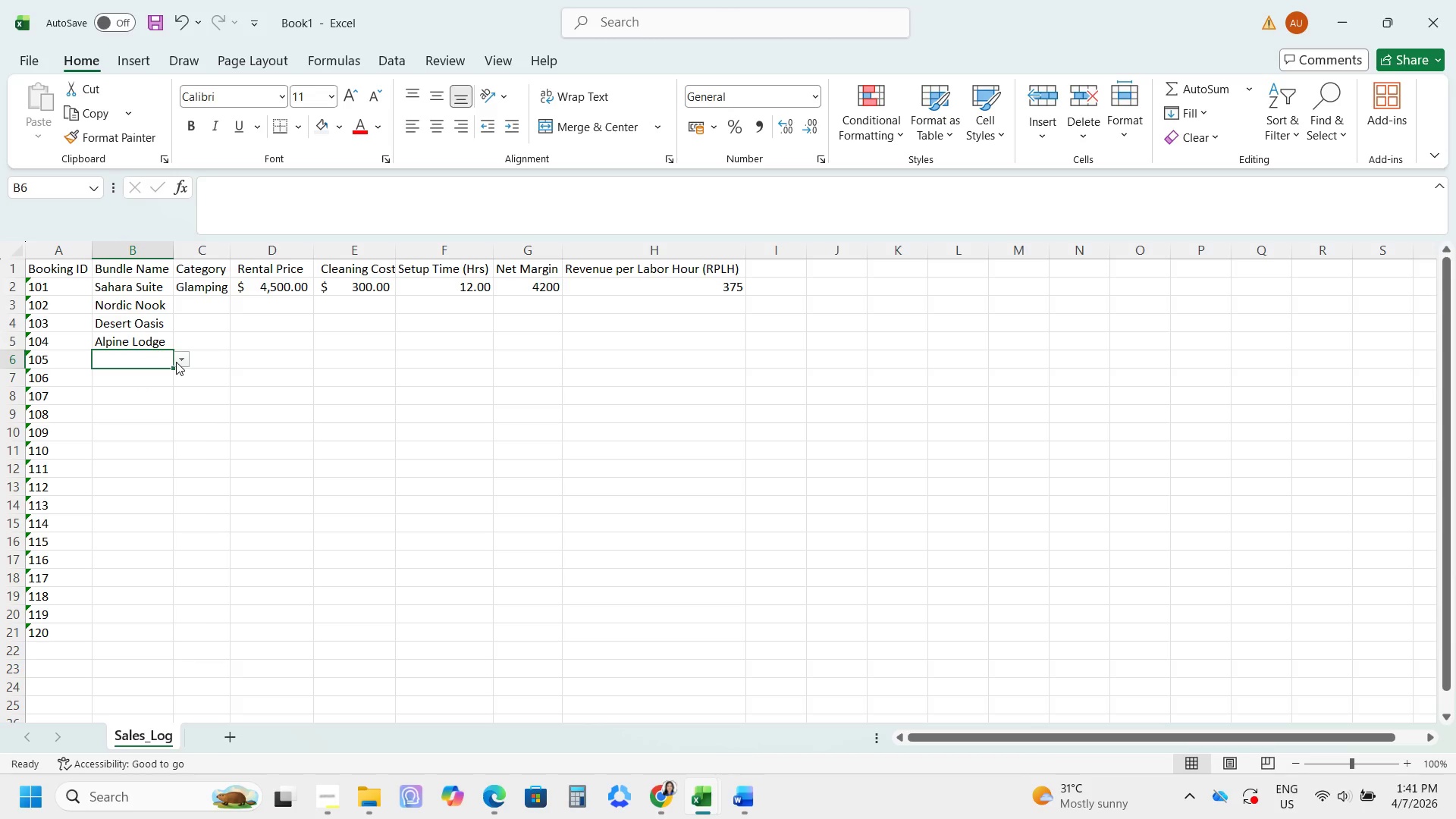 
wait(6.17)
 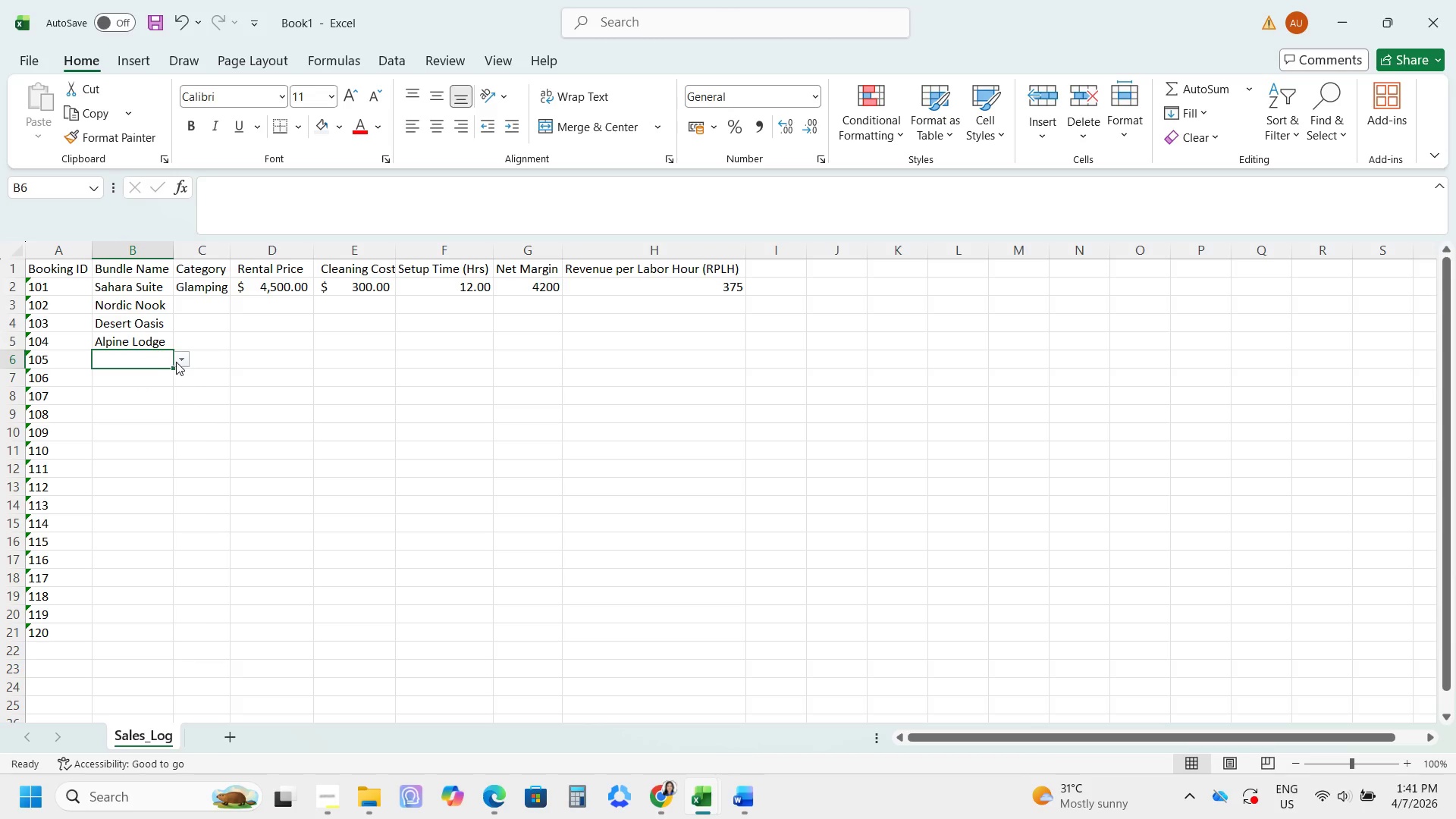 
left_click([177, 362])
 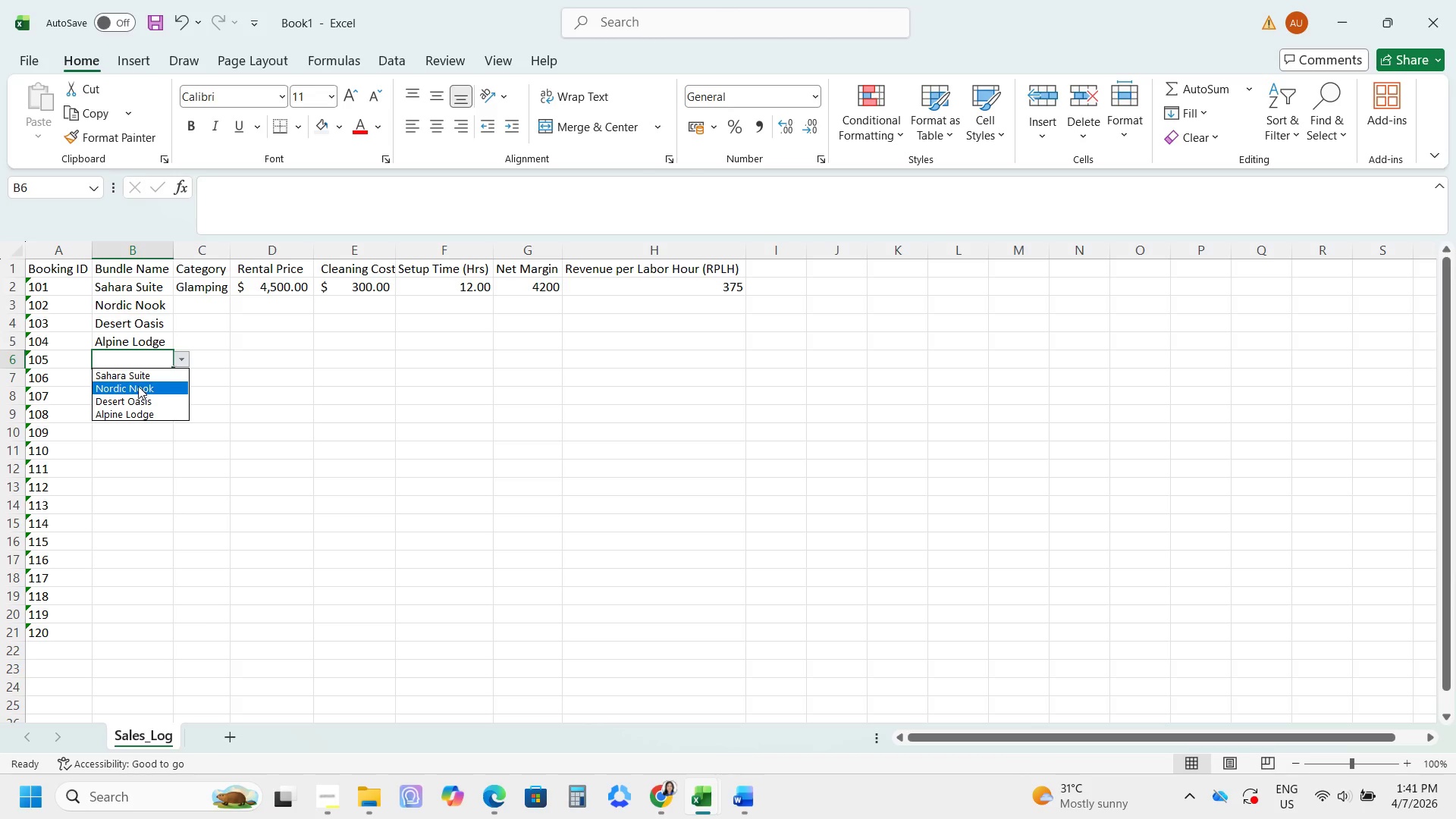 
left_click([135, 376])
 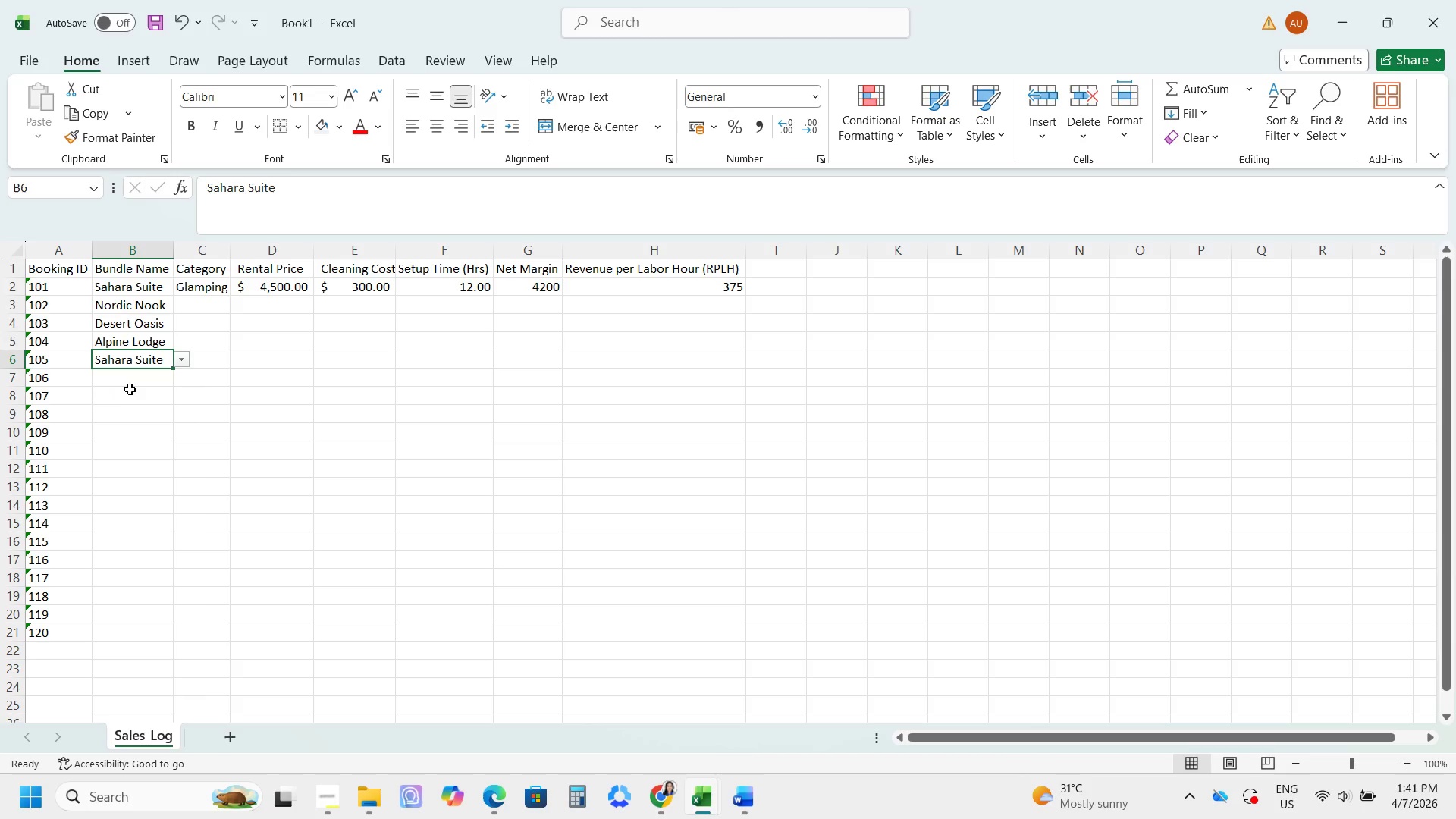 
mouse_move([177, 377])
 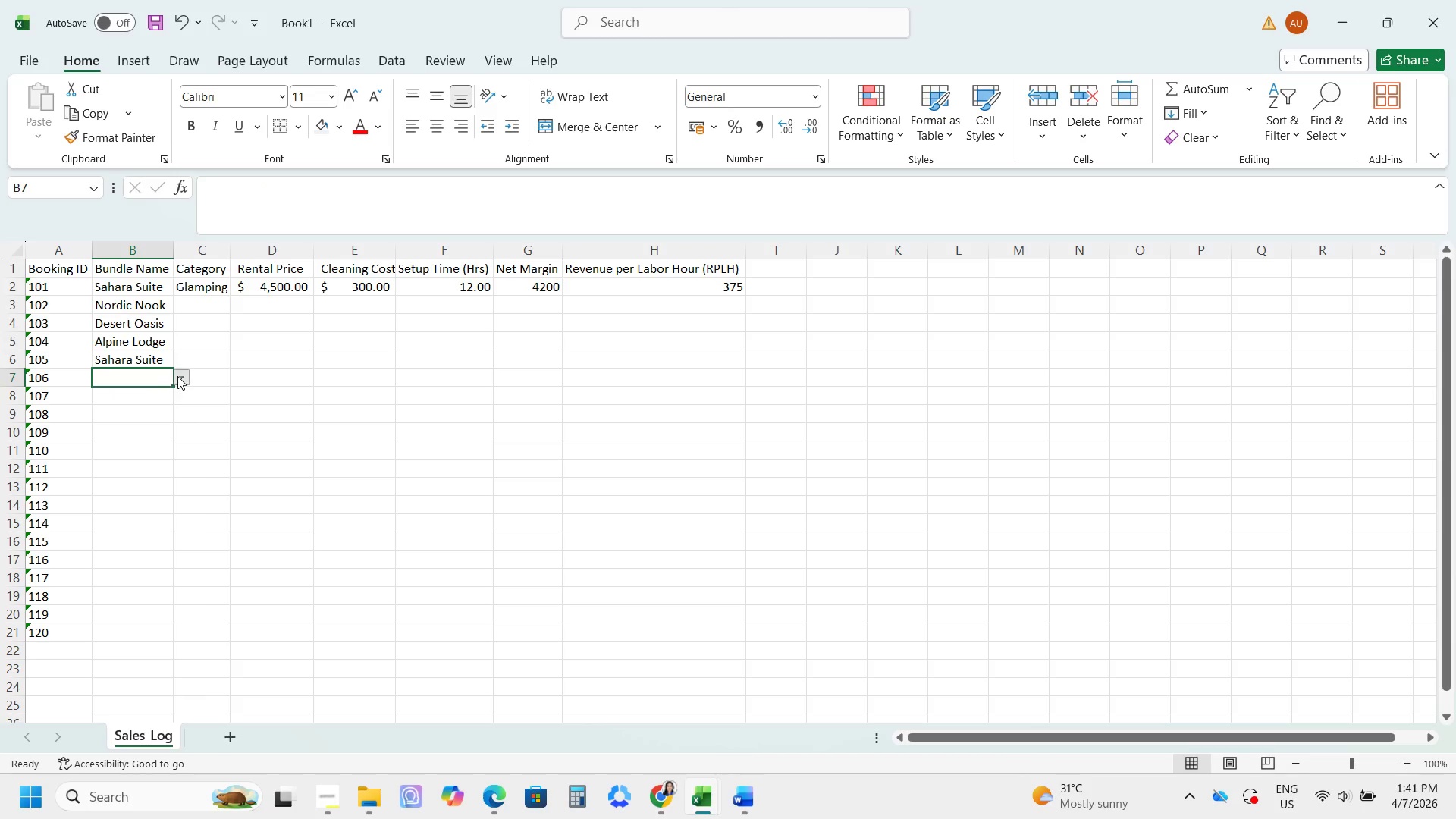 
left_click([177, 376])
 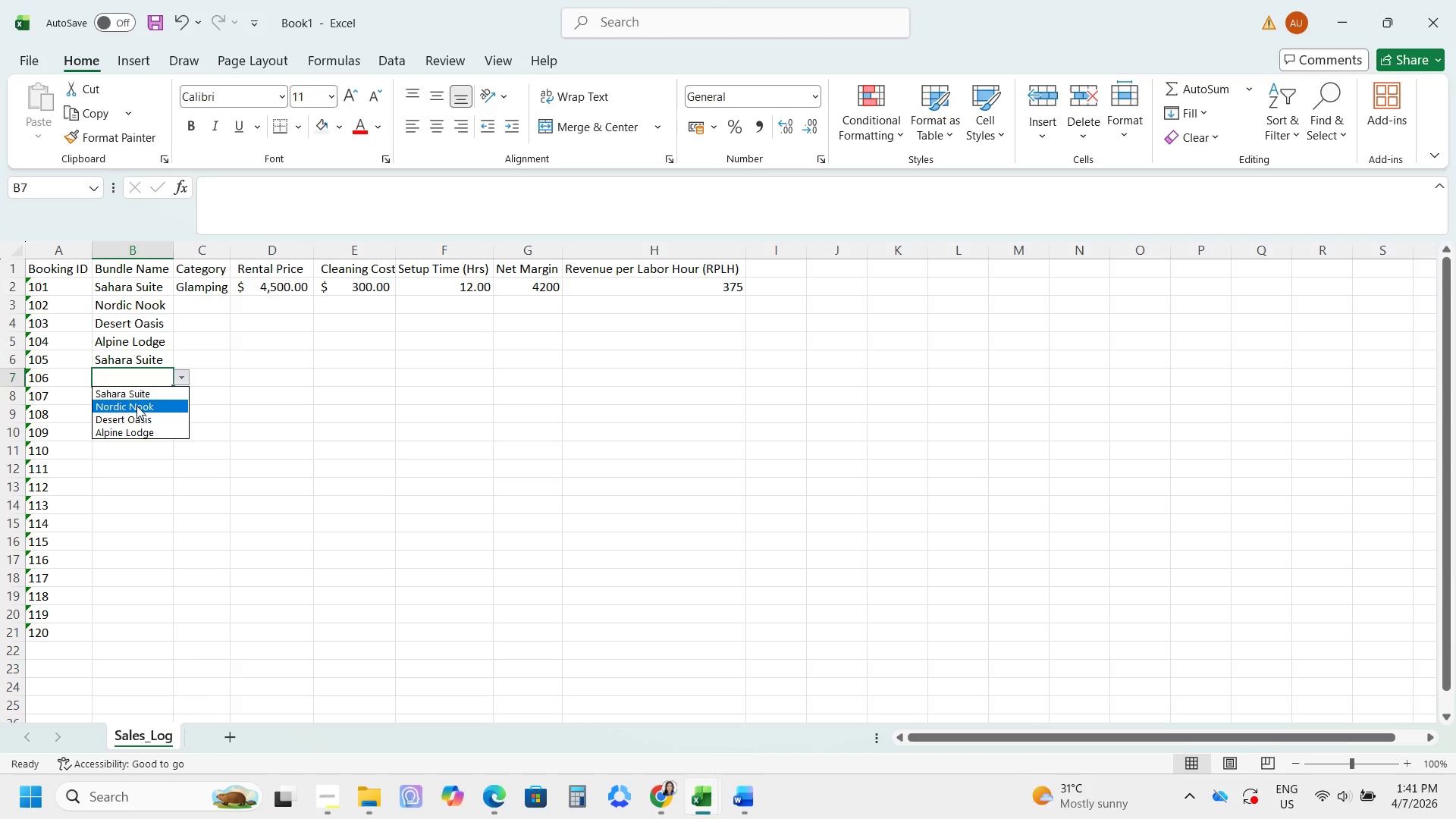 
left_click([135, 403])
 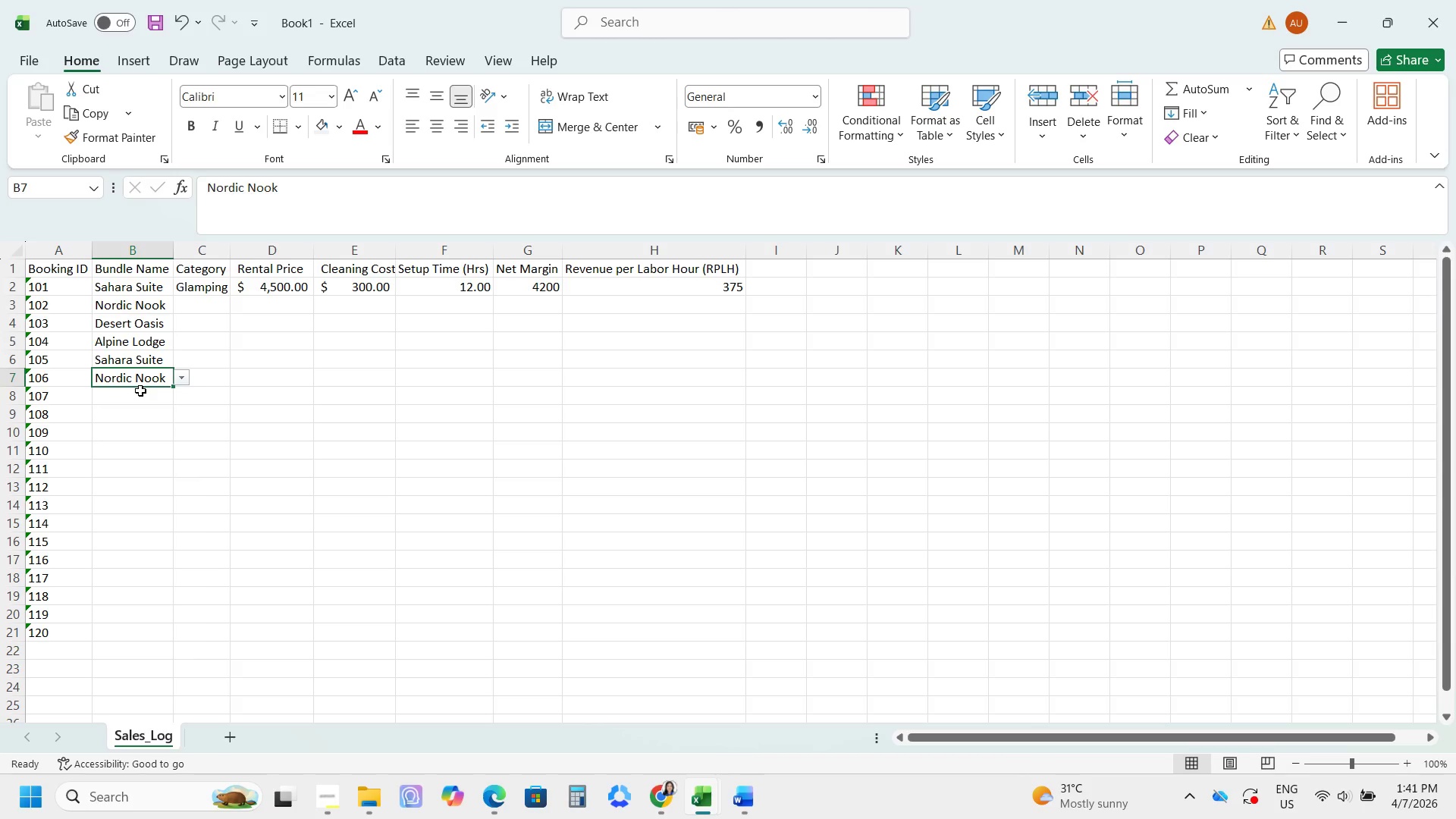 
left_click([140, 391])
 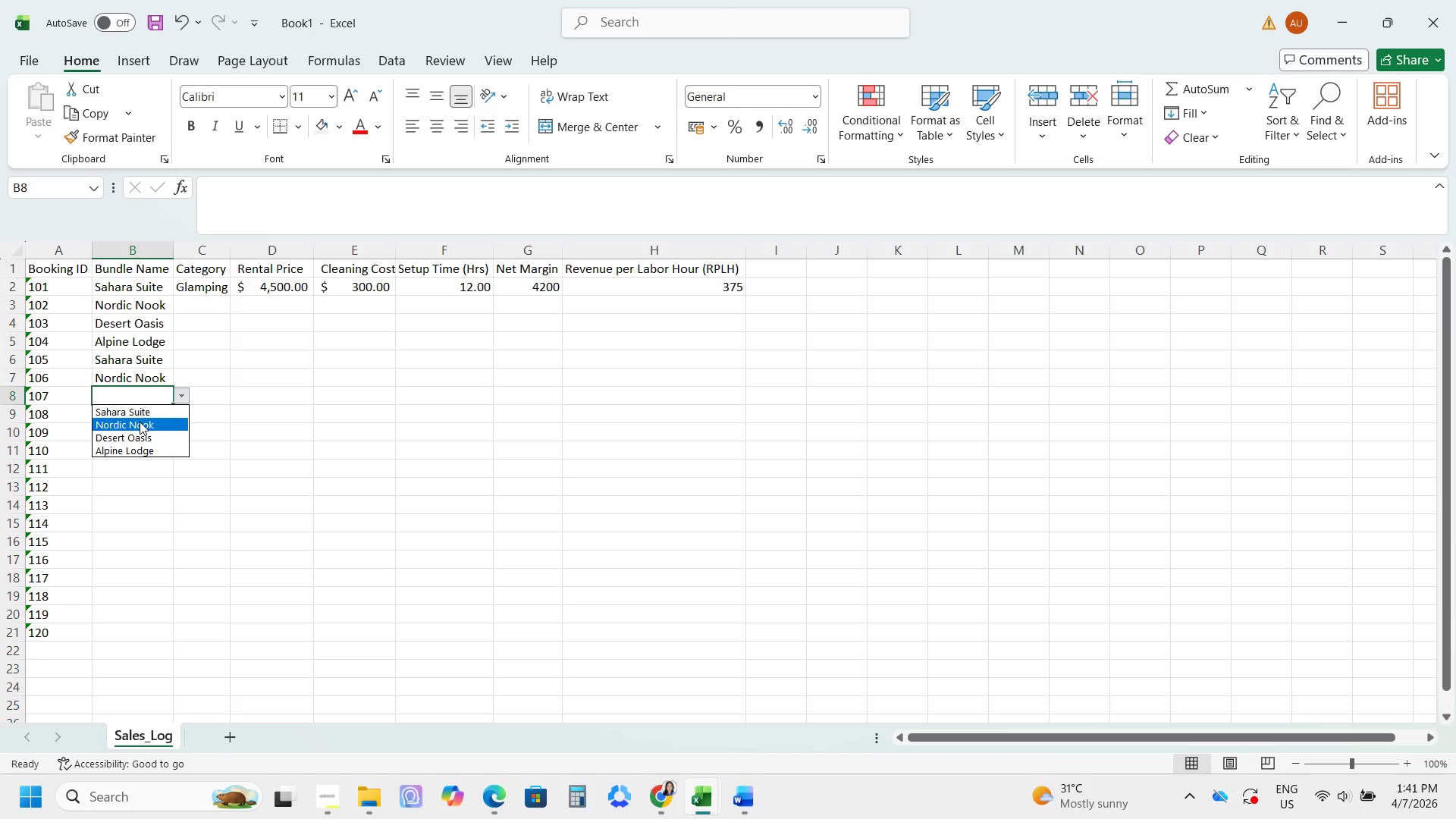 
wait(10.06)
 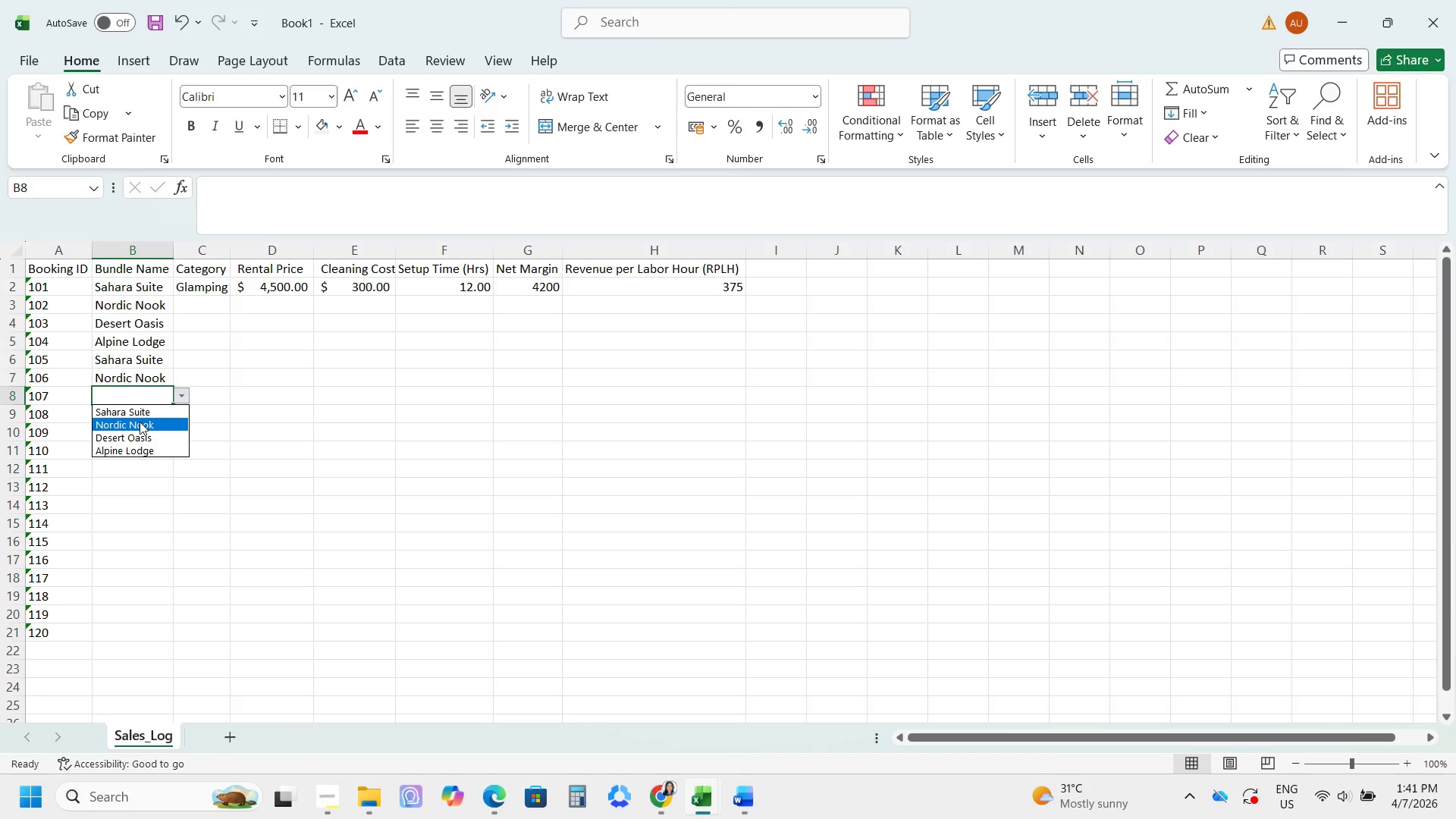 
left_click([207, 273])
 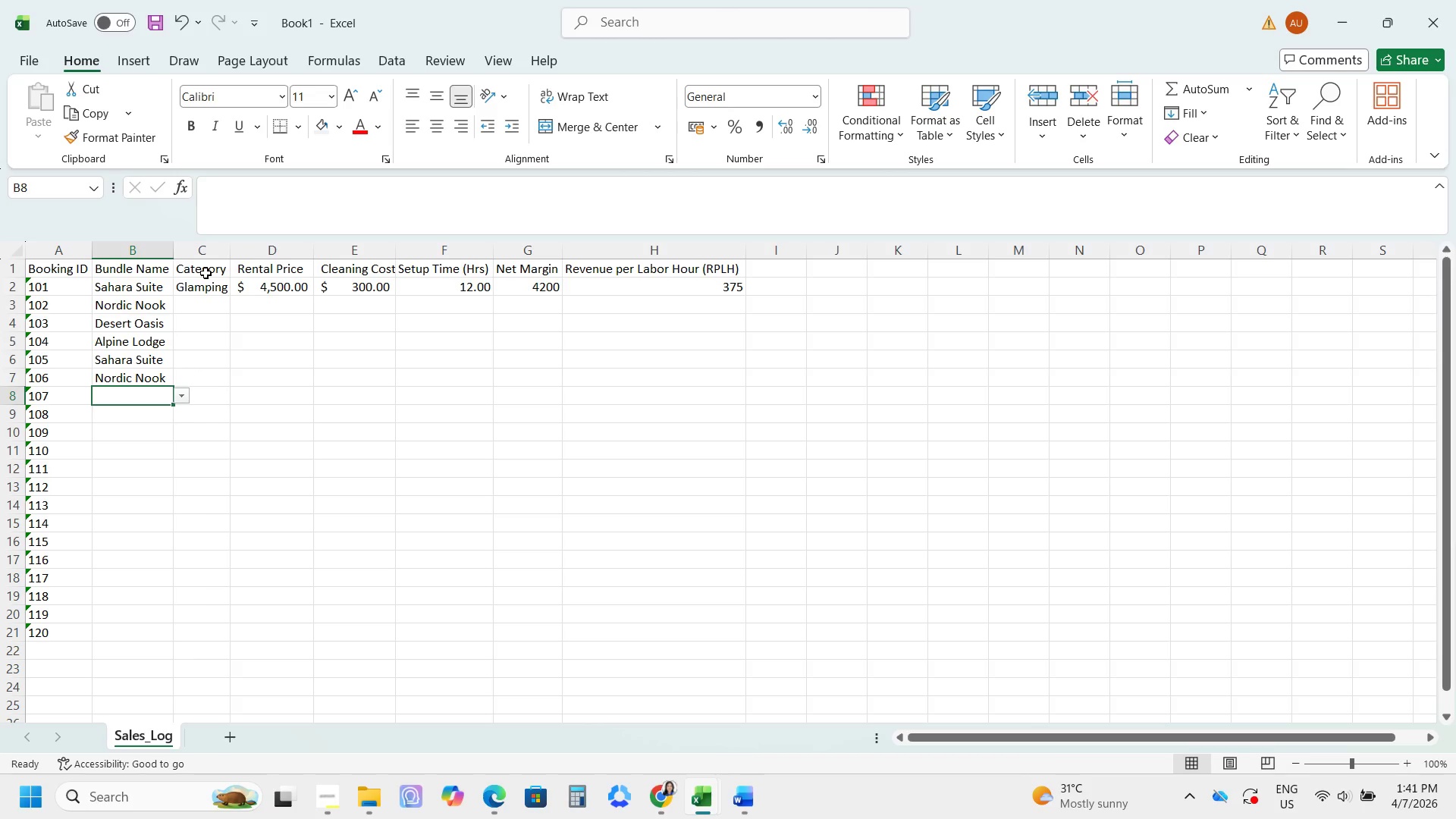 
left_click([206, 273])
 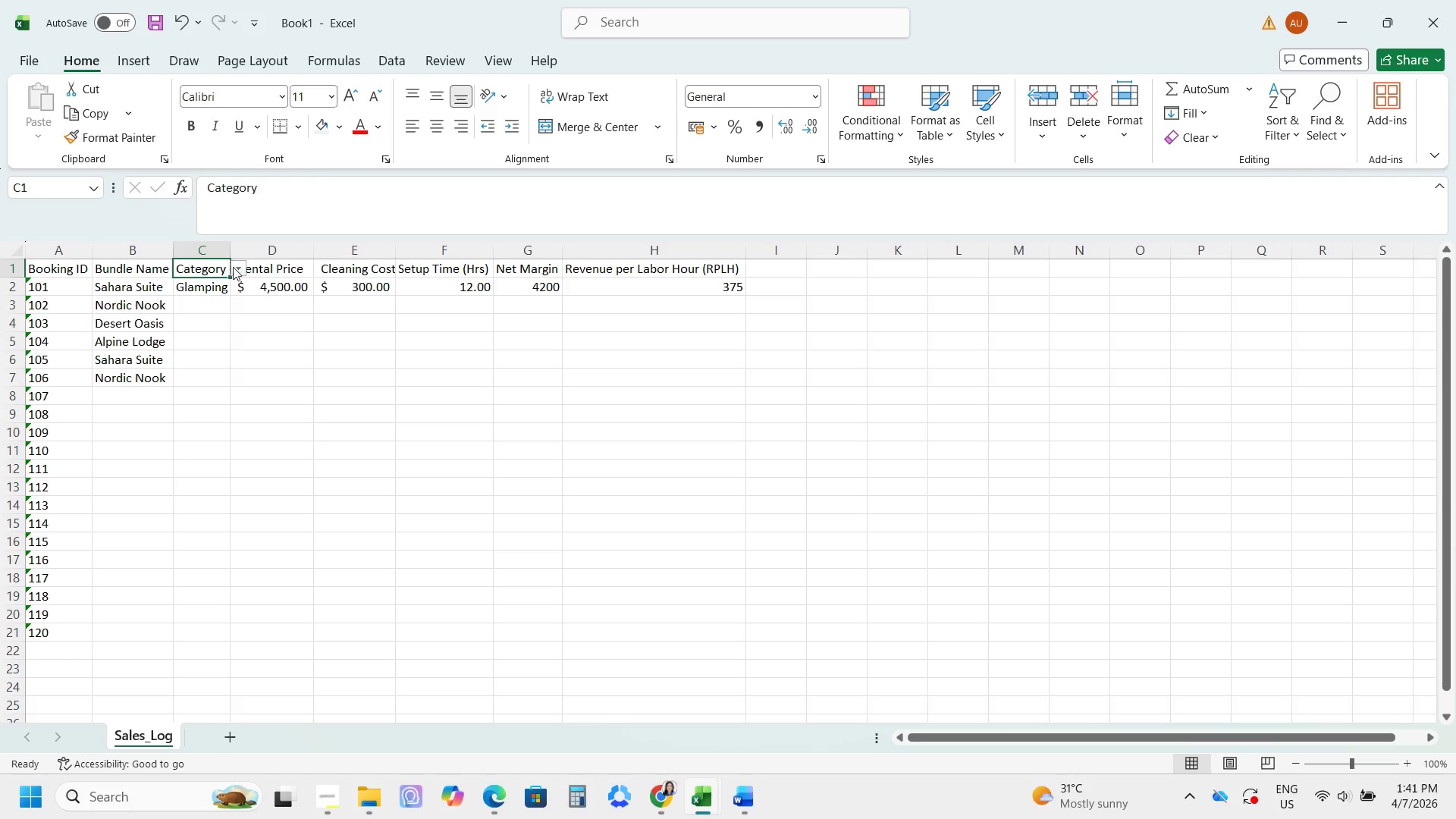 
left_click([240, 269])
 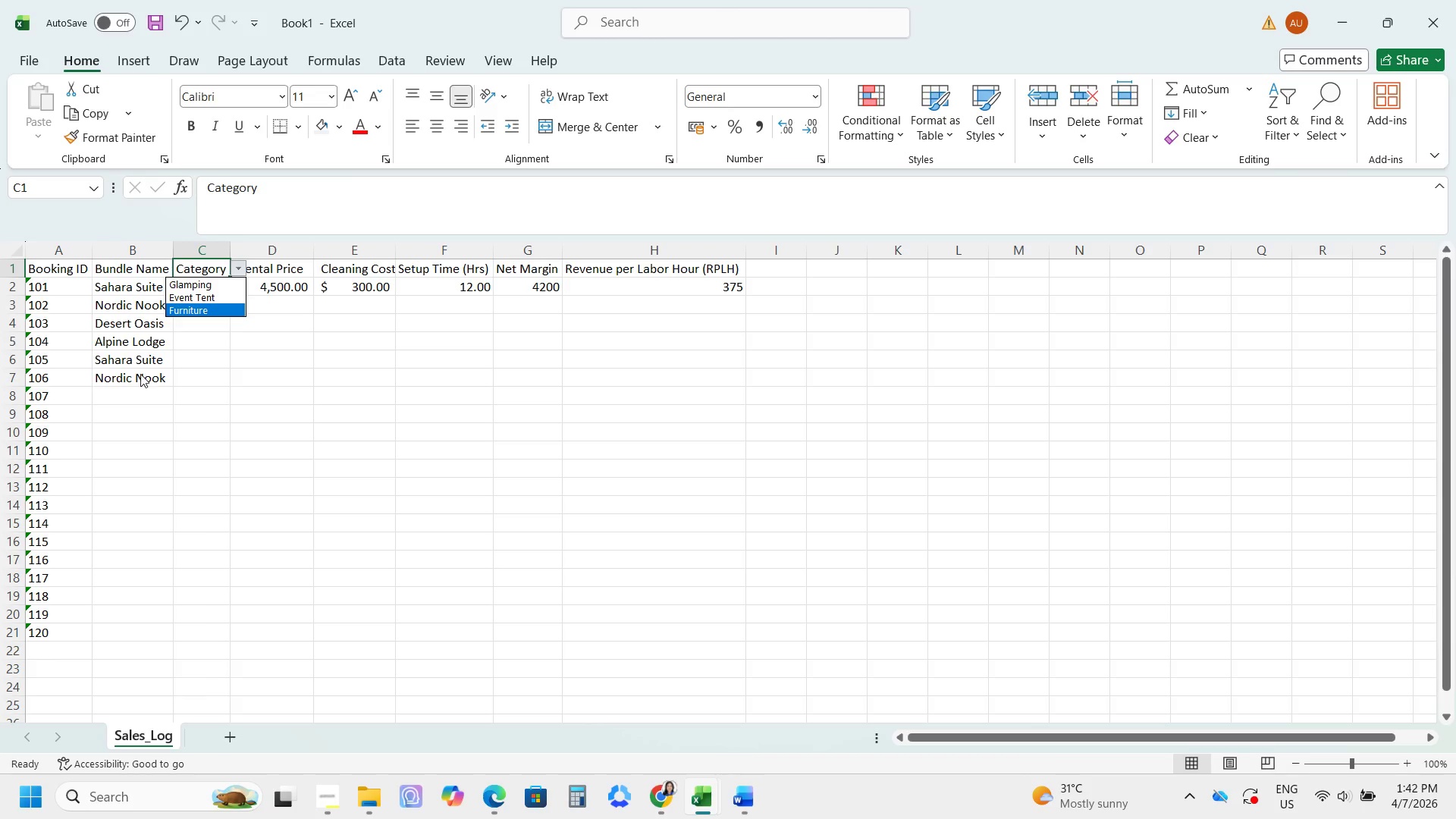 
left_click([120, 405])
 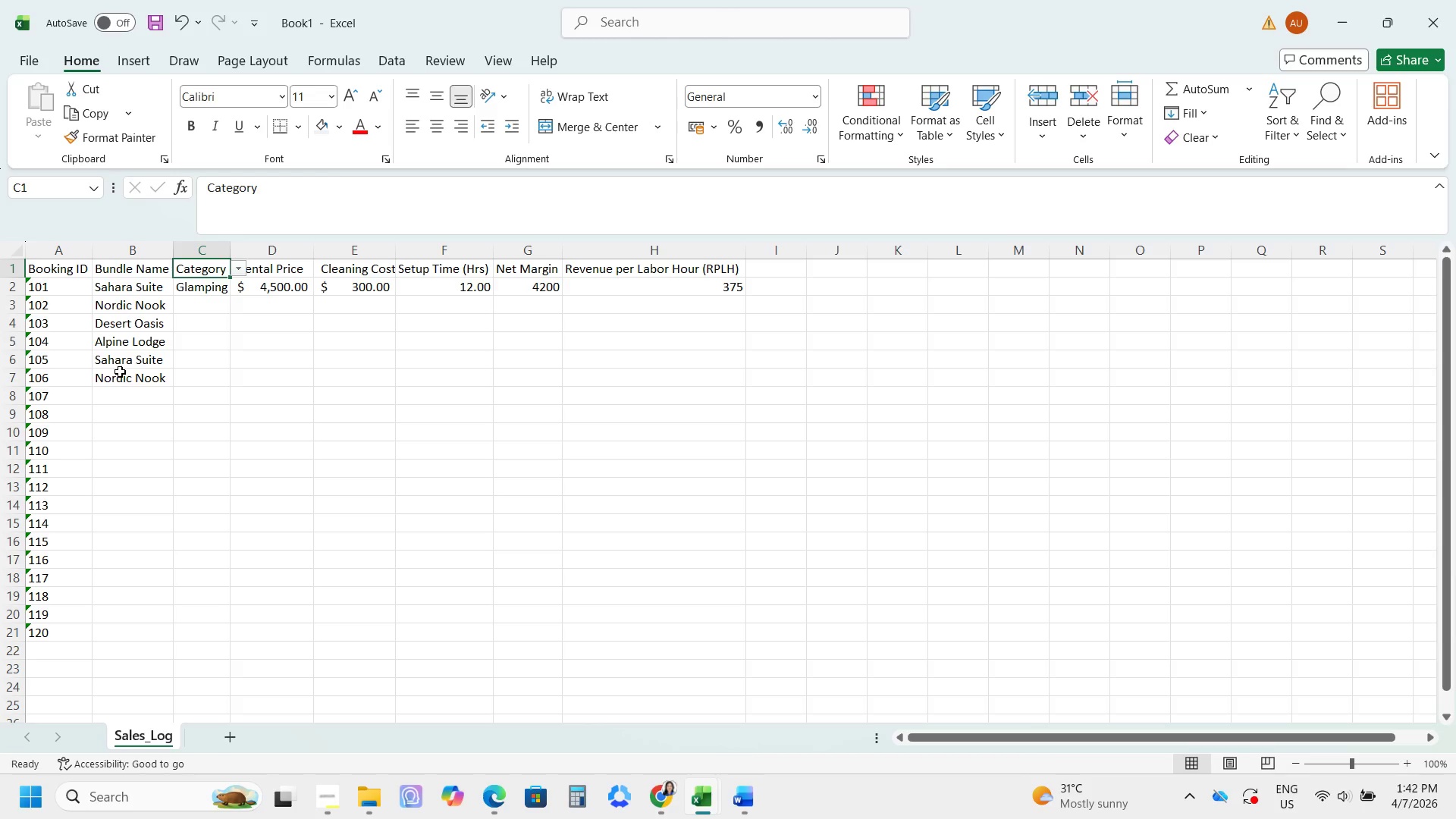 
wait(17.27)
 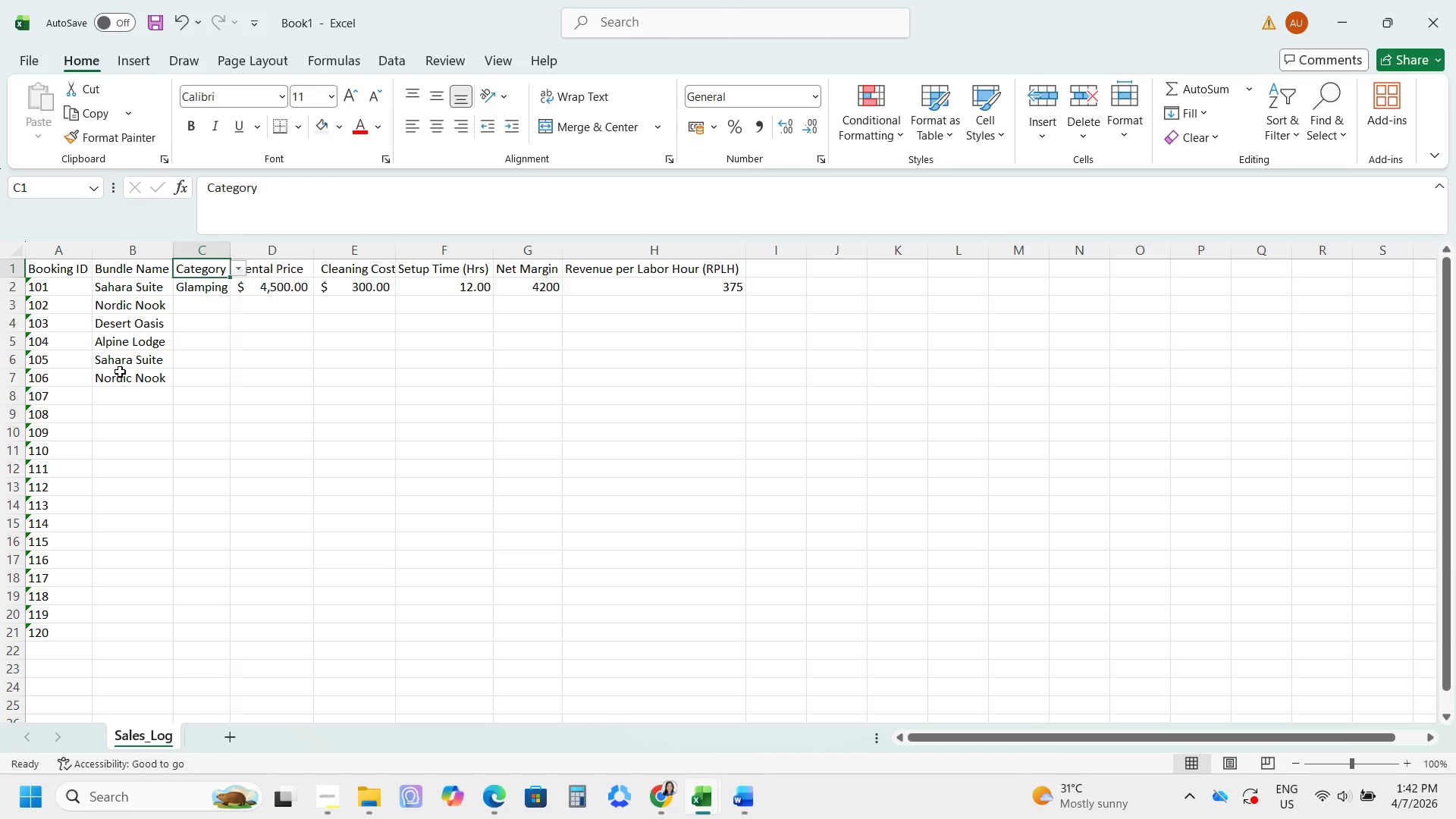 
left_click([114, 391])
 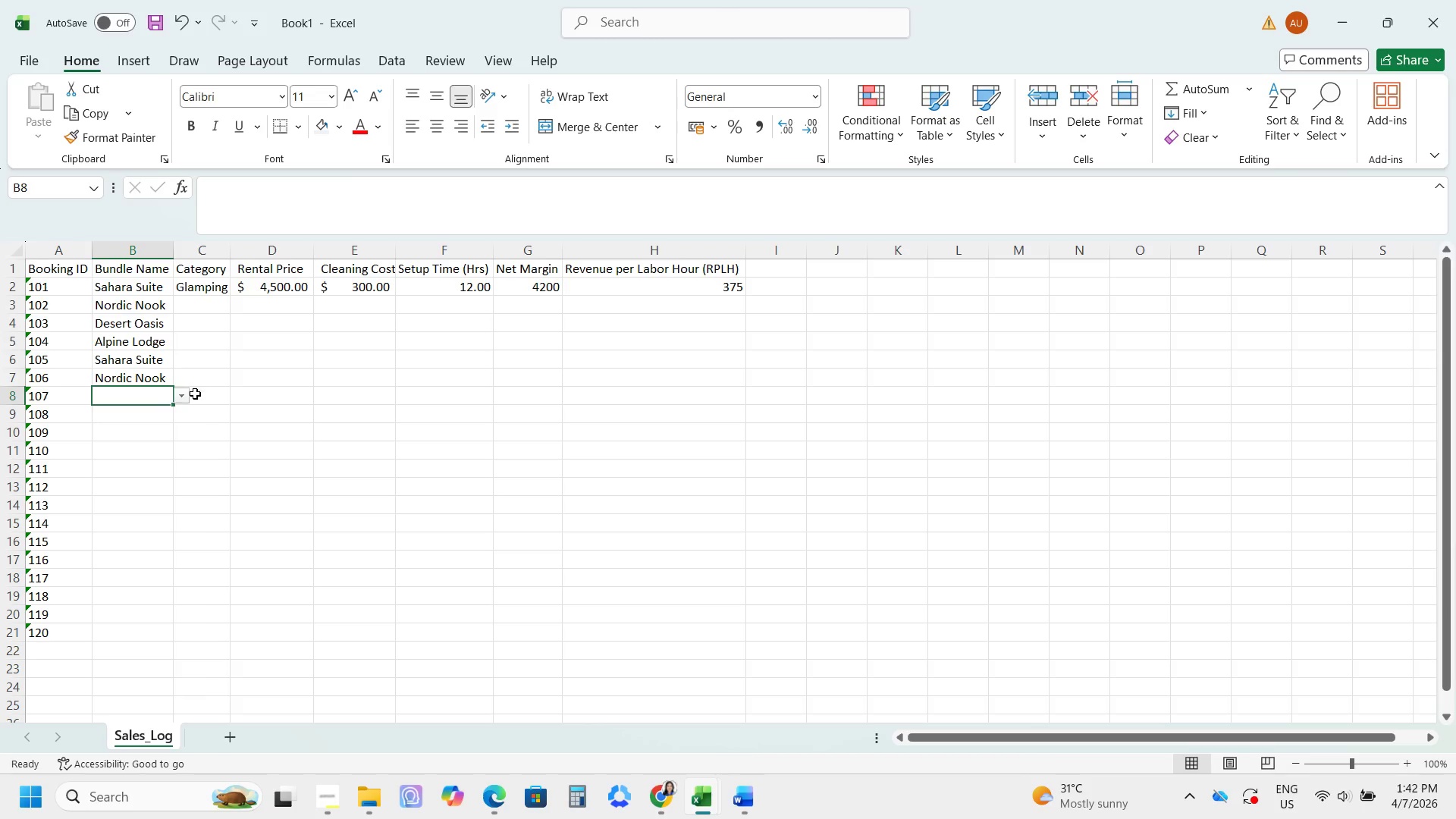 
left_click([184, 397])
 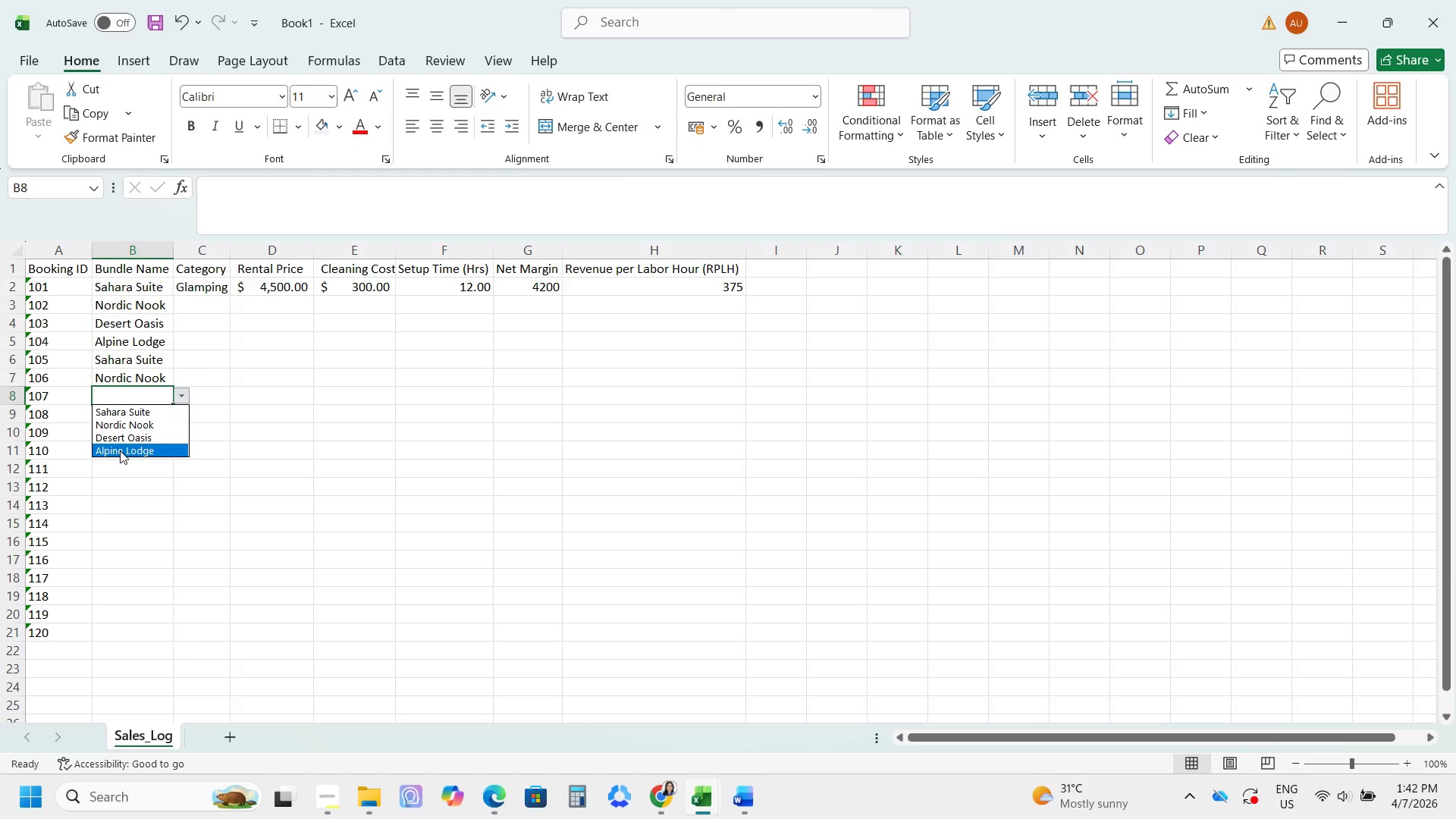 
left_click([127, 438])
 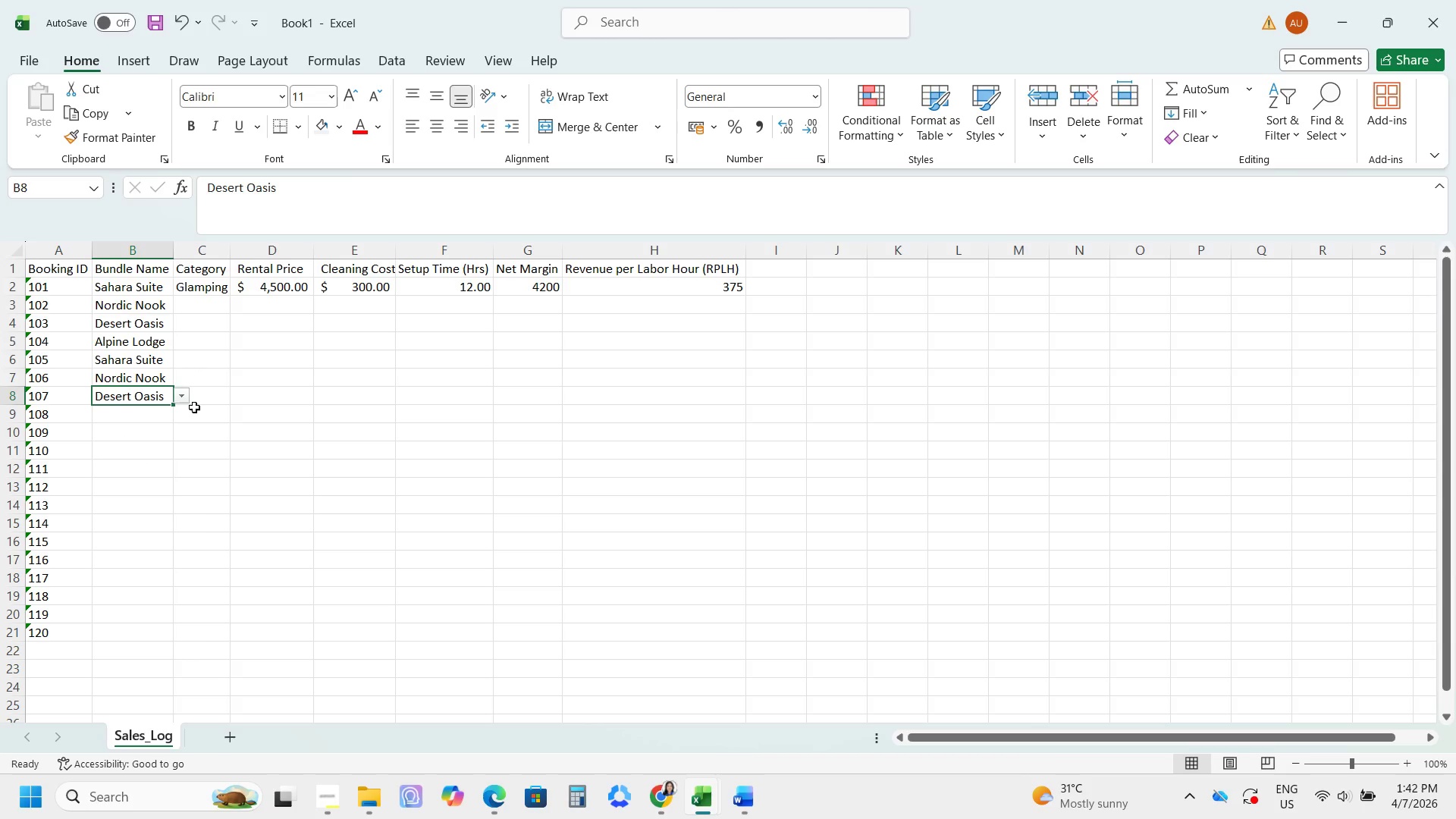 
left_click([187, 397])
 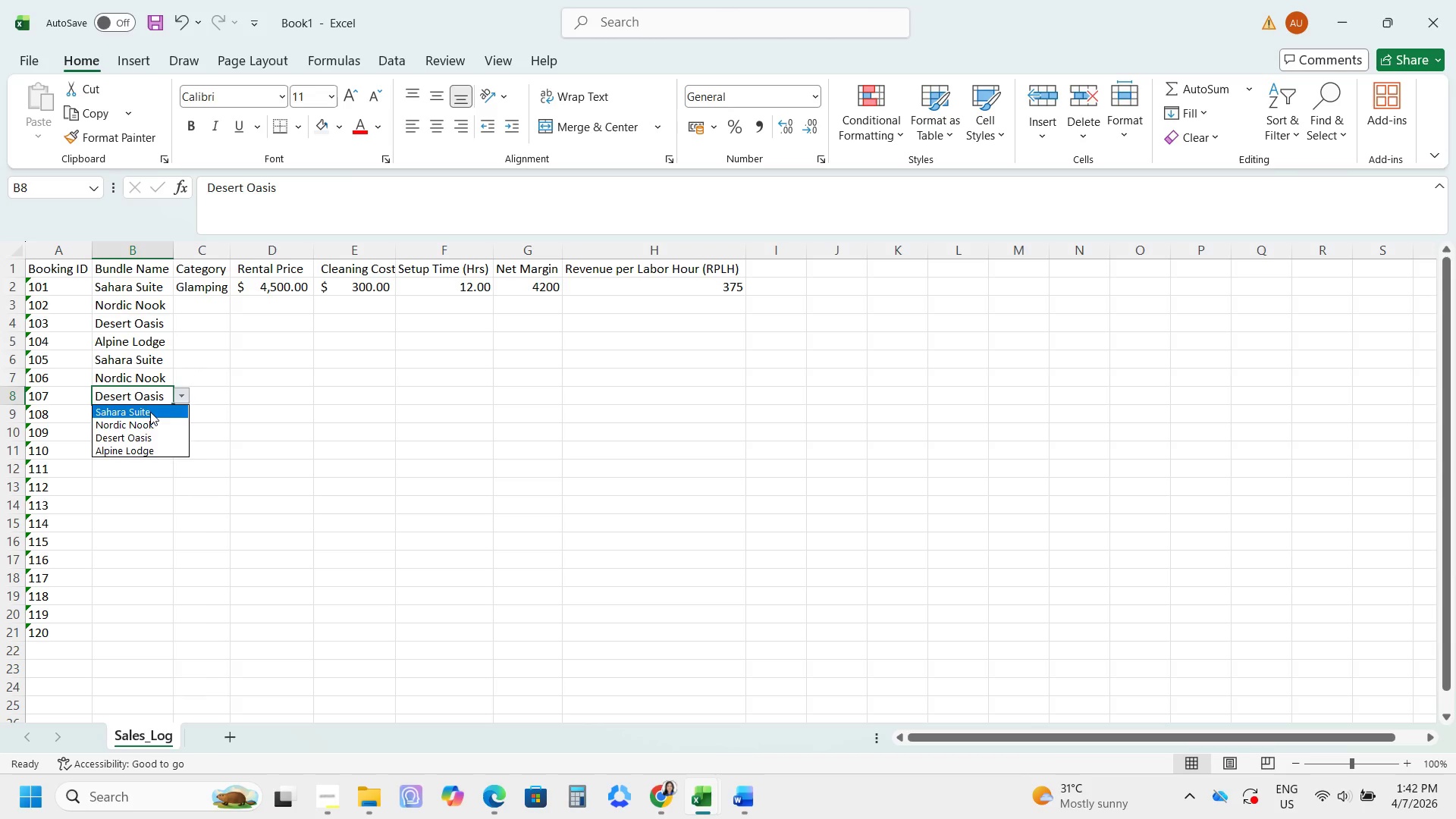 
double_click([139, 413])
 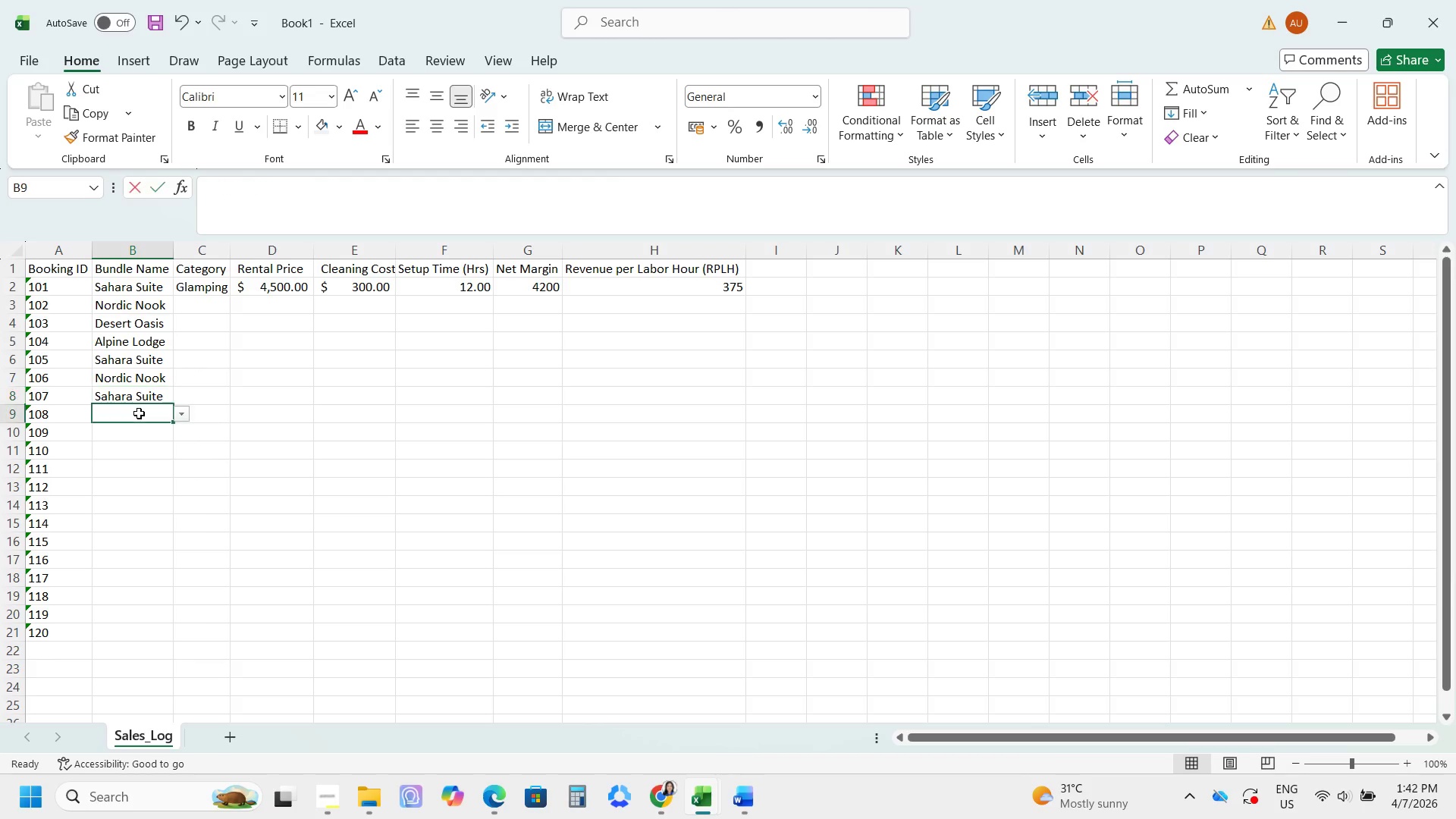 
triple_click([139, 413])
 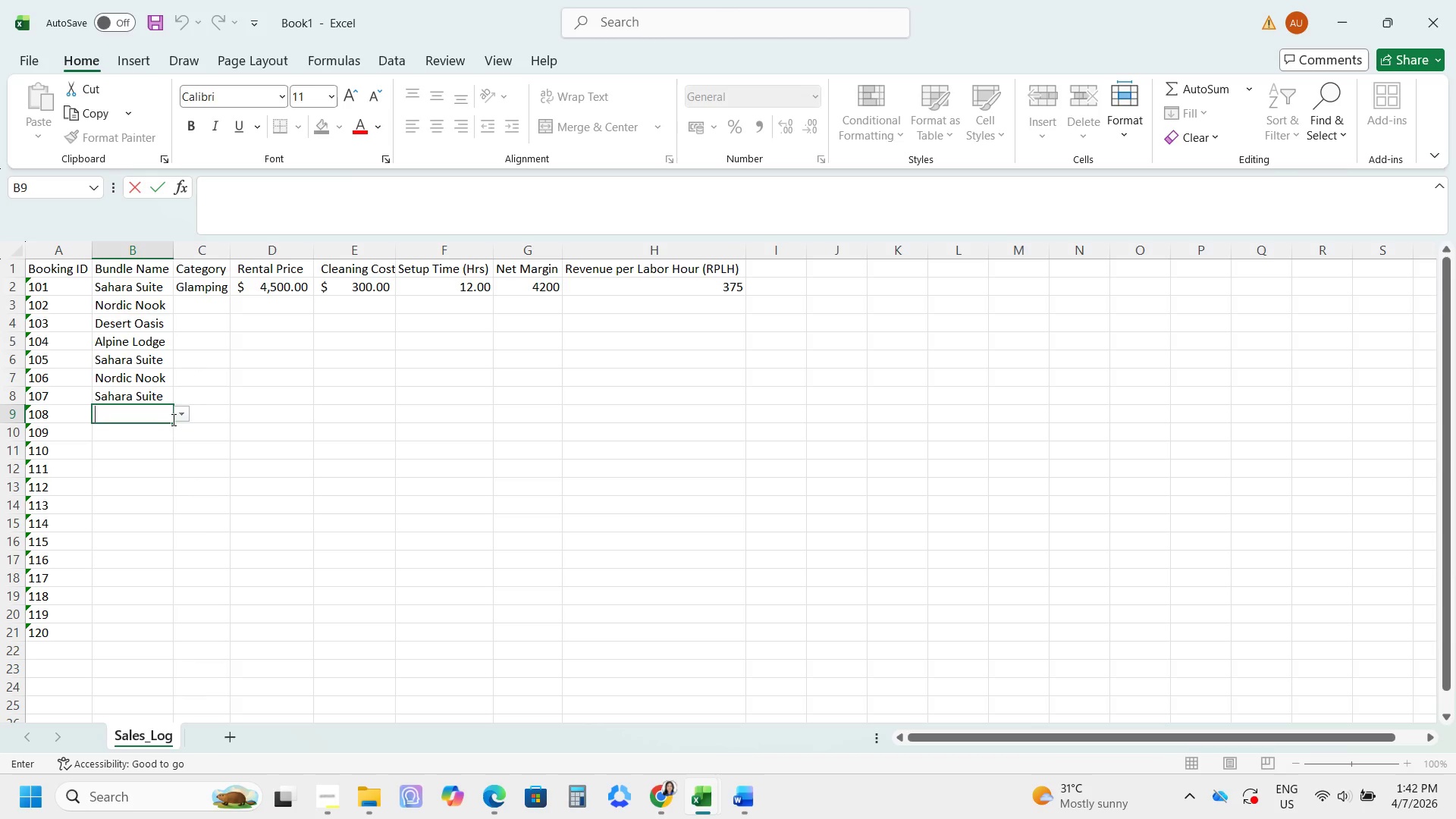 
left_click([179, 418])
 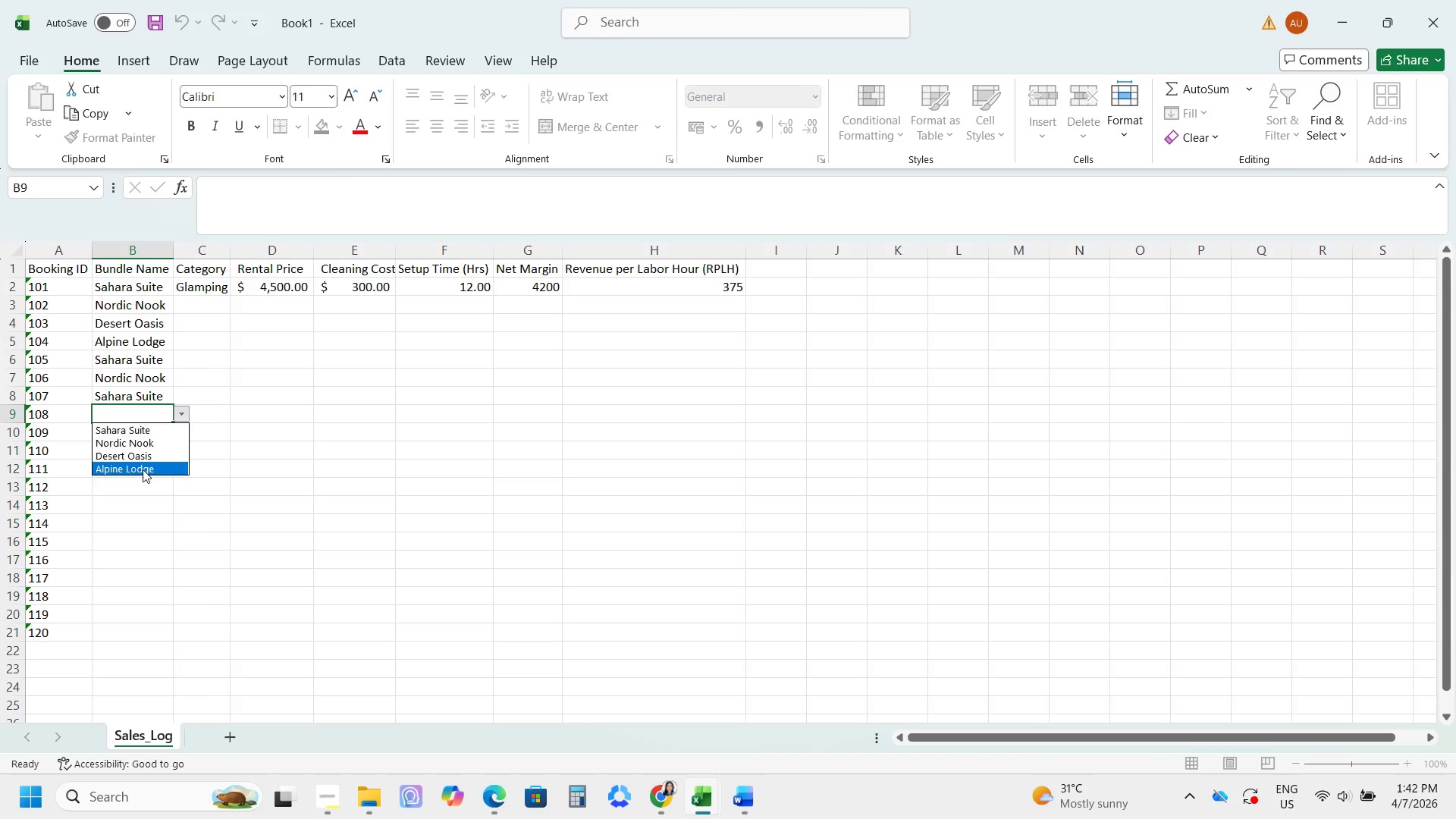 
left_click([143, 464])
 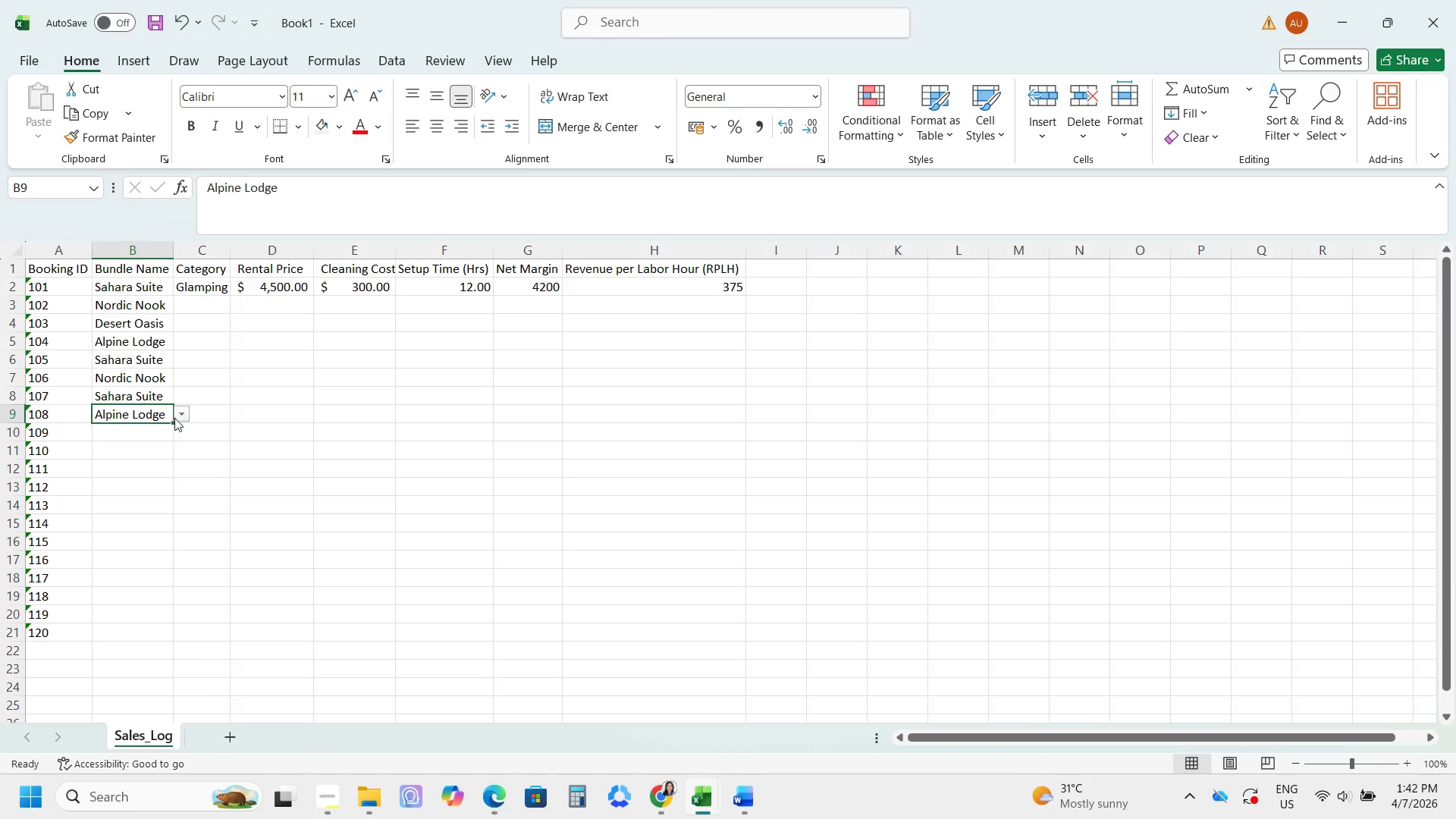 
left_click([177, 416])
 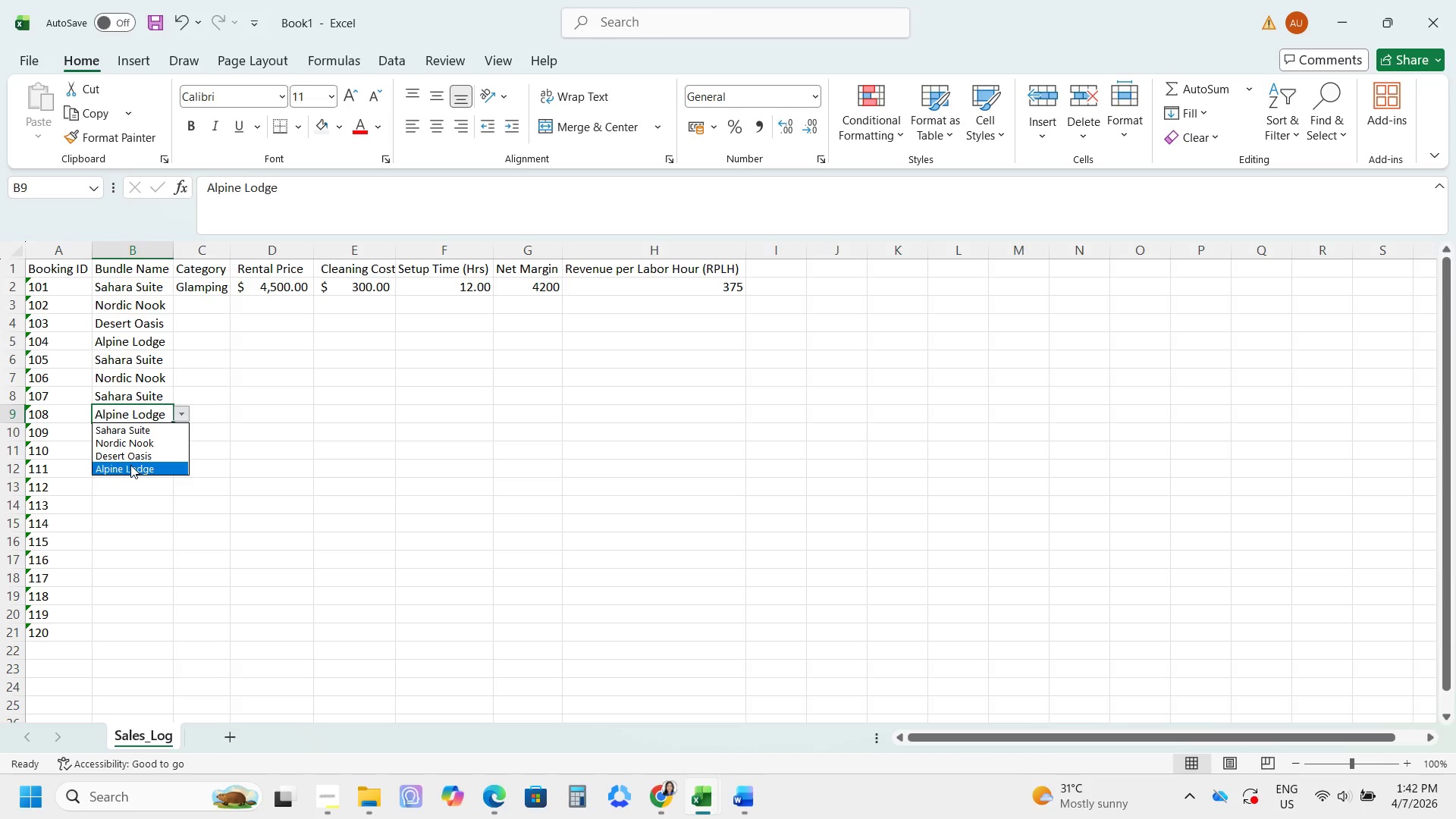 
left_click([134, 452])
 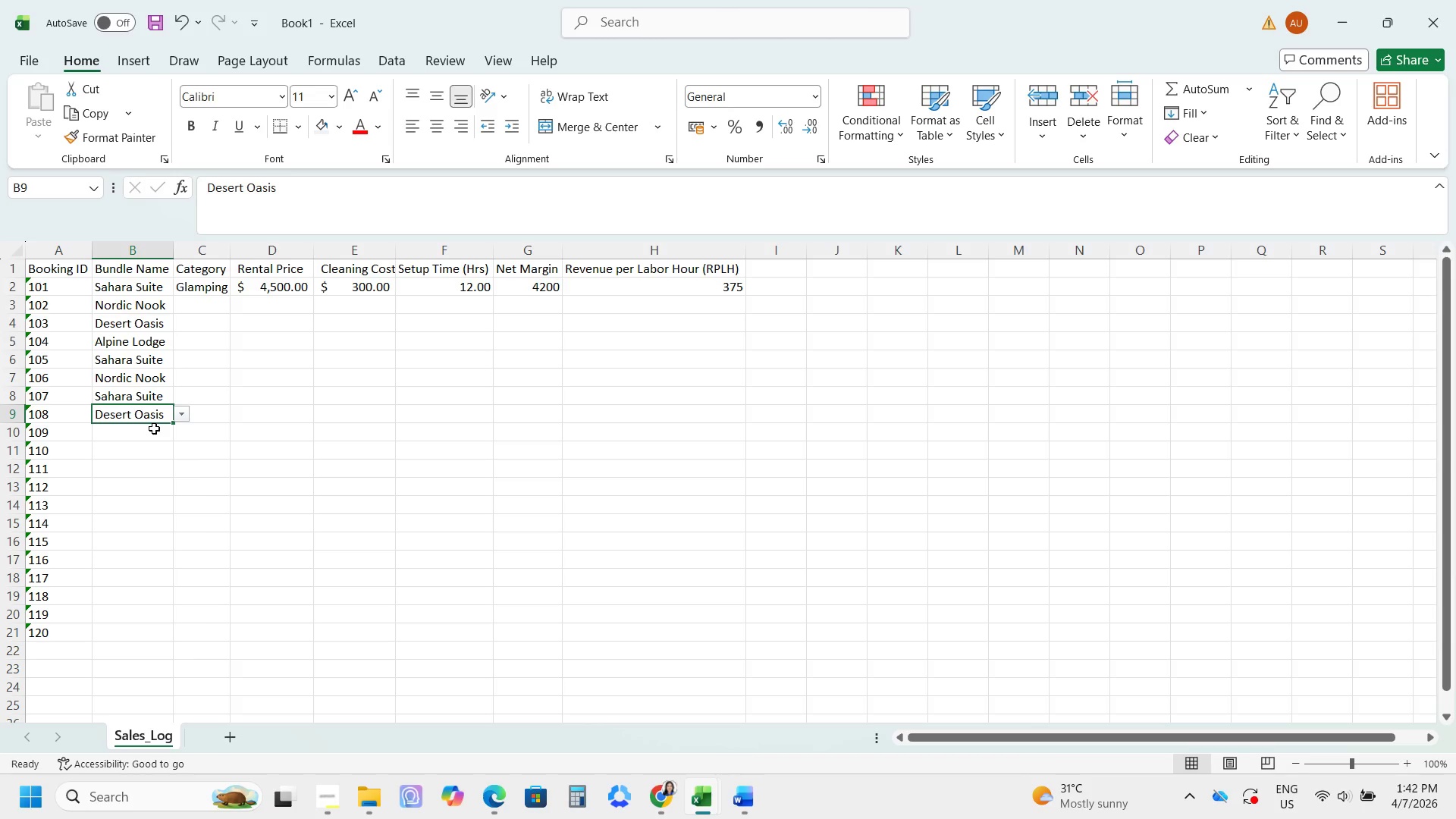 
left_click([154, 429])
 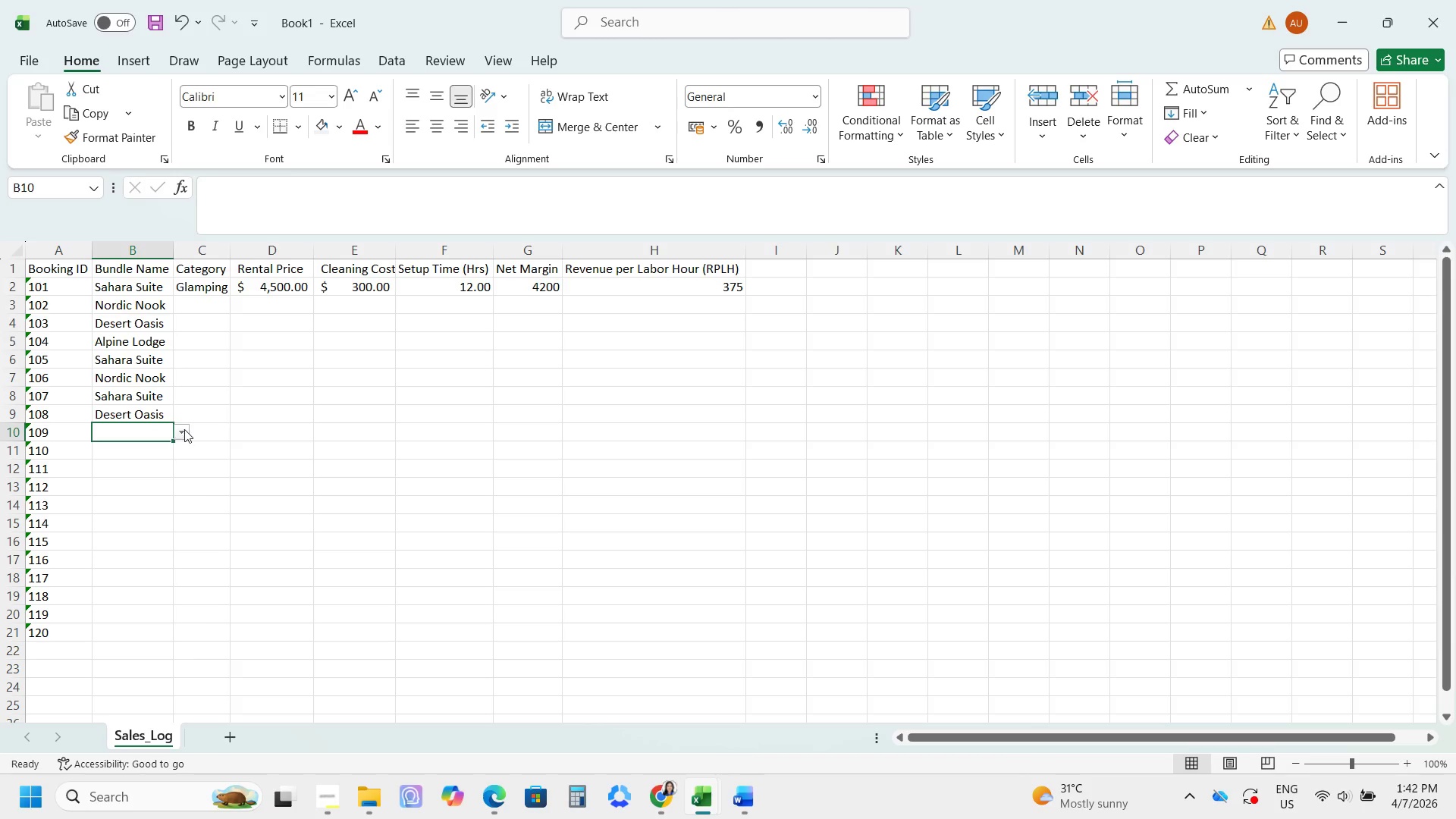 
left_click([186, 429])
 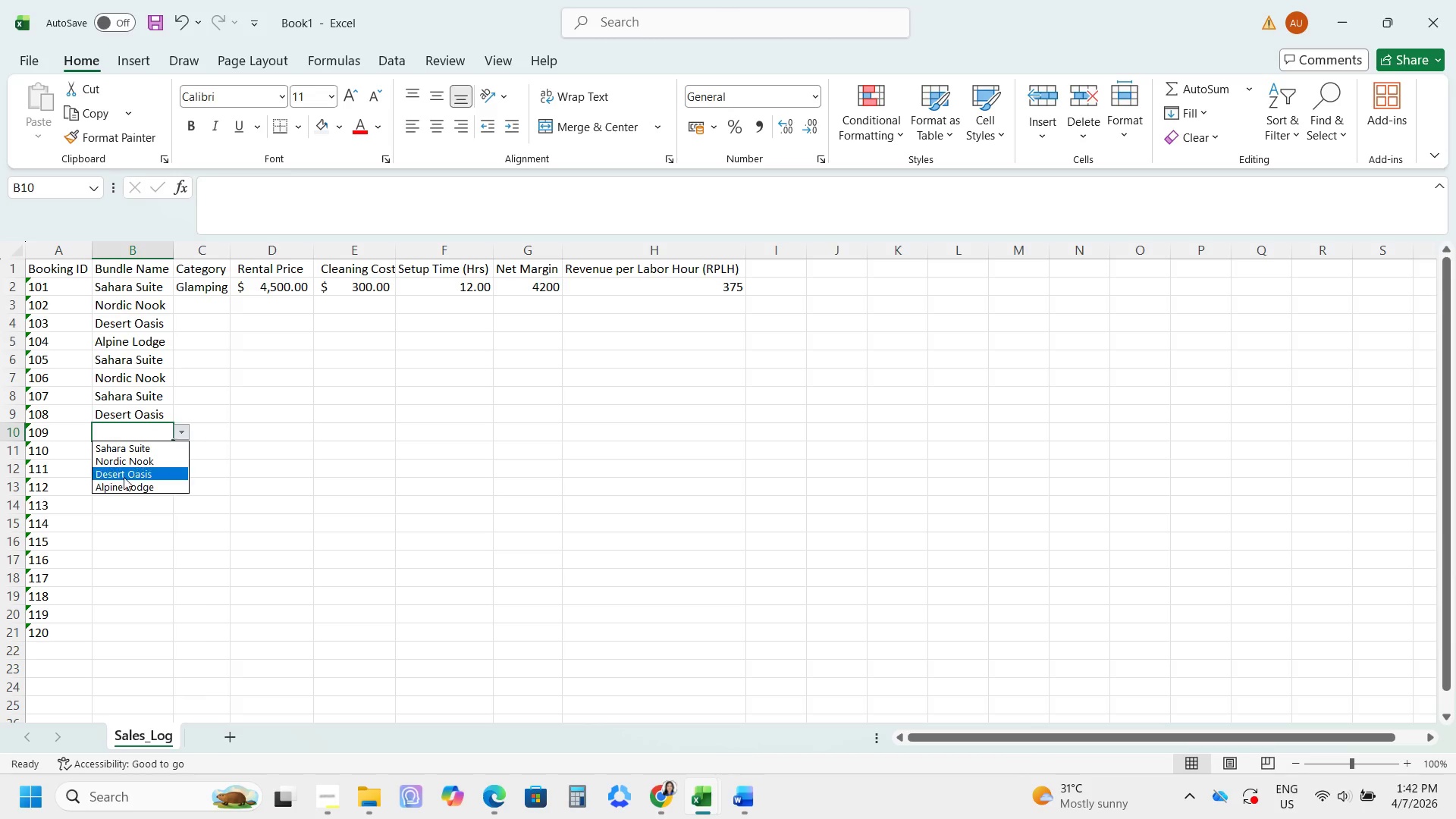 
left_click_drag(start_coordinate=[124, 479], to_coordinate=[123, 482])
 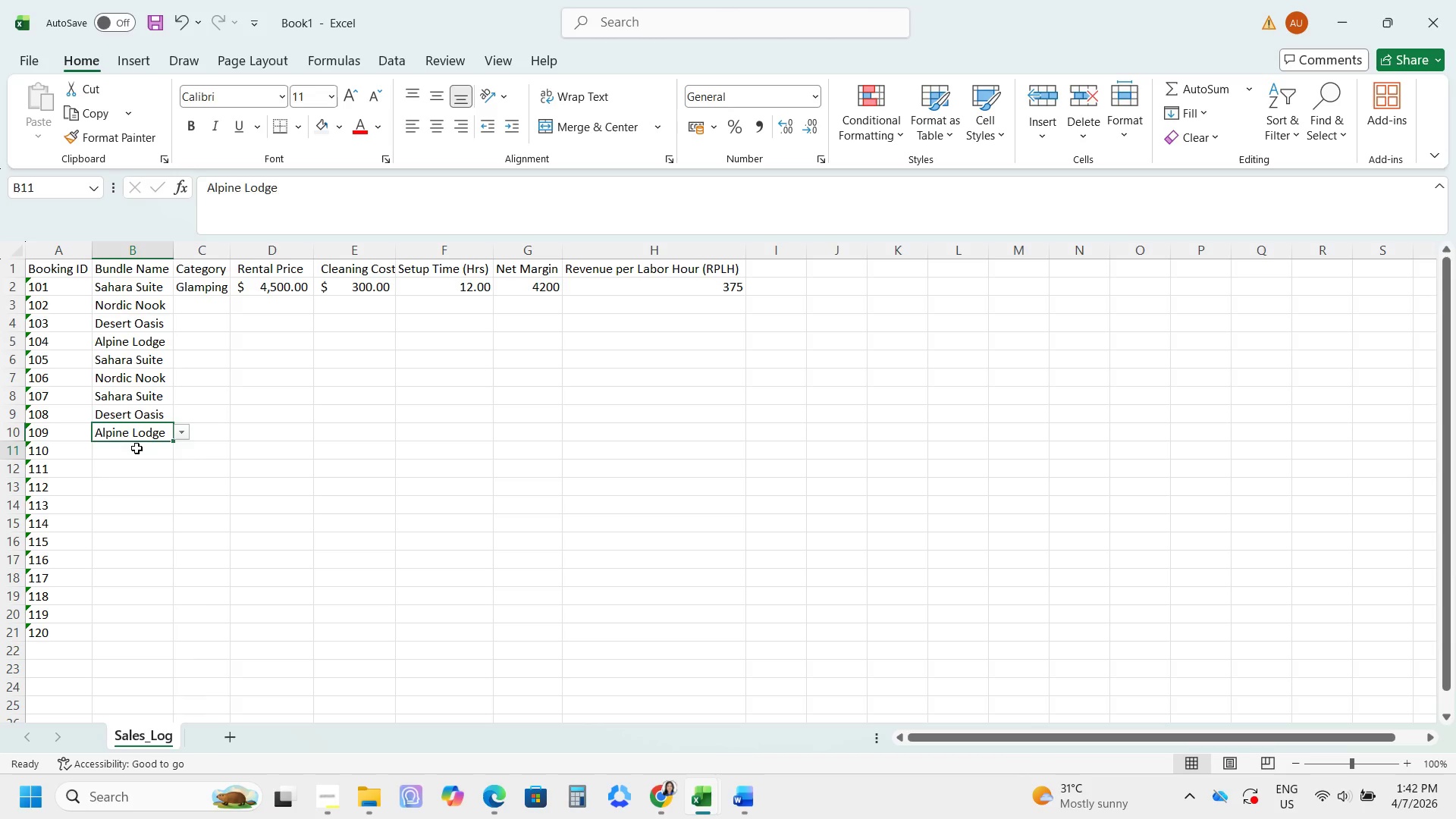 
left_click([136, 448])
 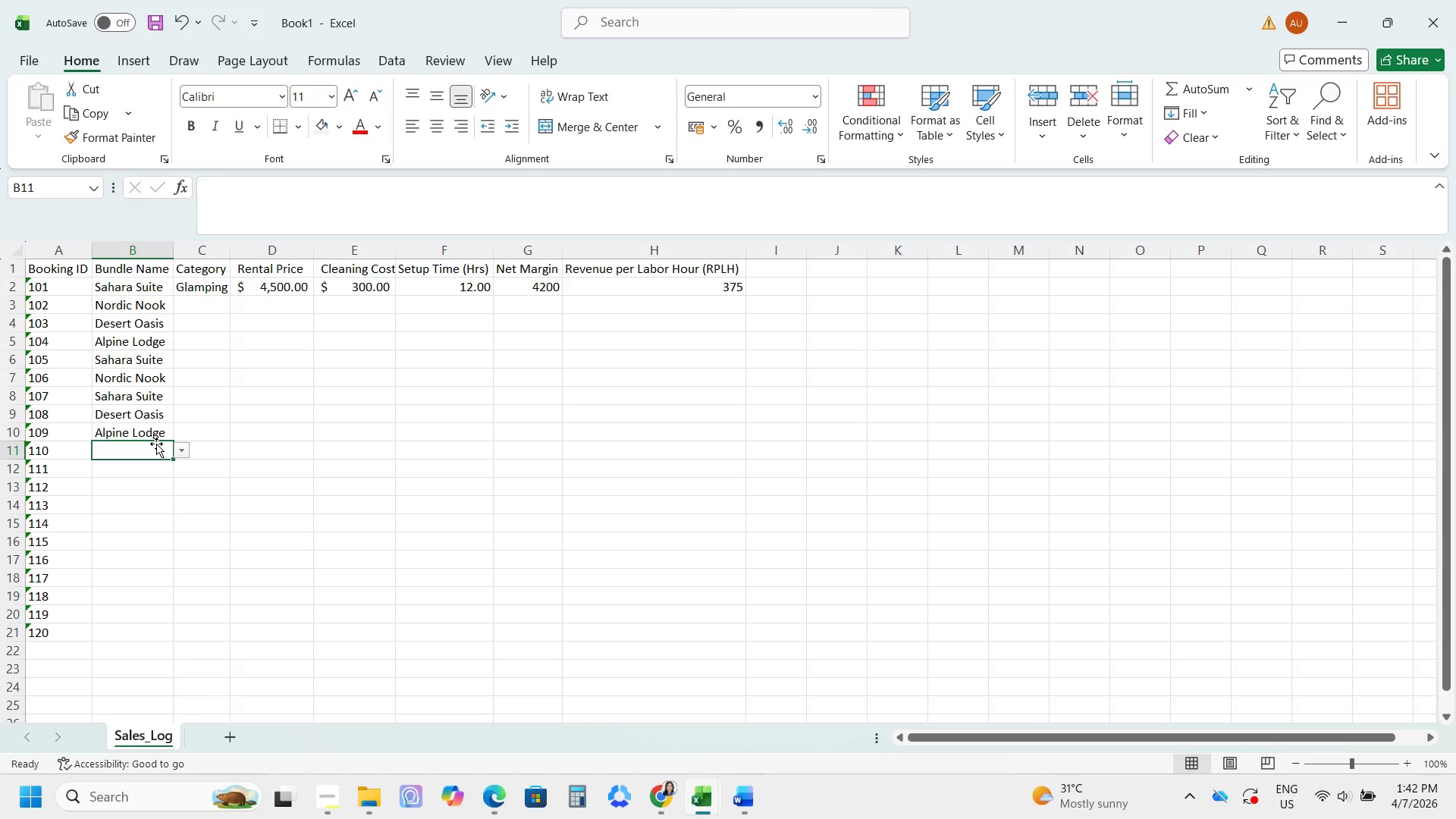 
wait(9.59)
 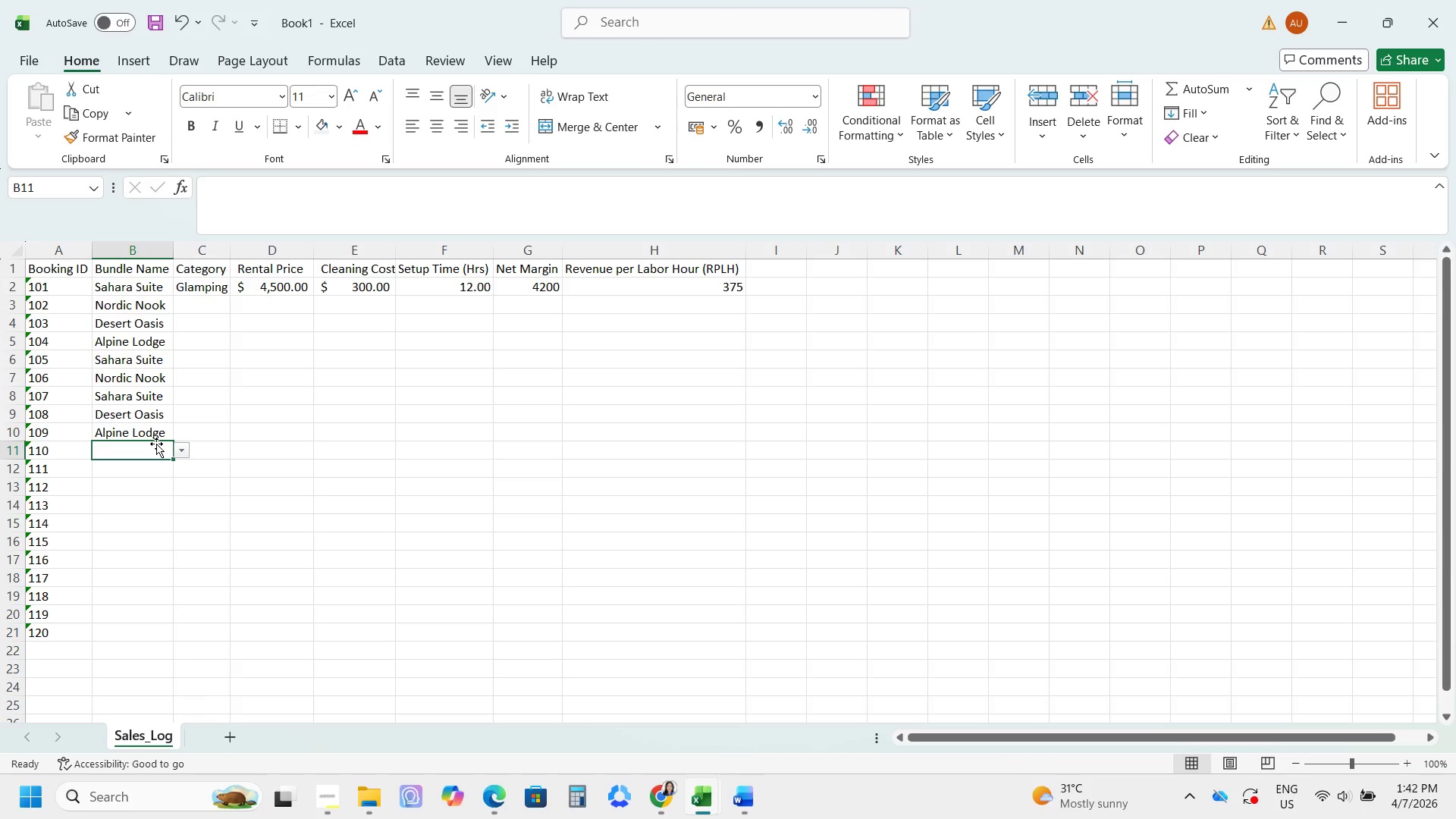 
left_click([134, 252])
 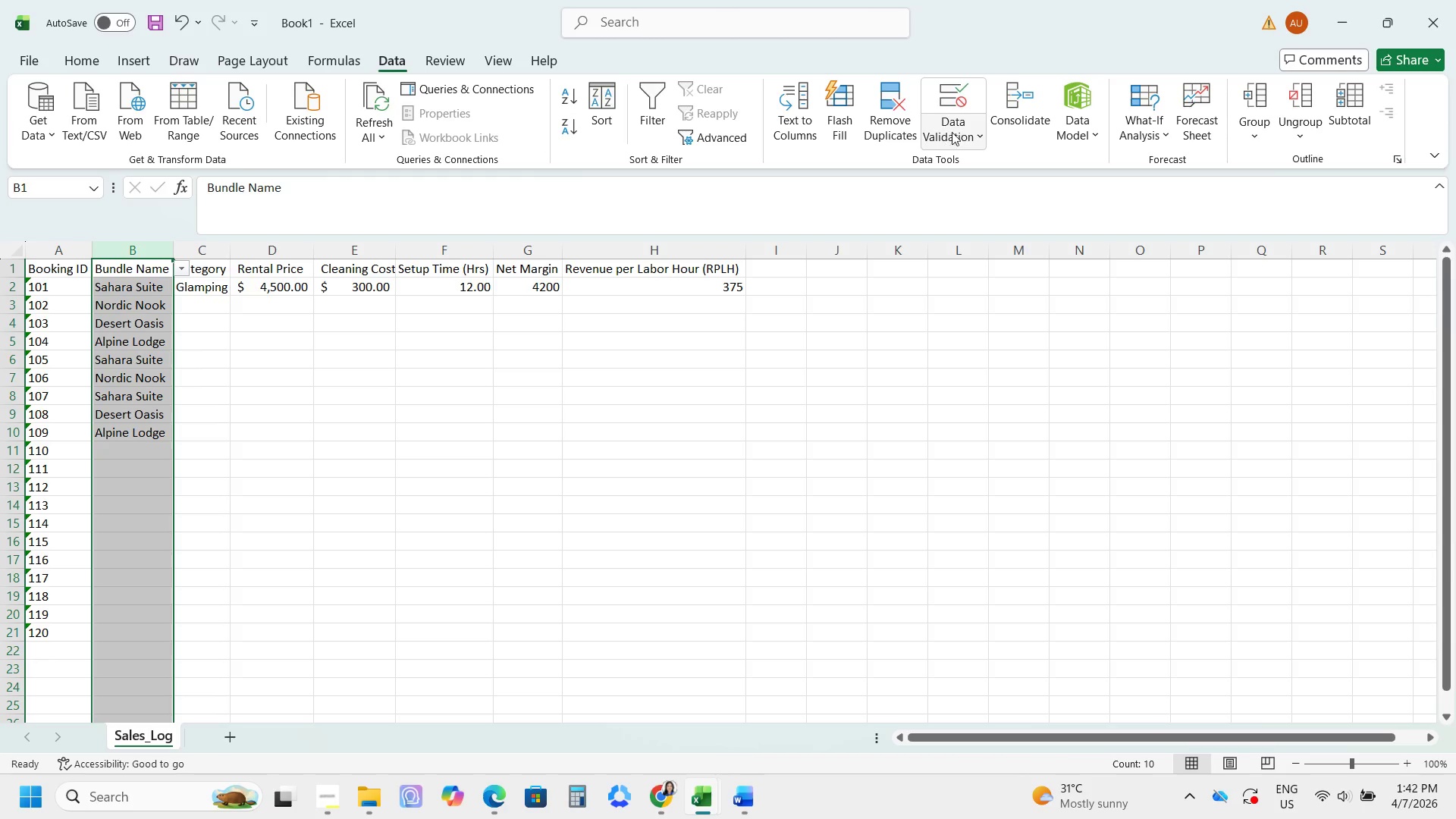 
left_click([972, 172])
 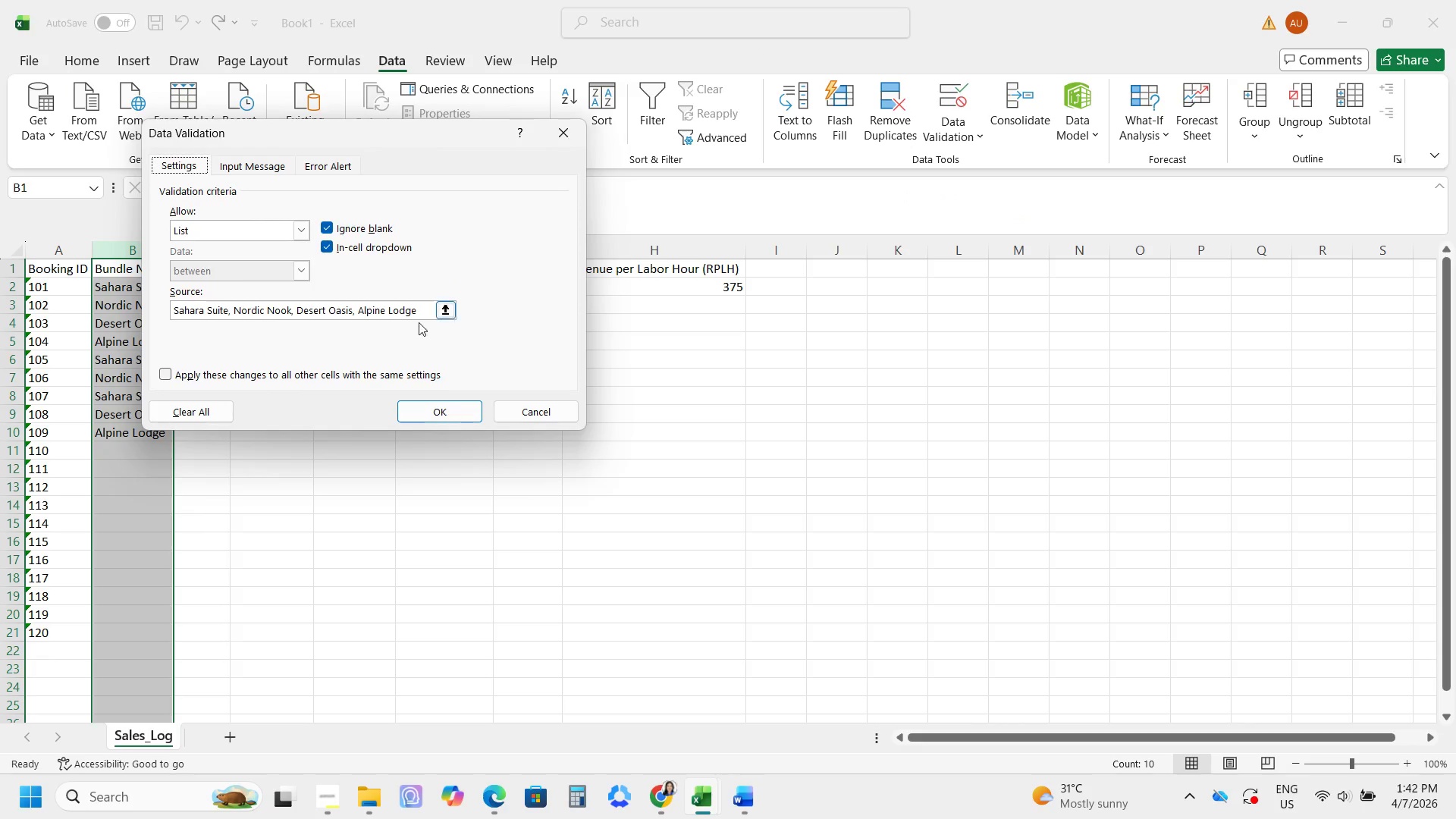 
left_click([418, 306])
 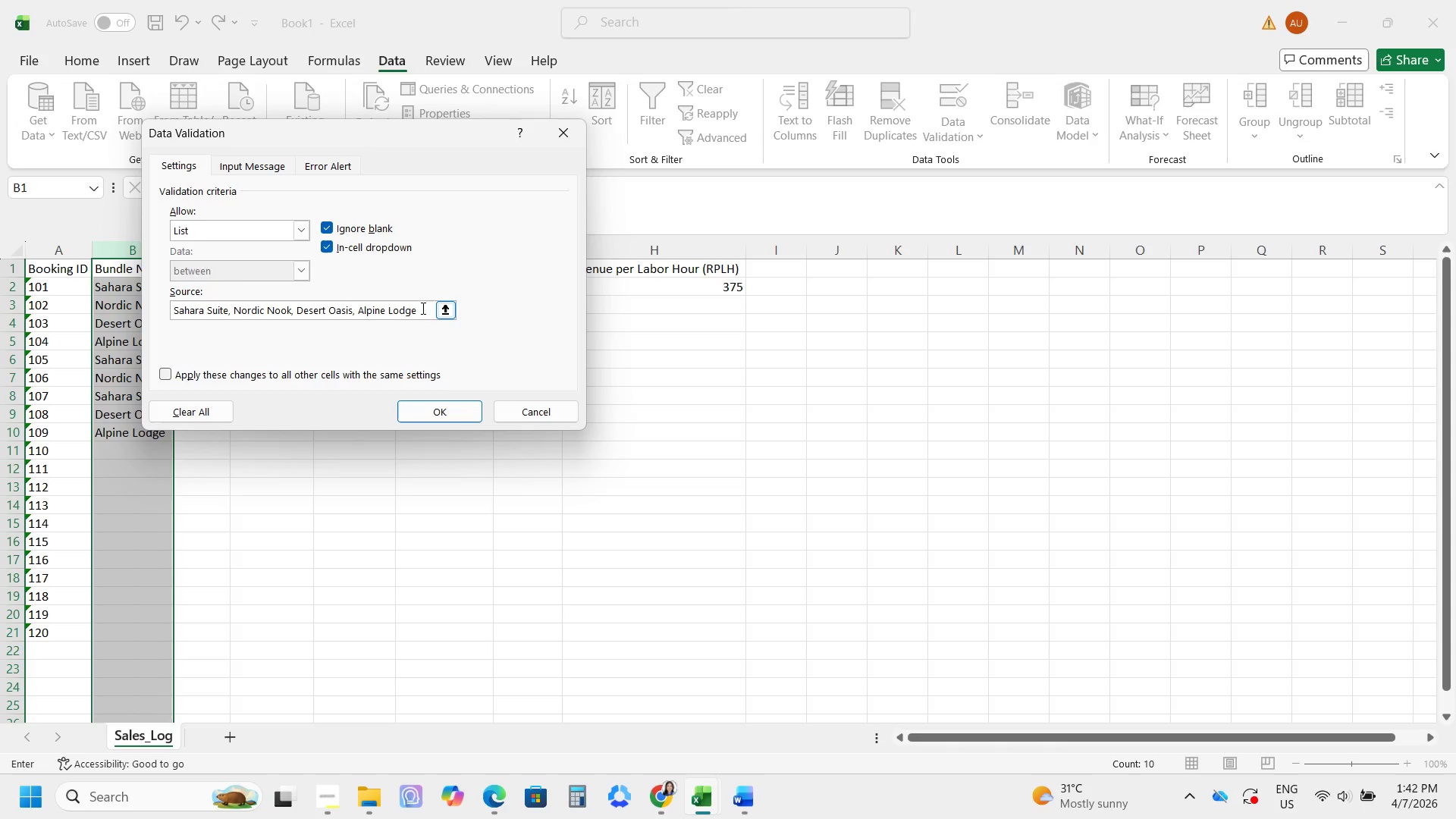 
type(, Event CAnop)
key(Backspace)
key(Backspace)
key(Backspace)
key(Backspace)
type(anopy)
 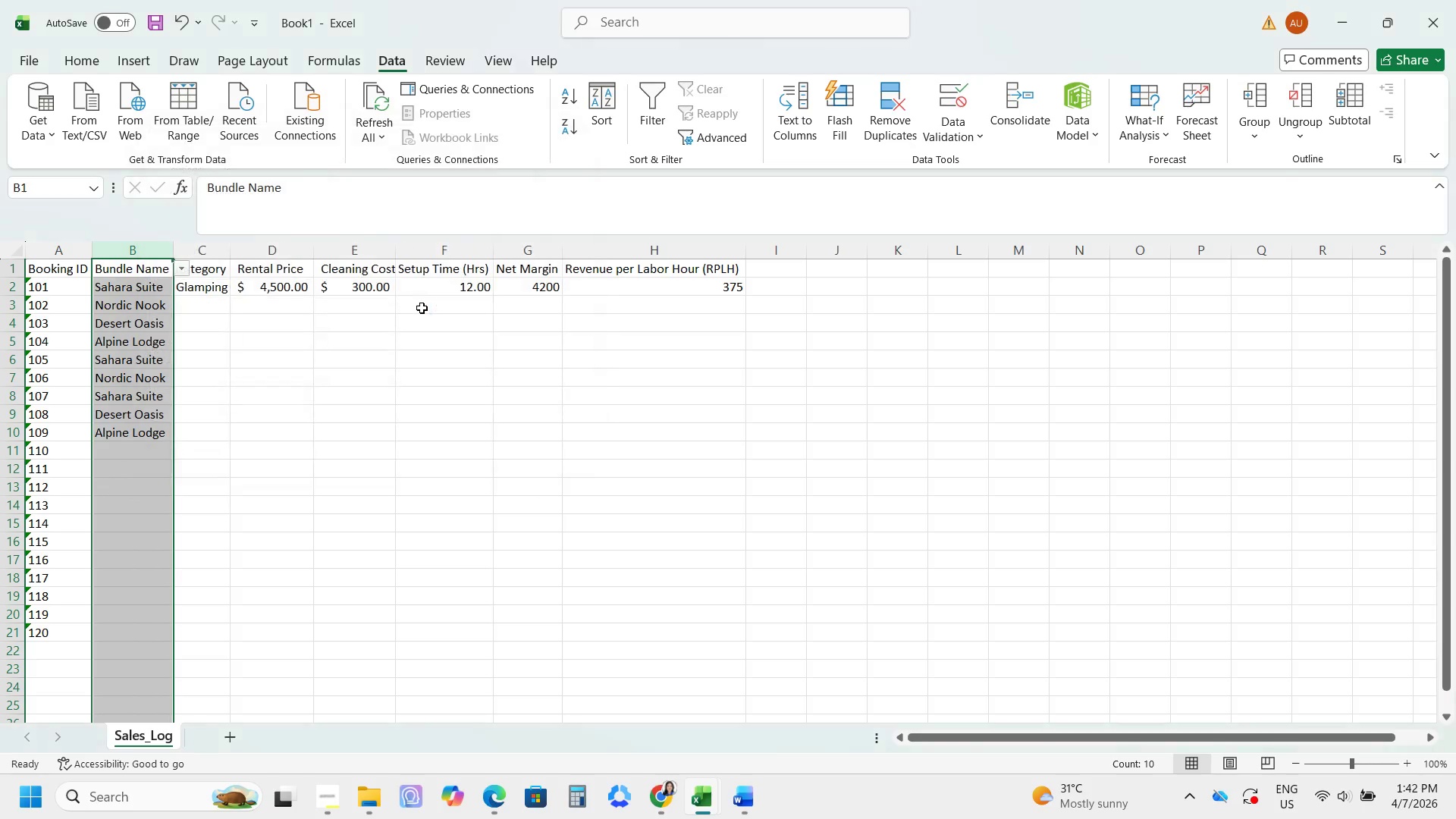 
 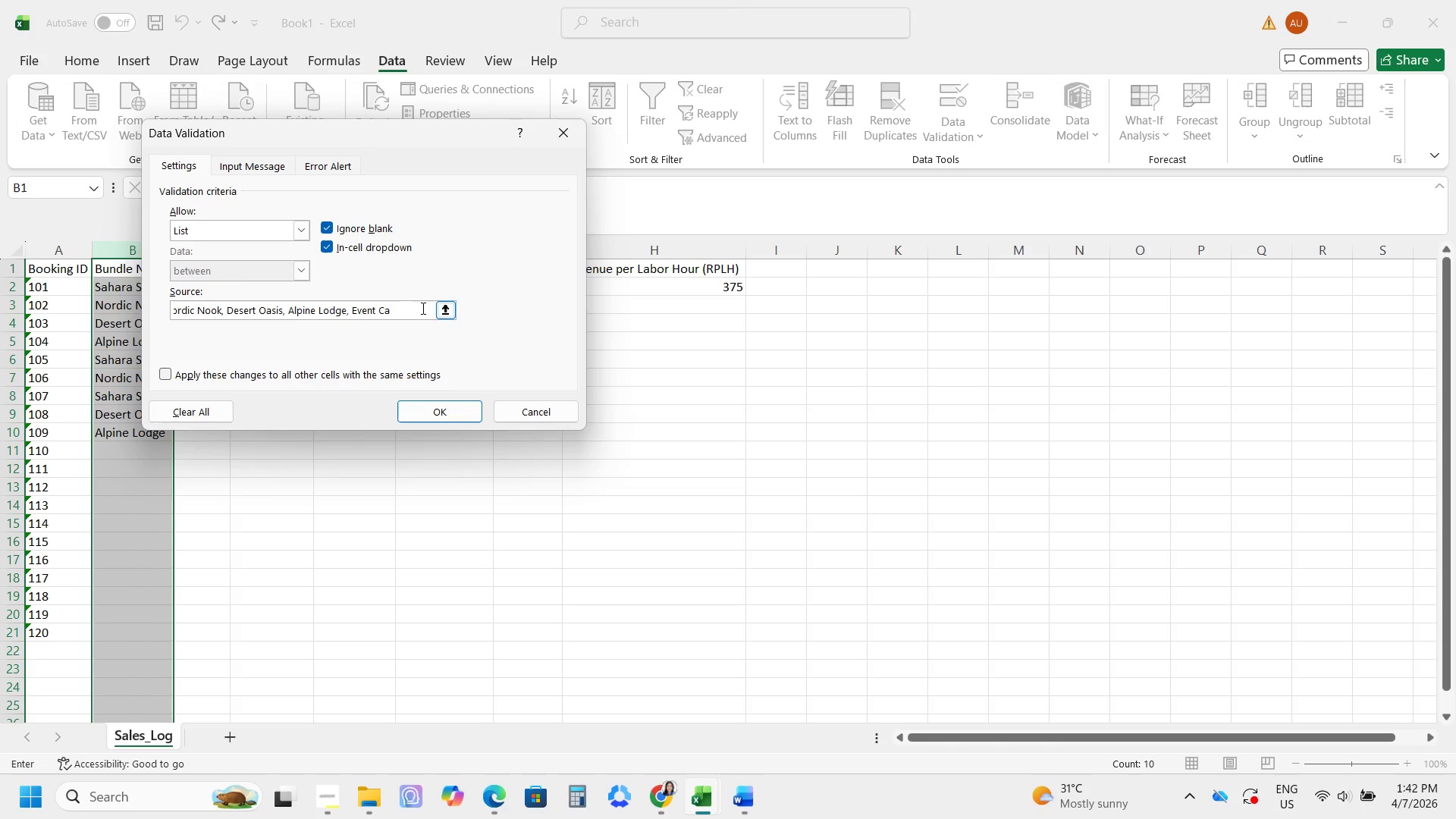 
key(Enter)
 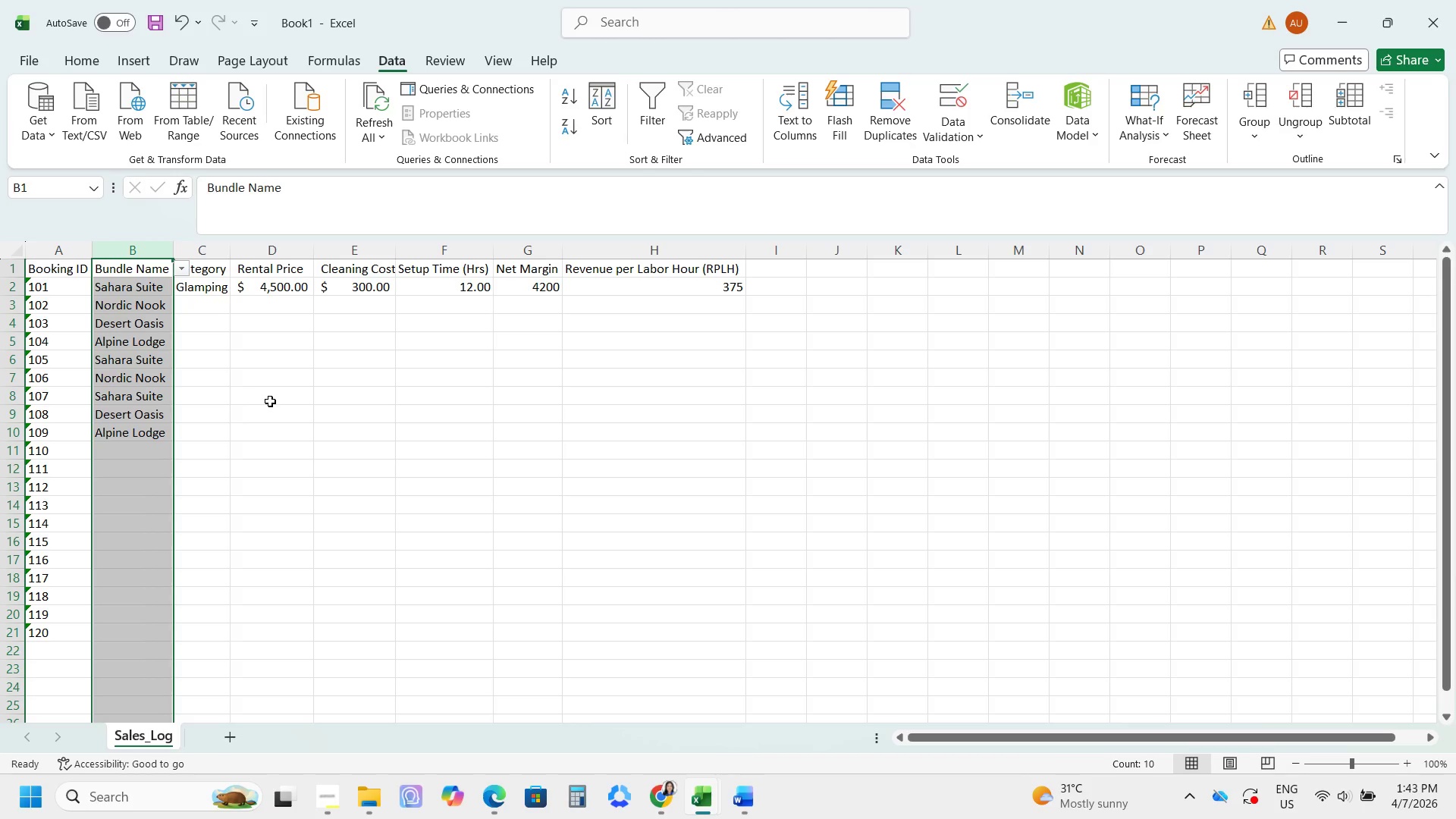 
left_click([143, 385])
 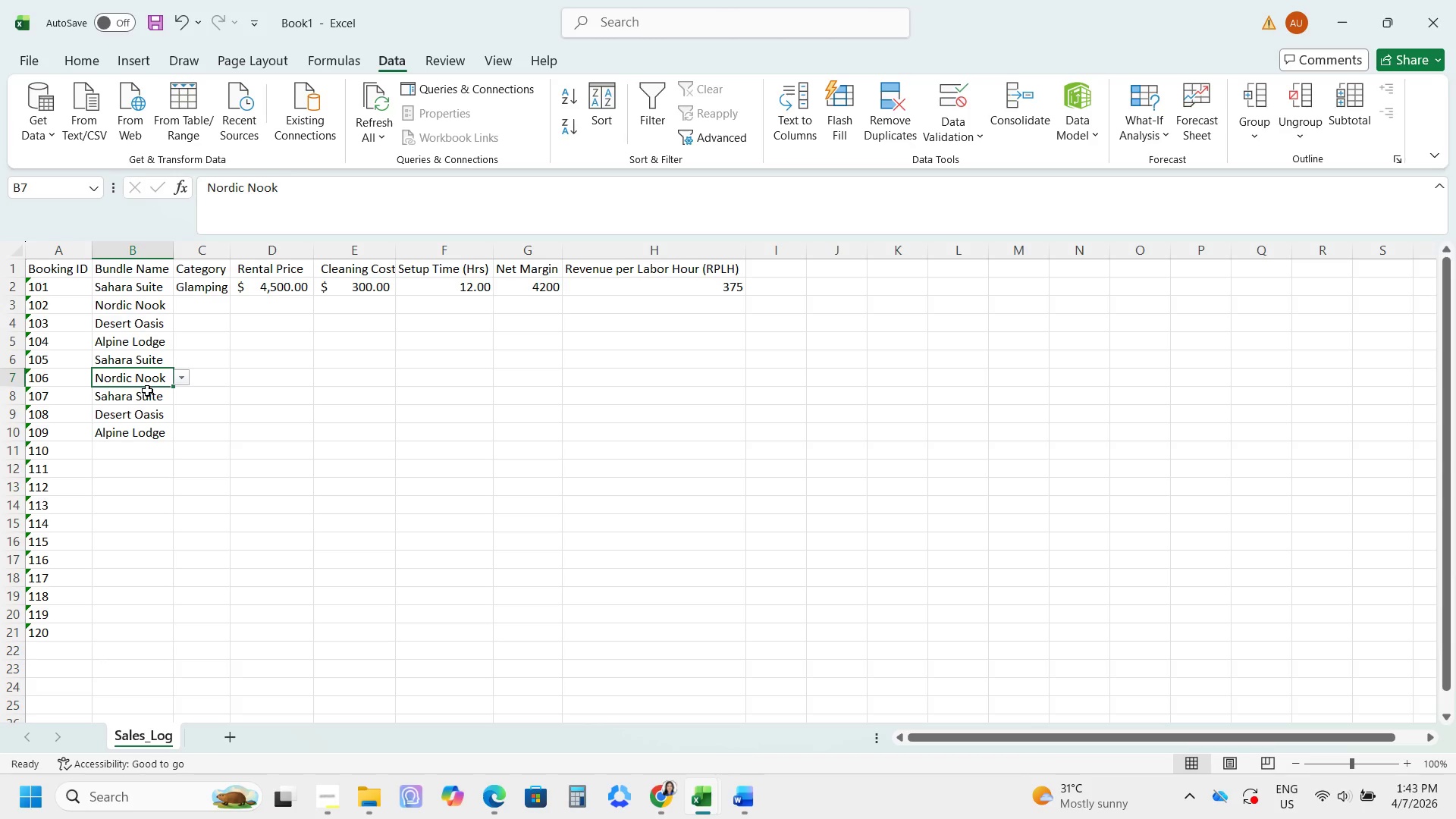 
left_click([160, 399])
 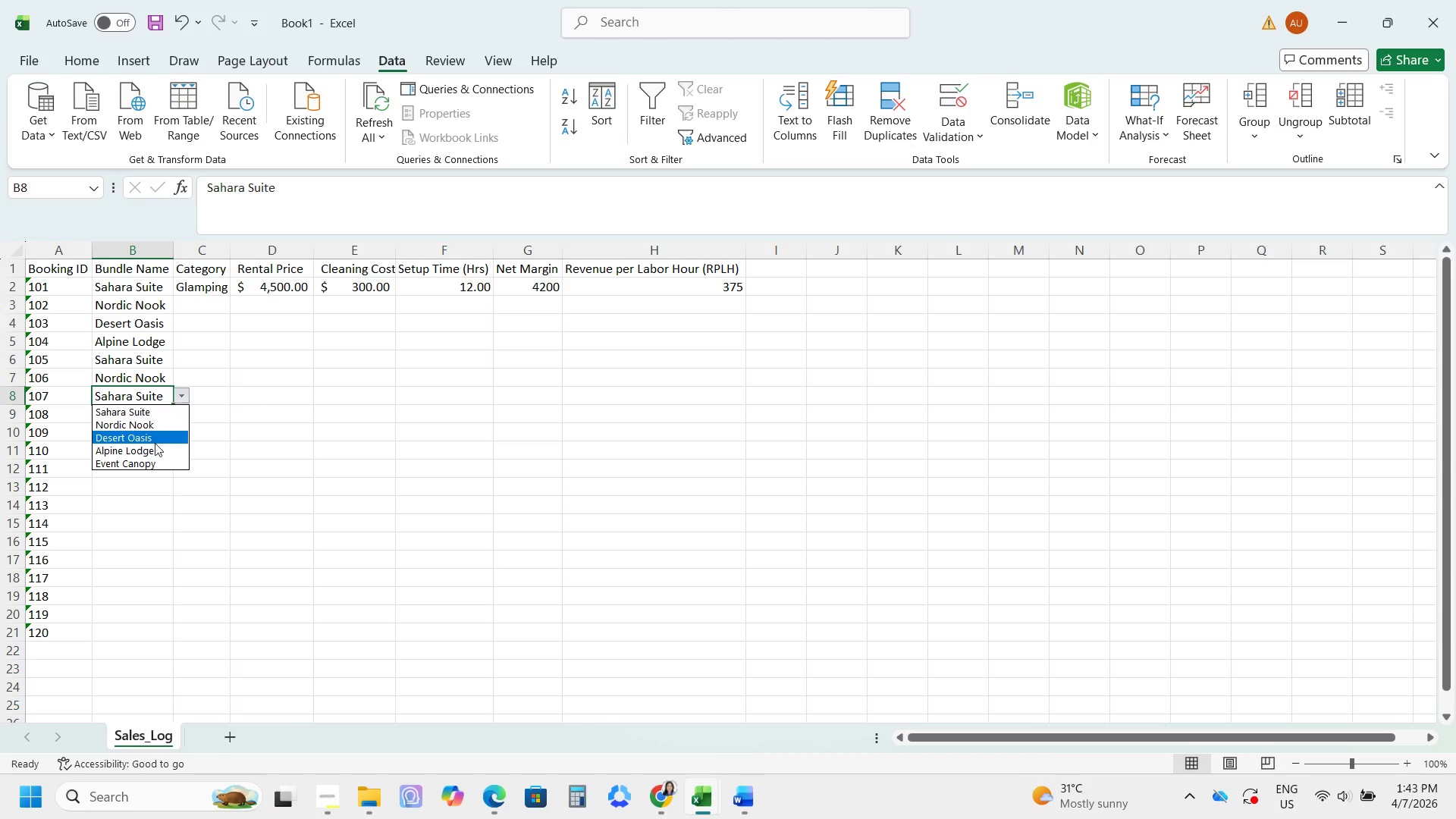 
left_click_drag(start_coordinate=[140, 456], to_coordinate=[139, 461])
 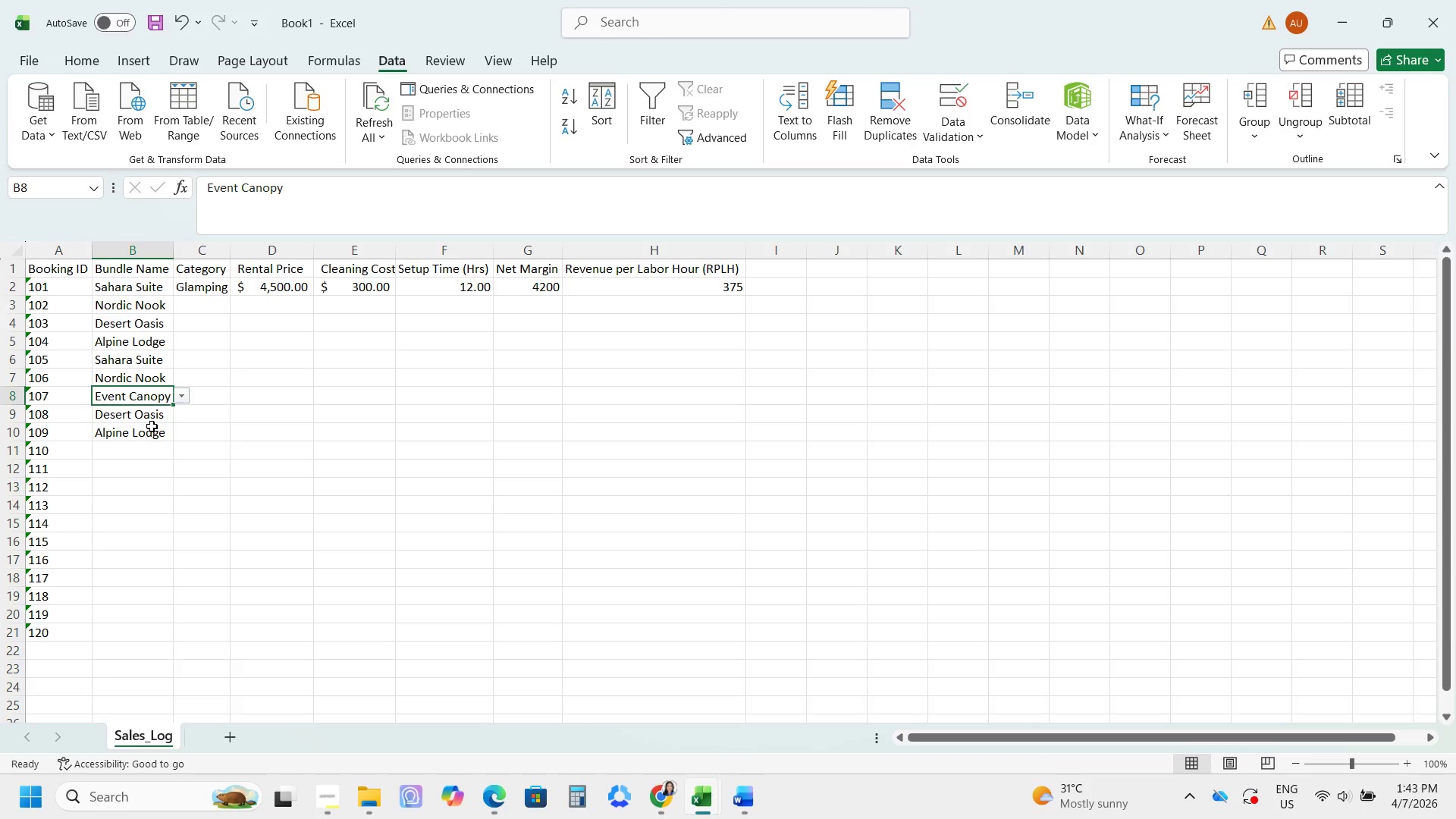 
left_click([135, 445])
 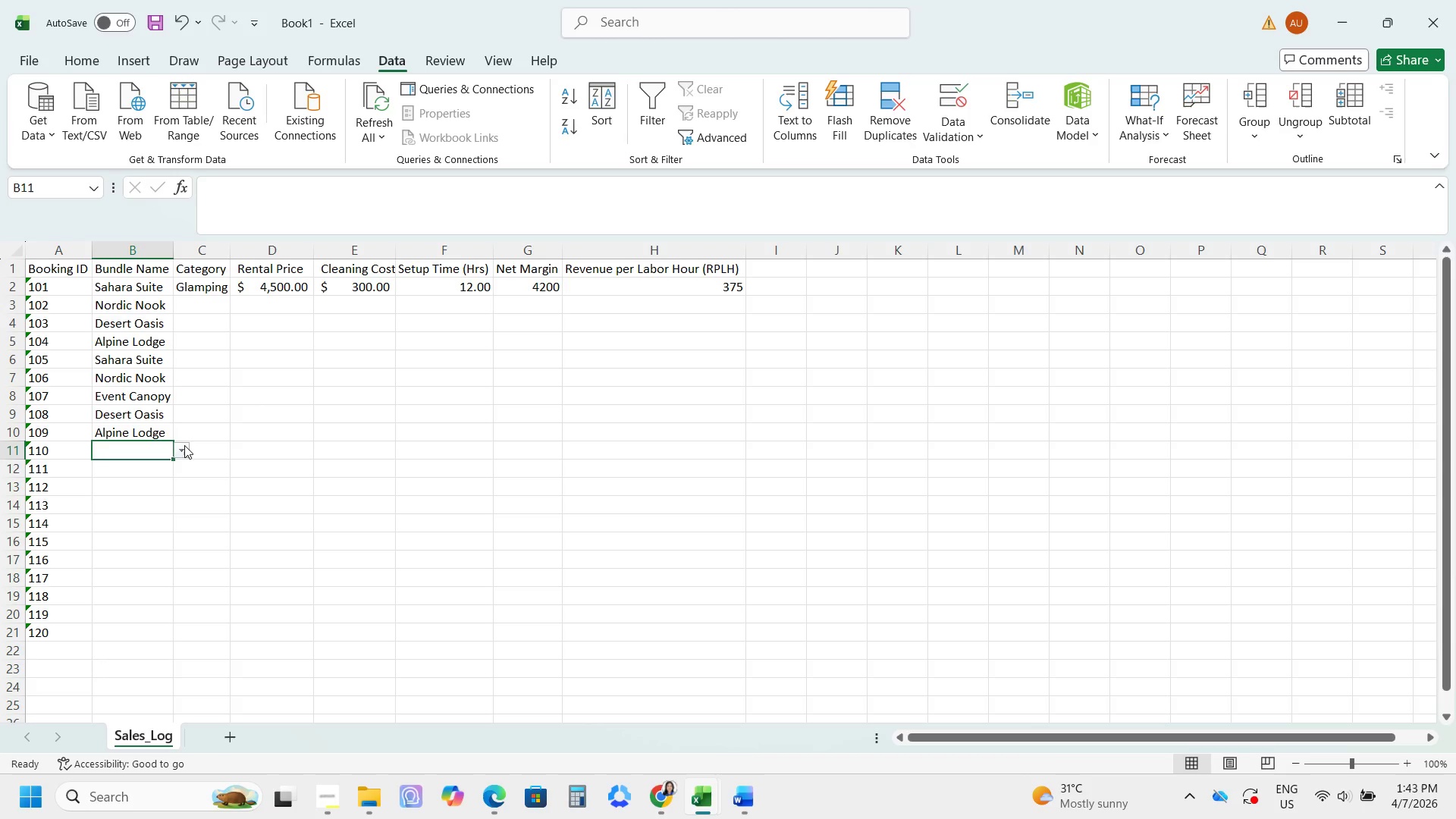 
left_click([180, 451])
 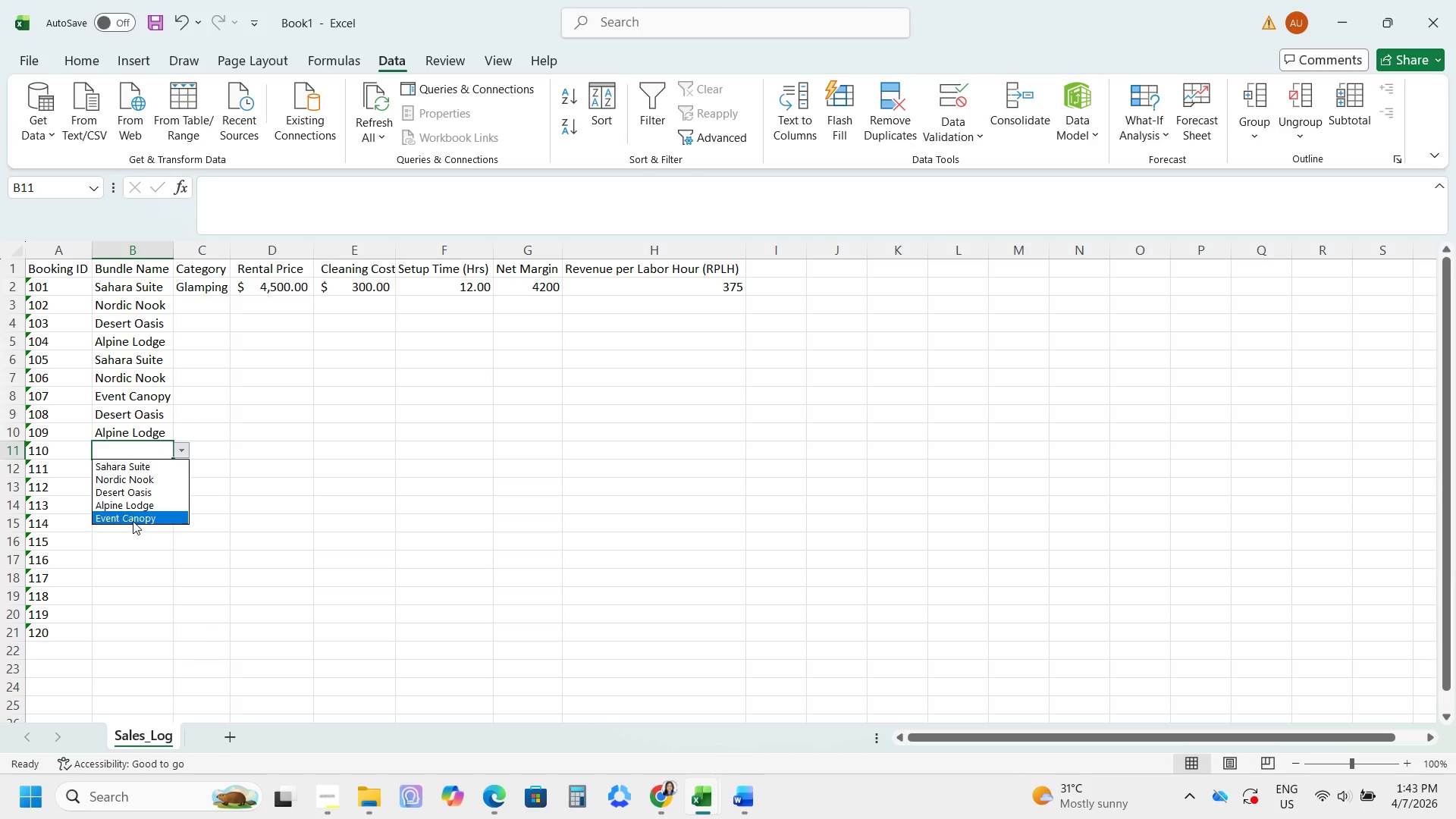 
left_click([132, 522])
 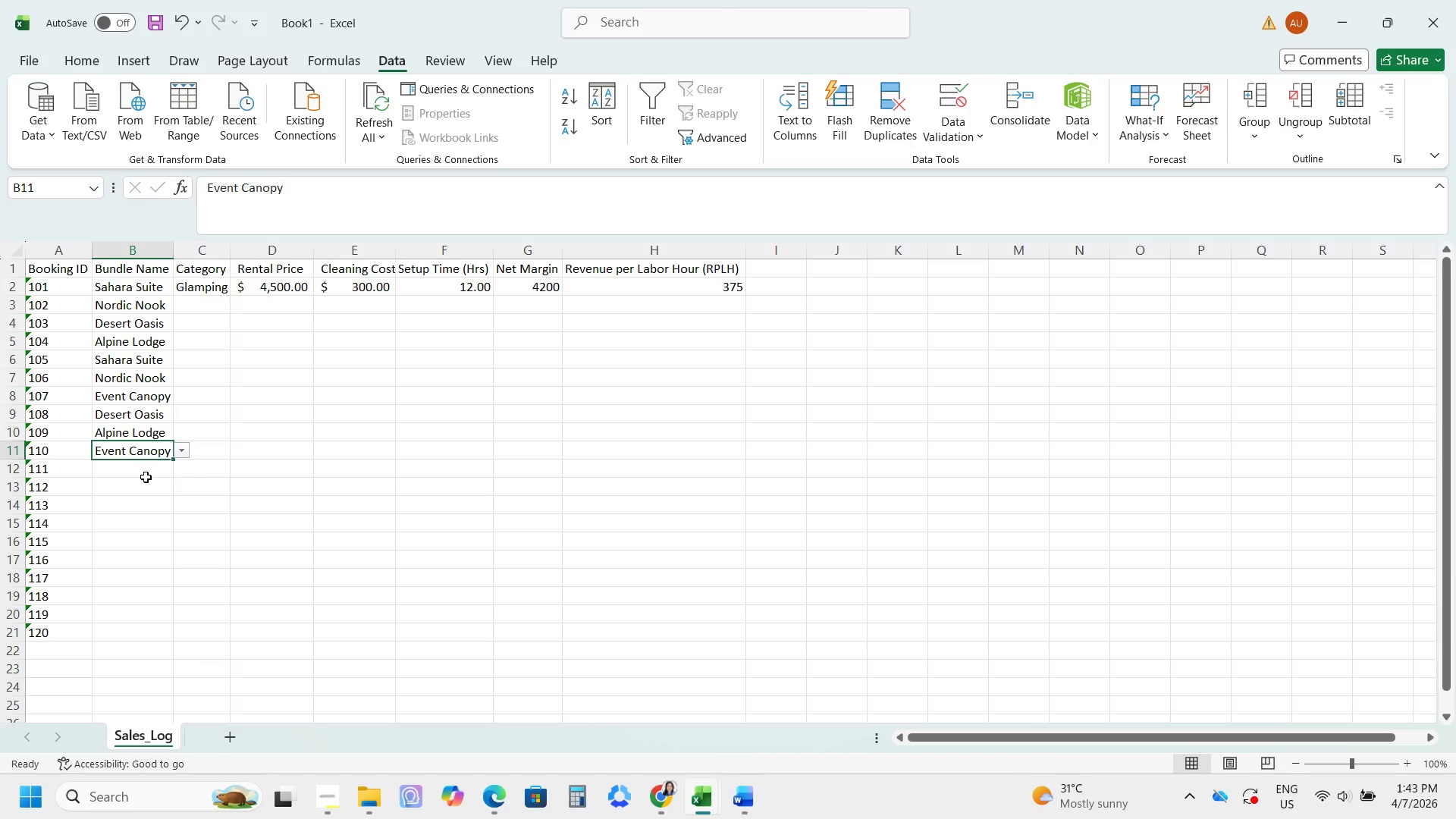 
left_click([147, 475])
 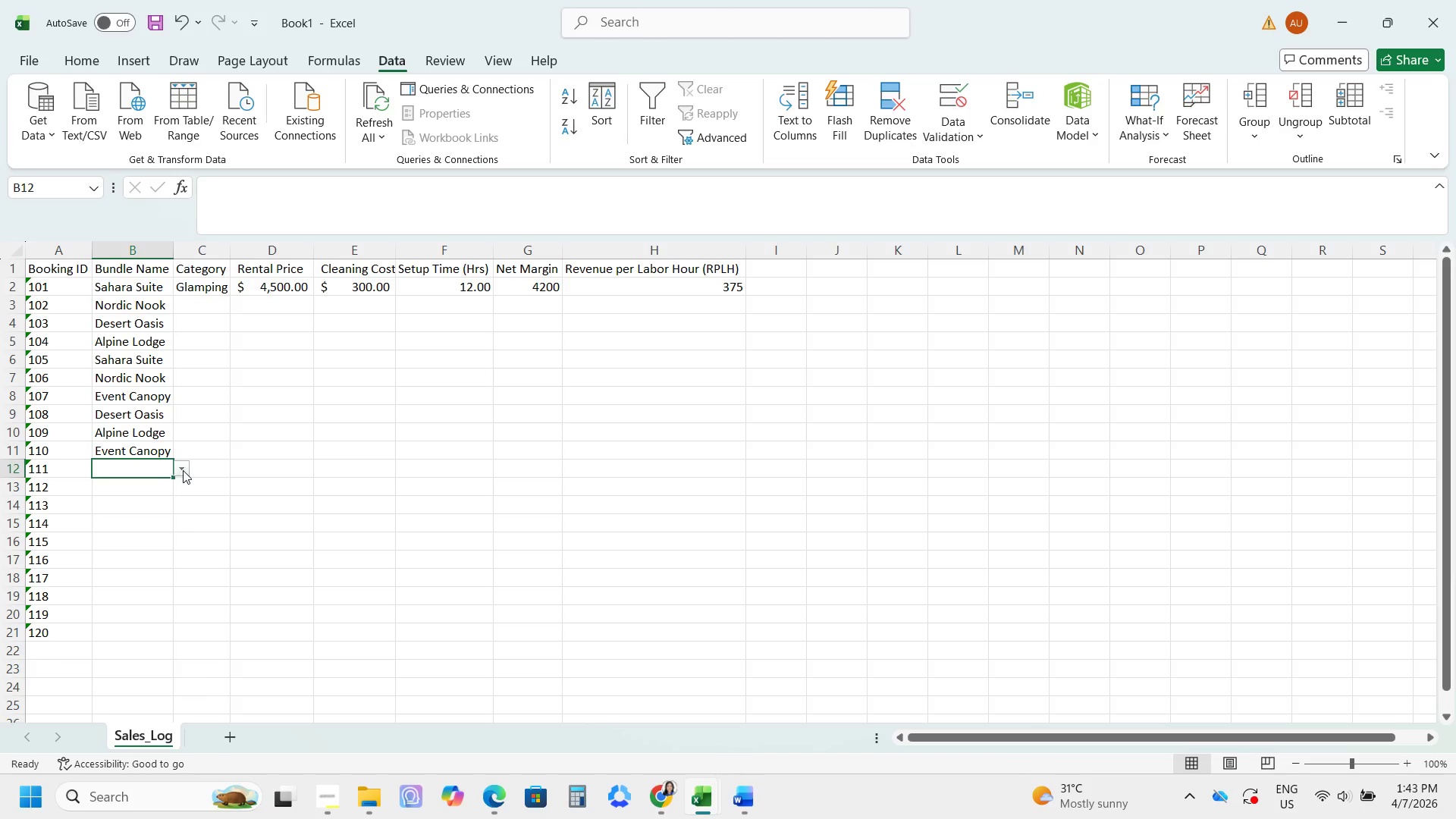 
left_click([183, 470])
 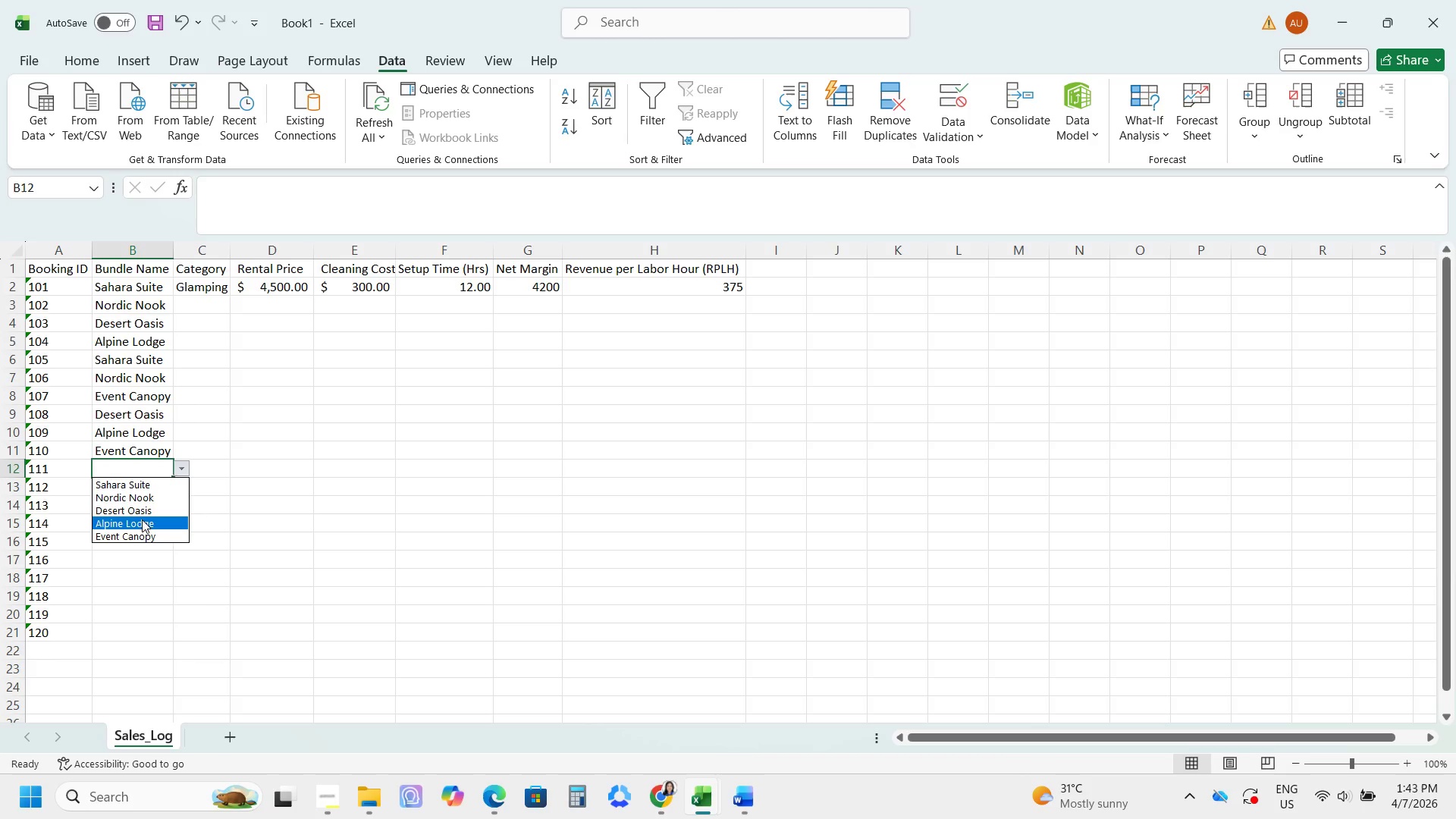 
double_click([147, 485])
 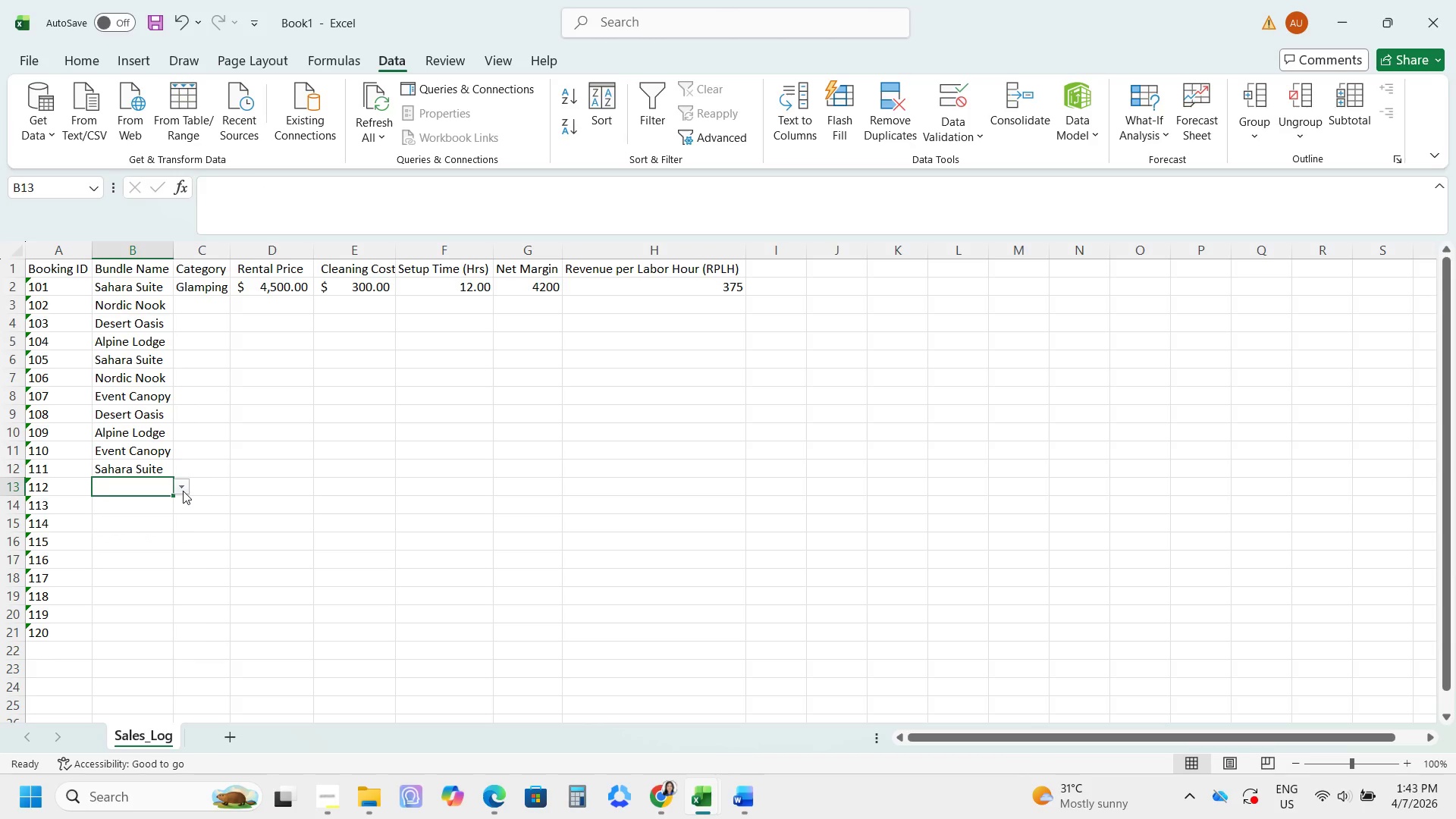 
triple_click([184, 491])
 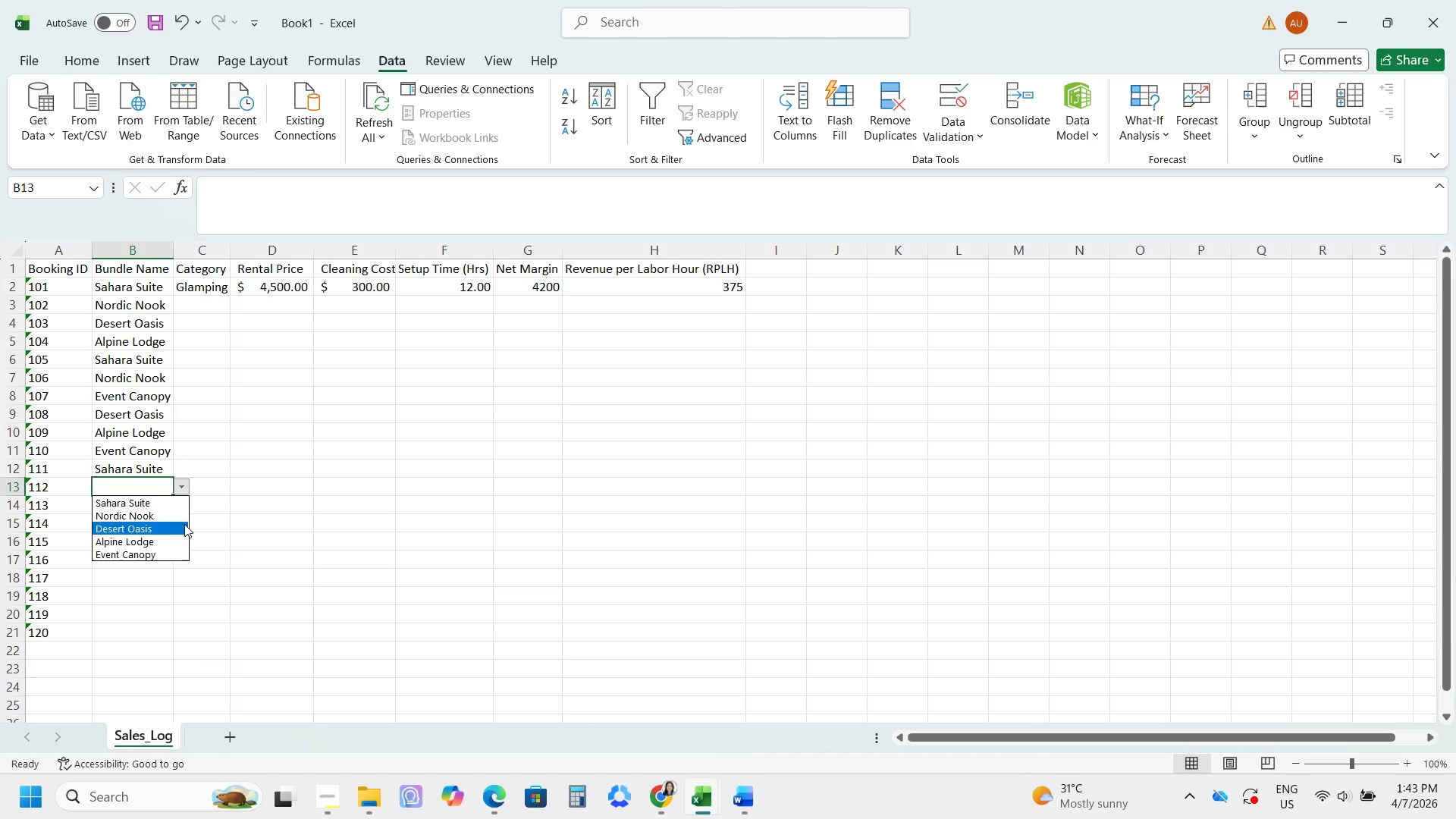 
left_click([178, 517])
 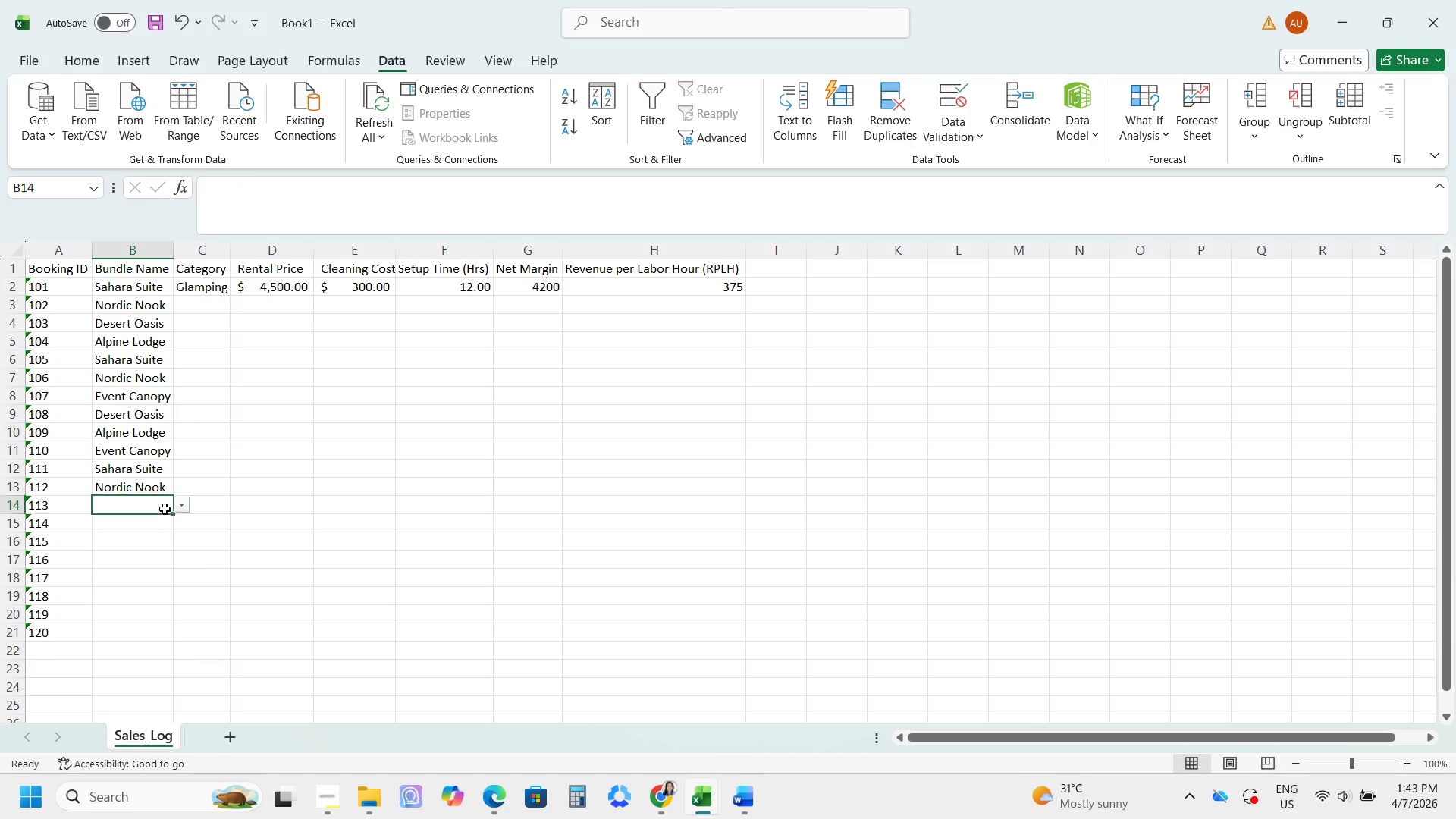 
double_click([179, 507])
 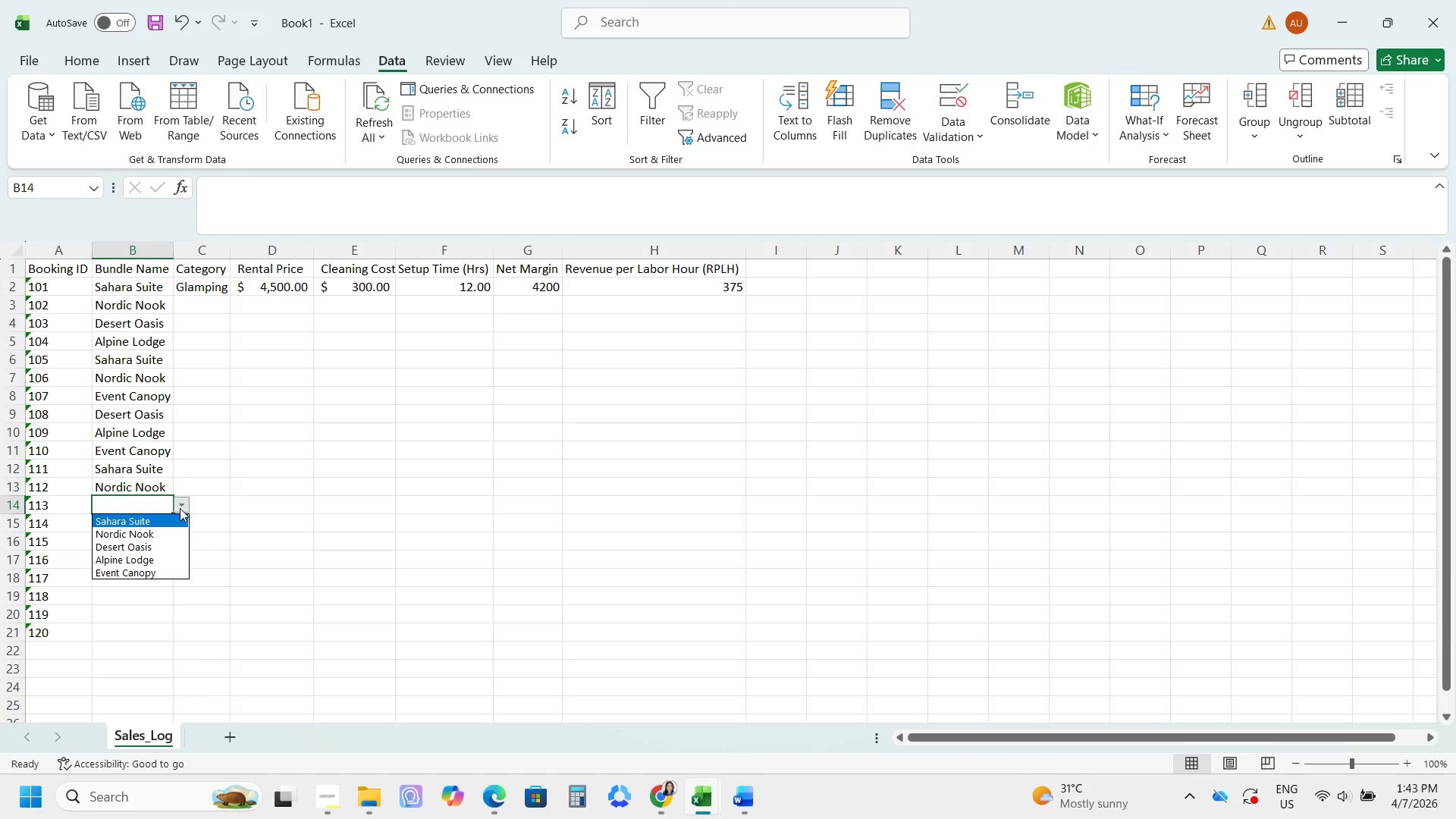 
left_click([149, 546])
 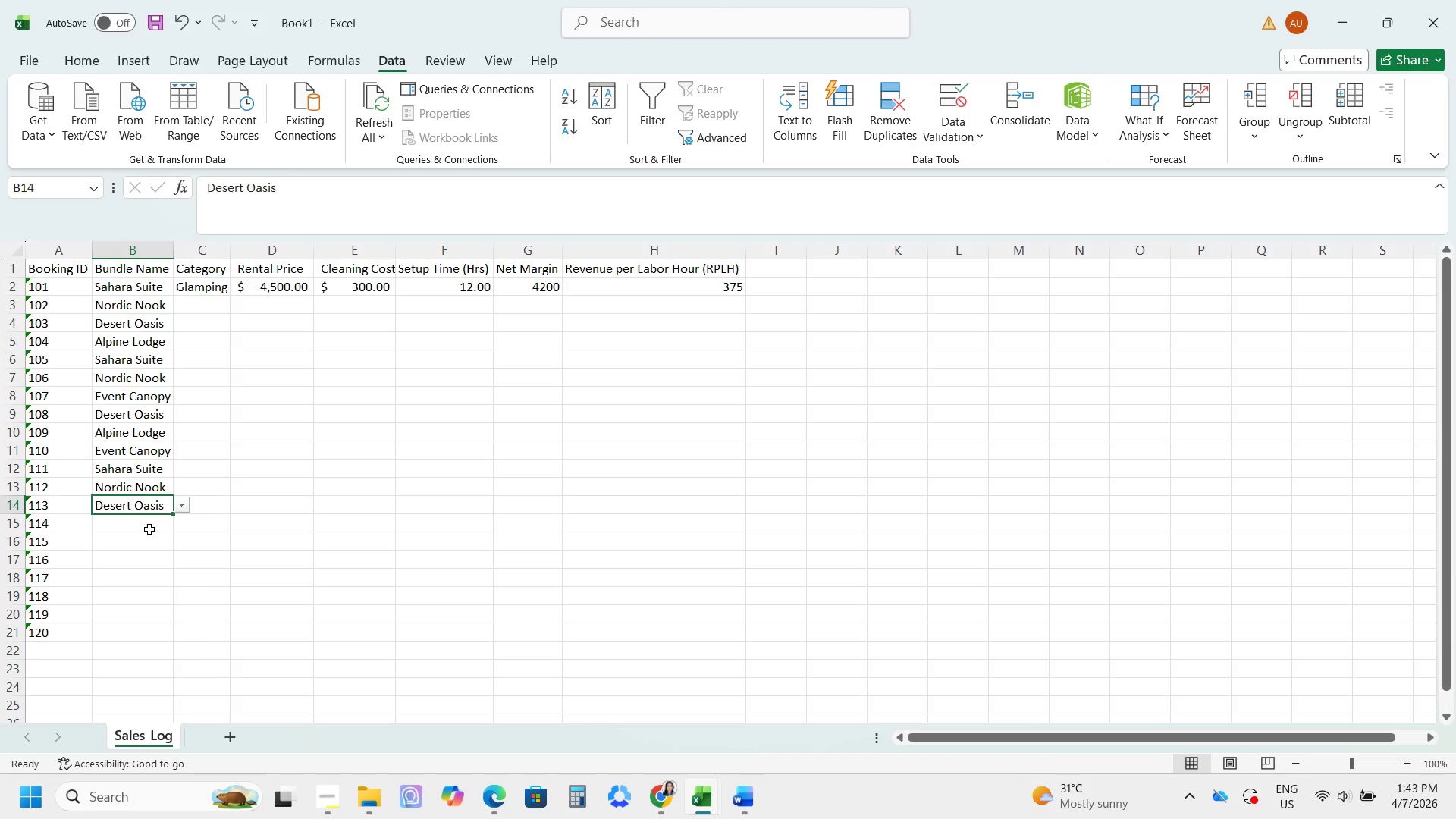 
left_click([149, 529])
 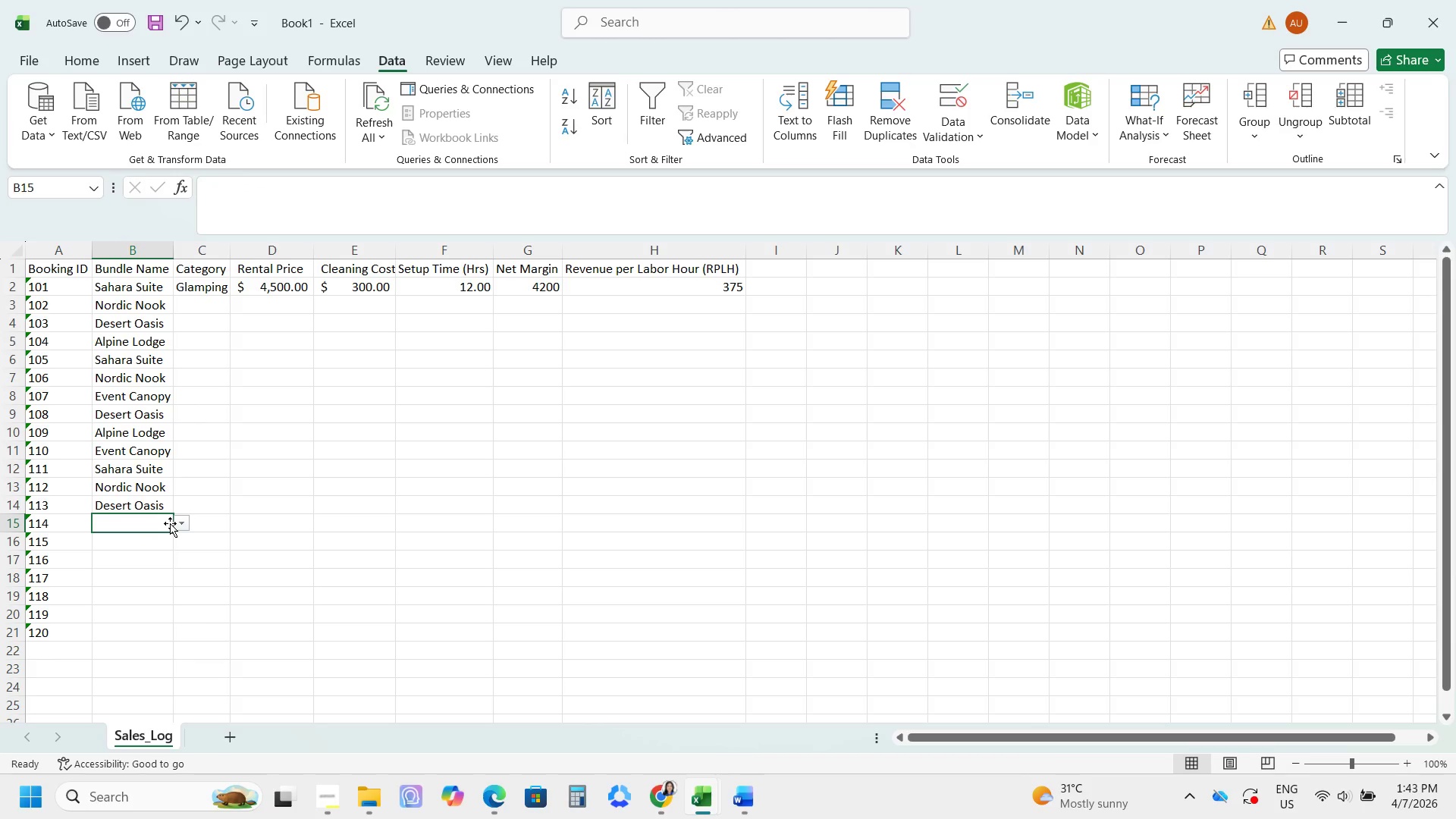 
left_click([178, 522])
 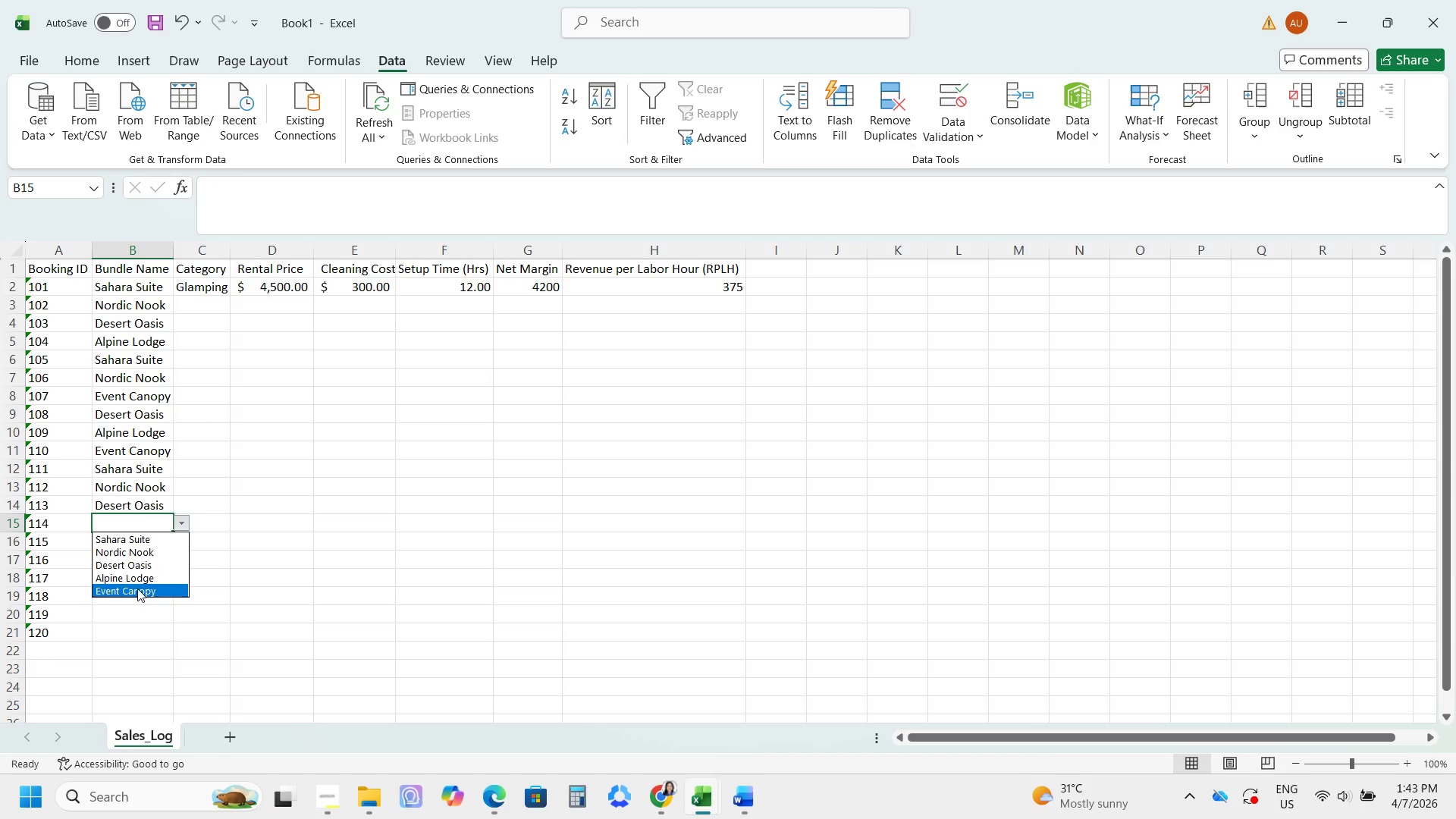 
left_click([139, 578])
 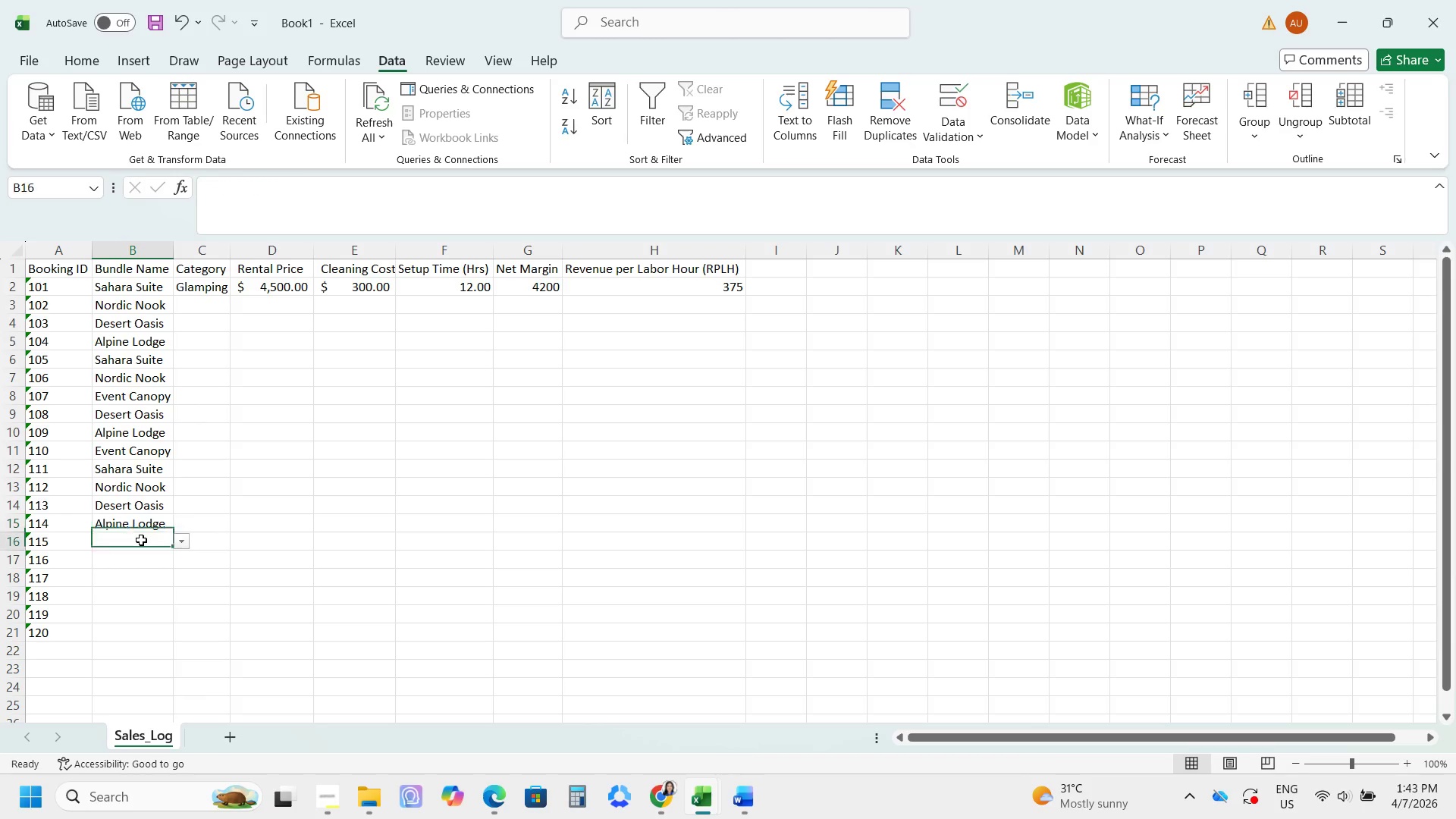 
left_click([141, 540])
 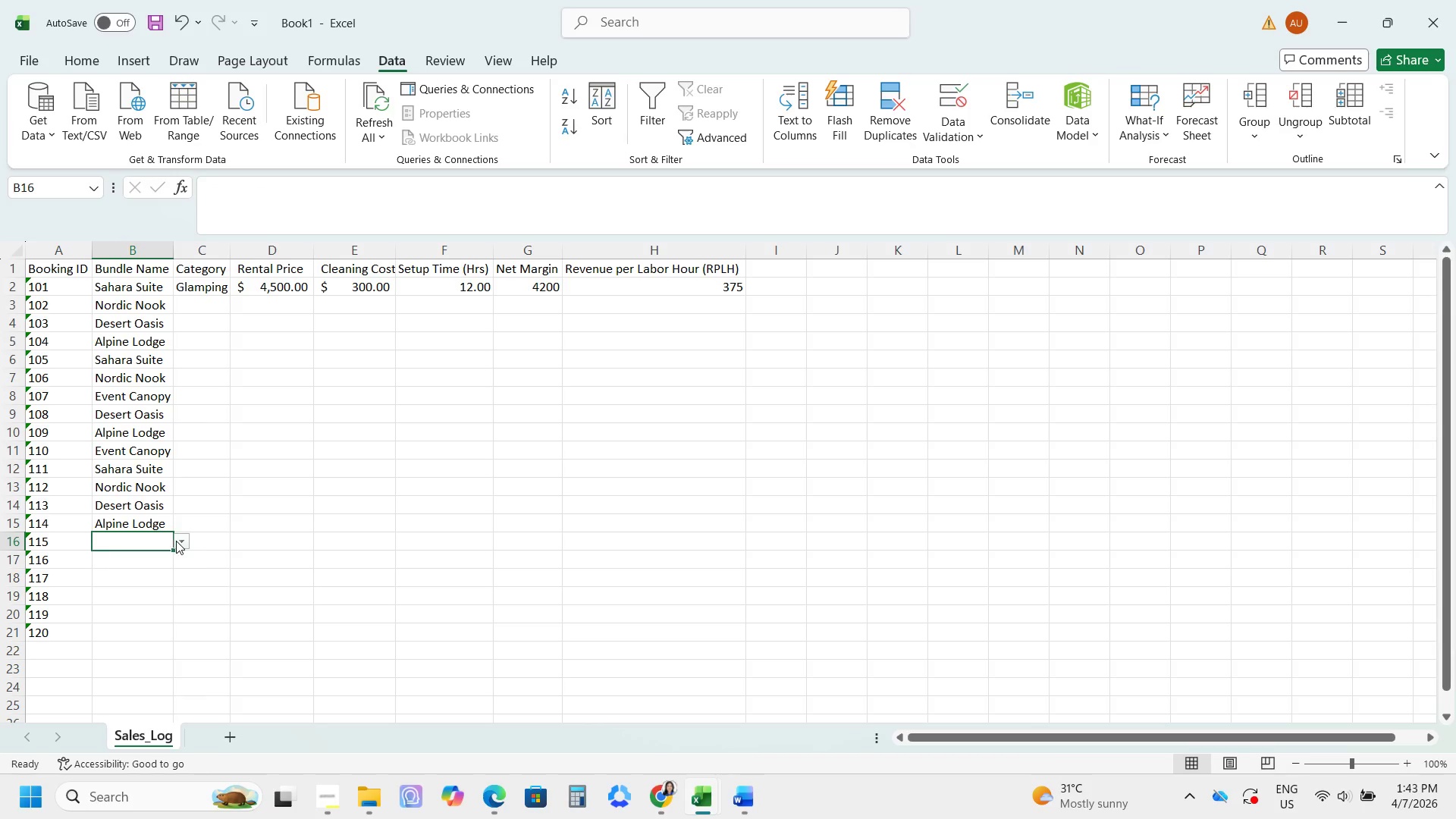 
wait(5.45)
 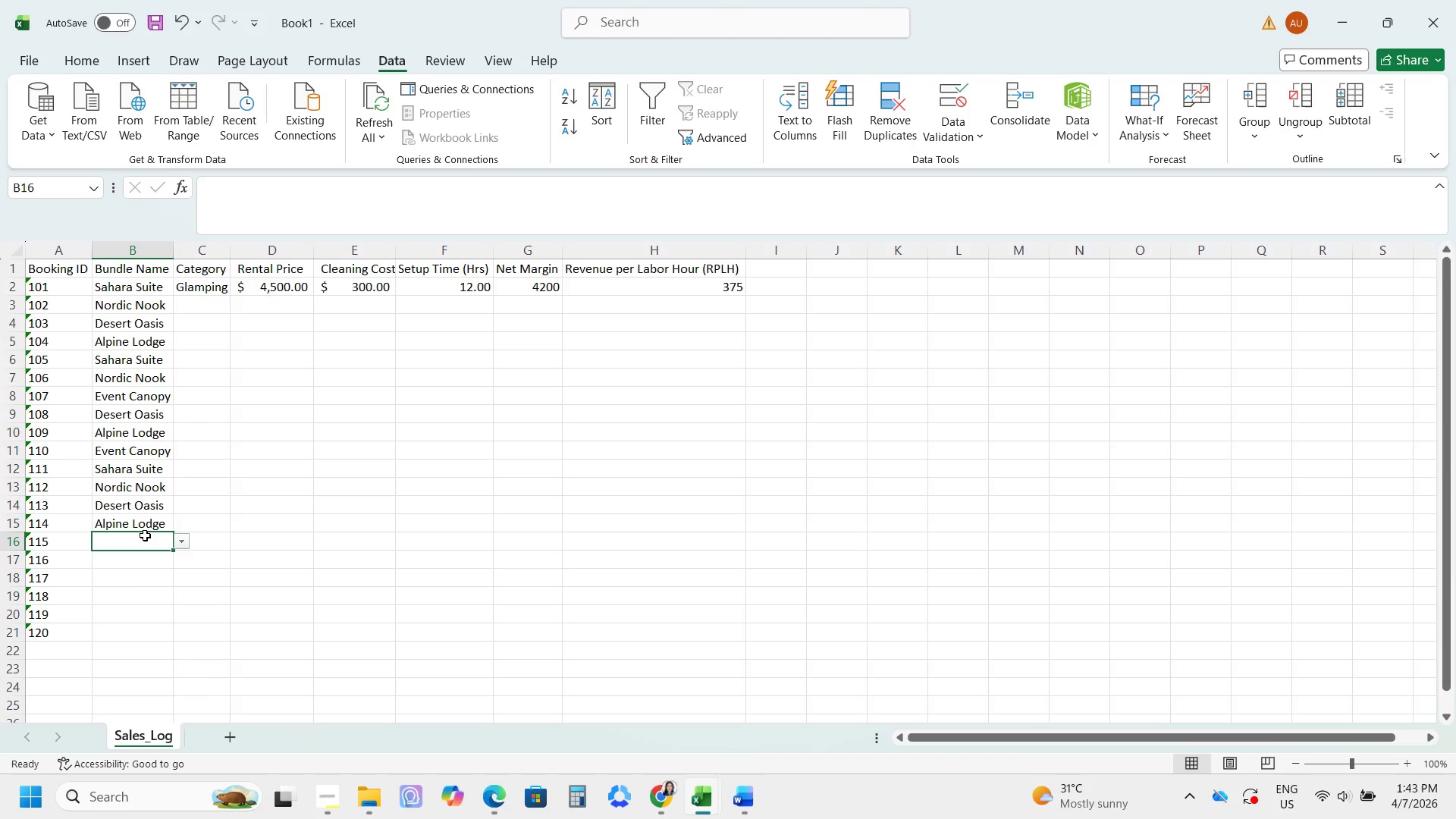 
left_click([176, 541])
 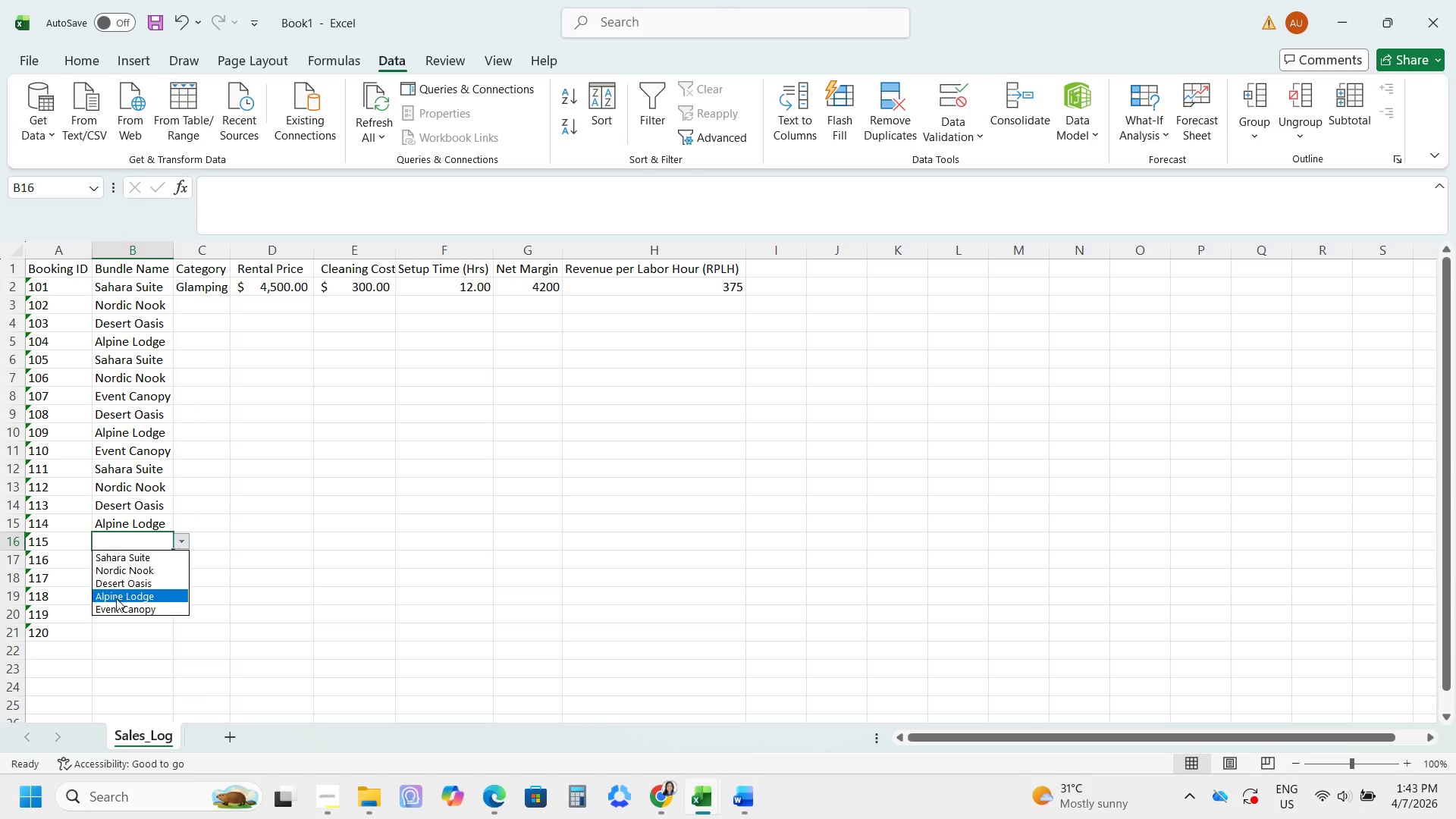 
left_click([114, 604])
 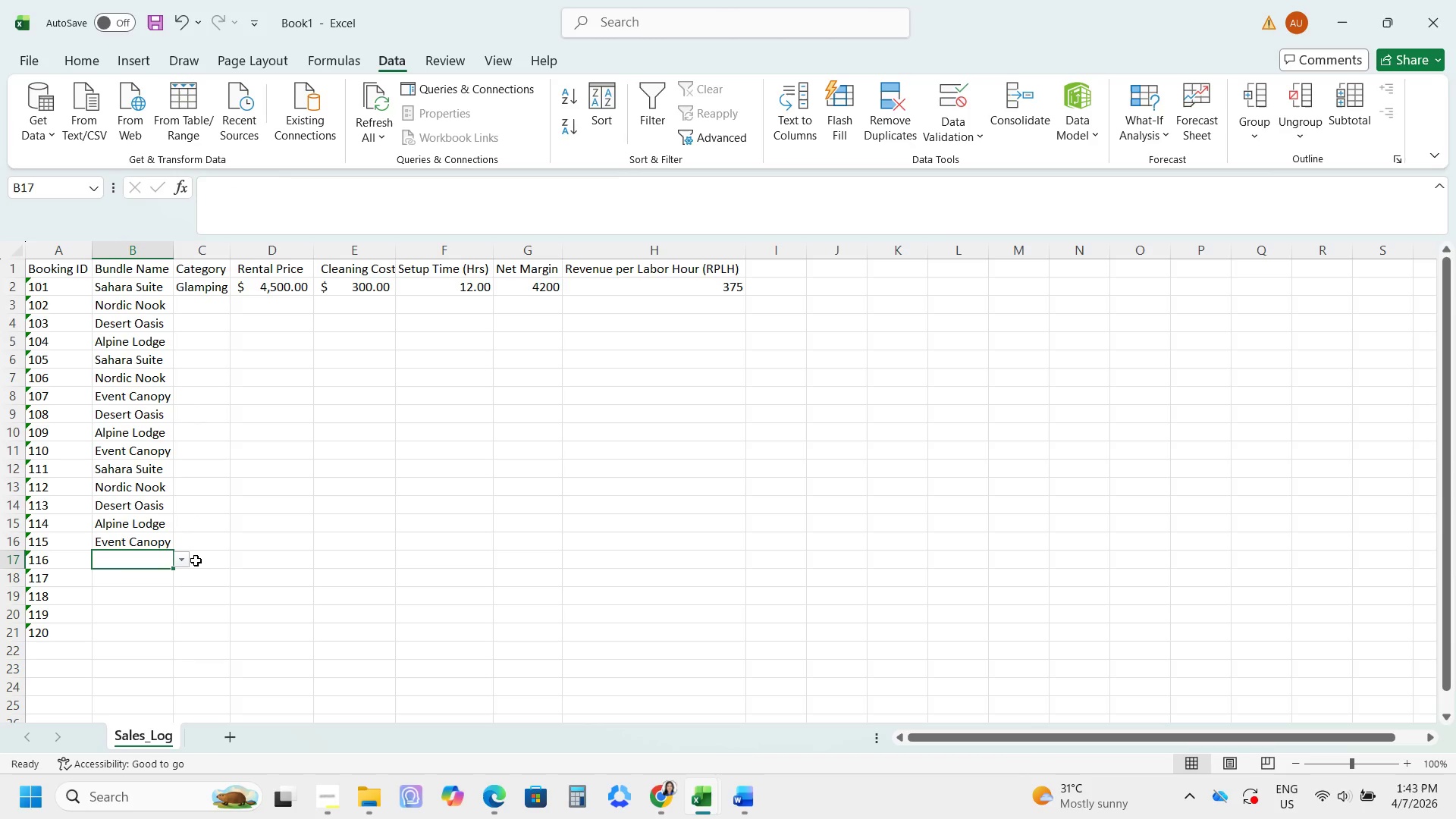 
left_click([180, 560])
 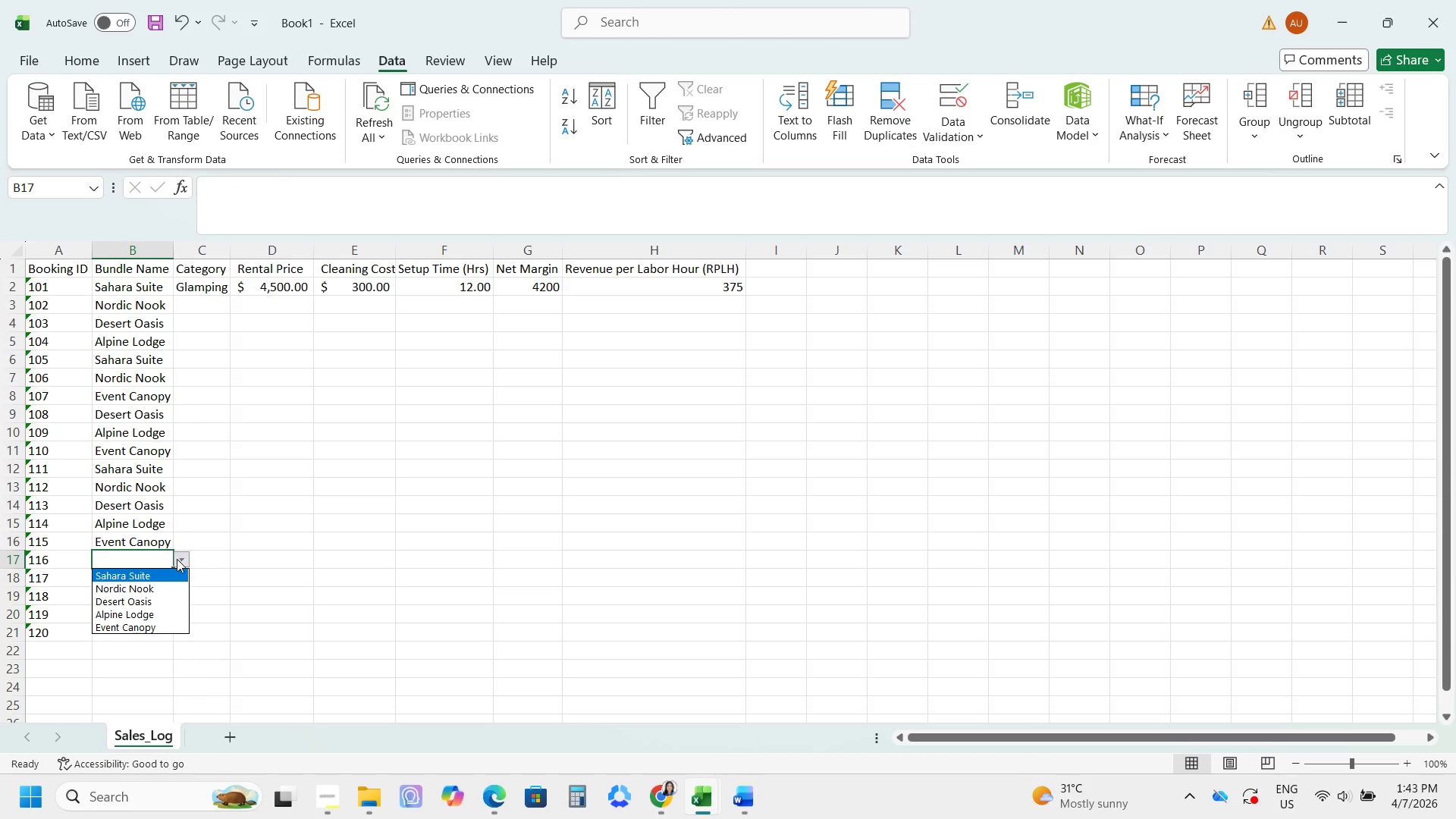 
wait(5.61)
 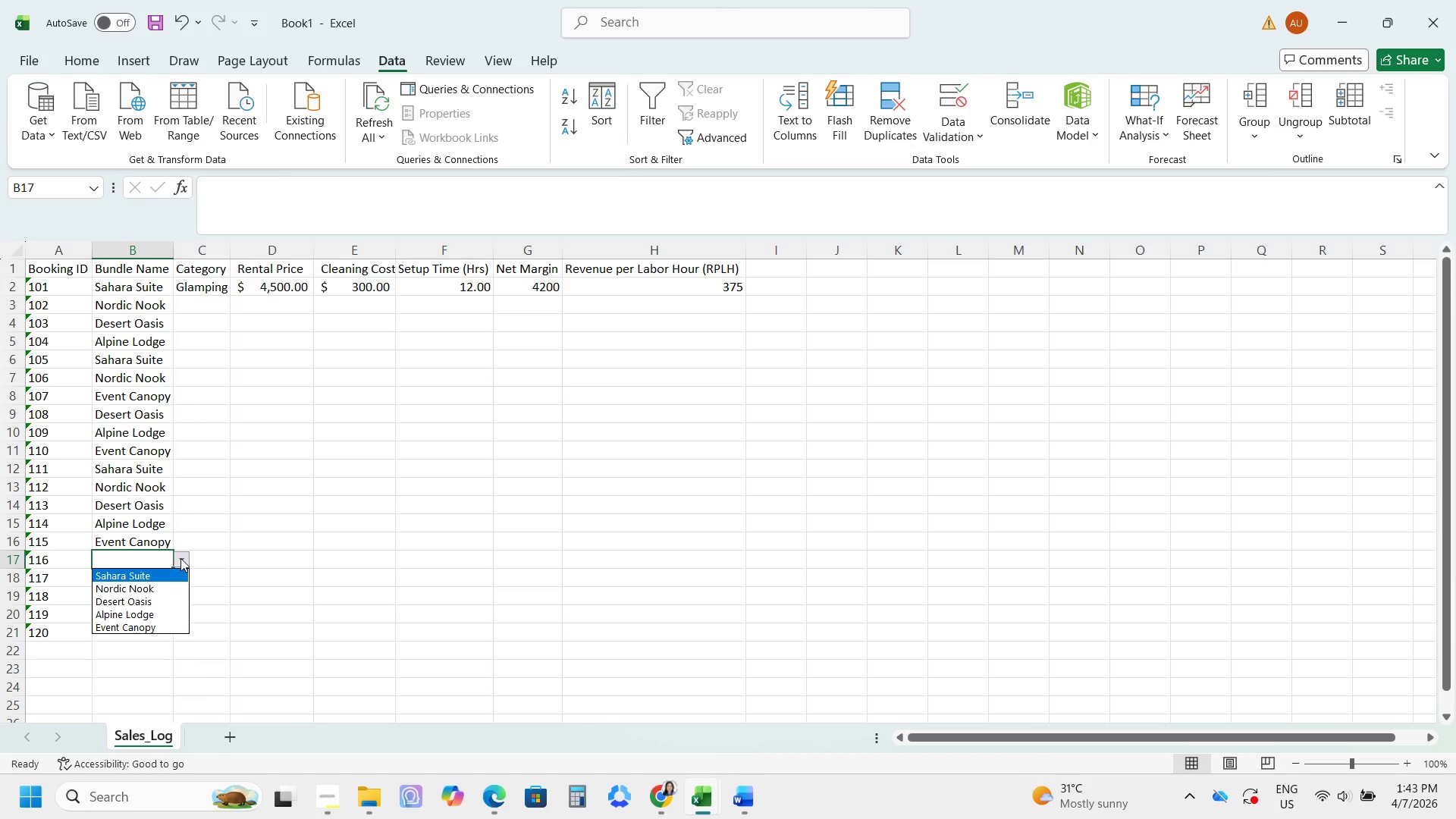 
left_click([136, 578])
 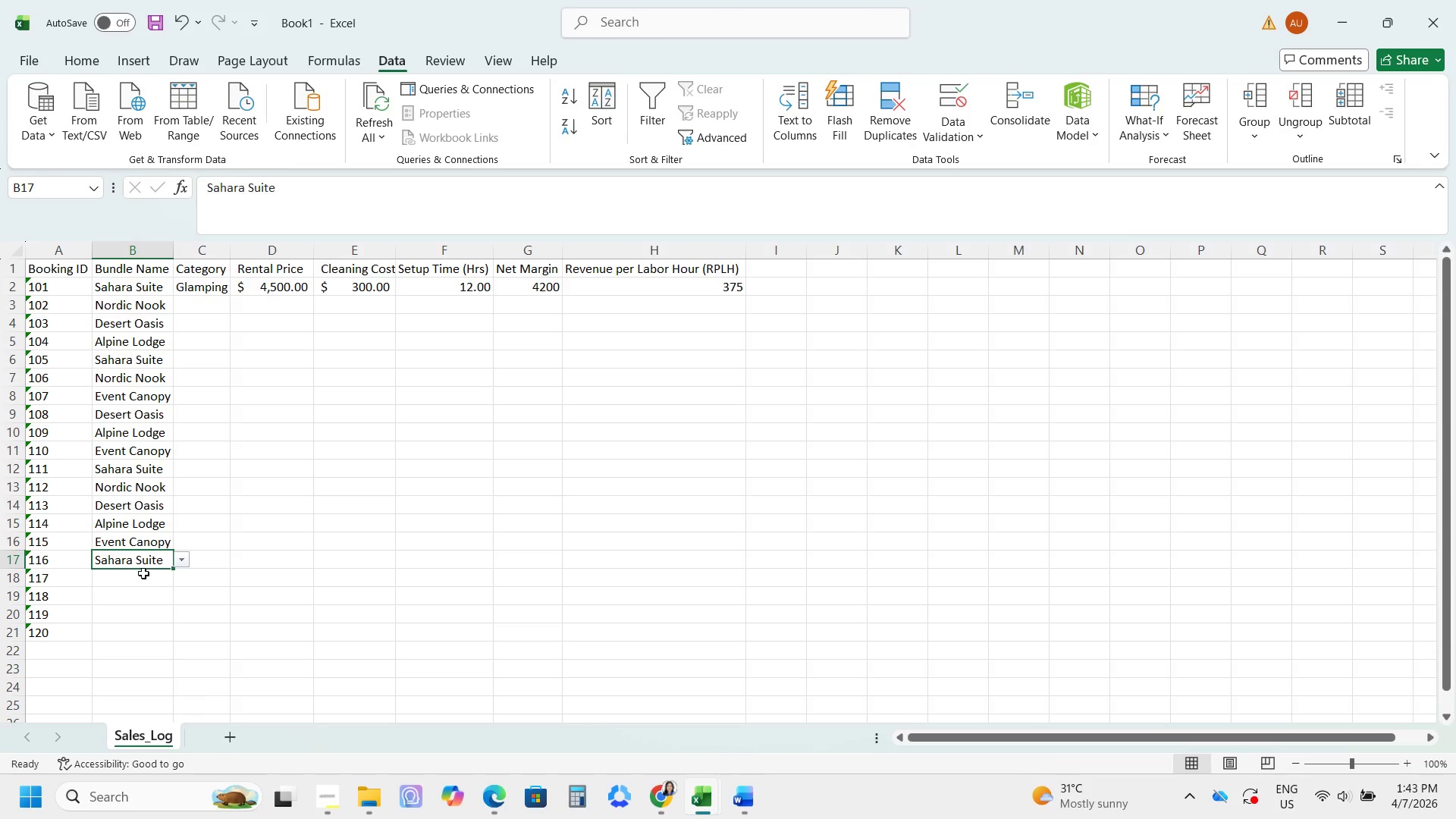 
left_click([143, 573])
 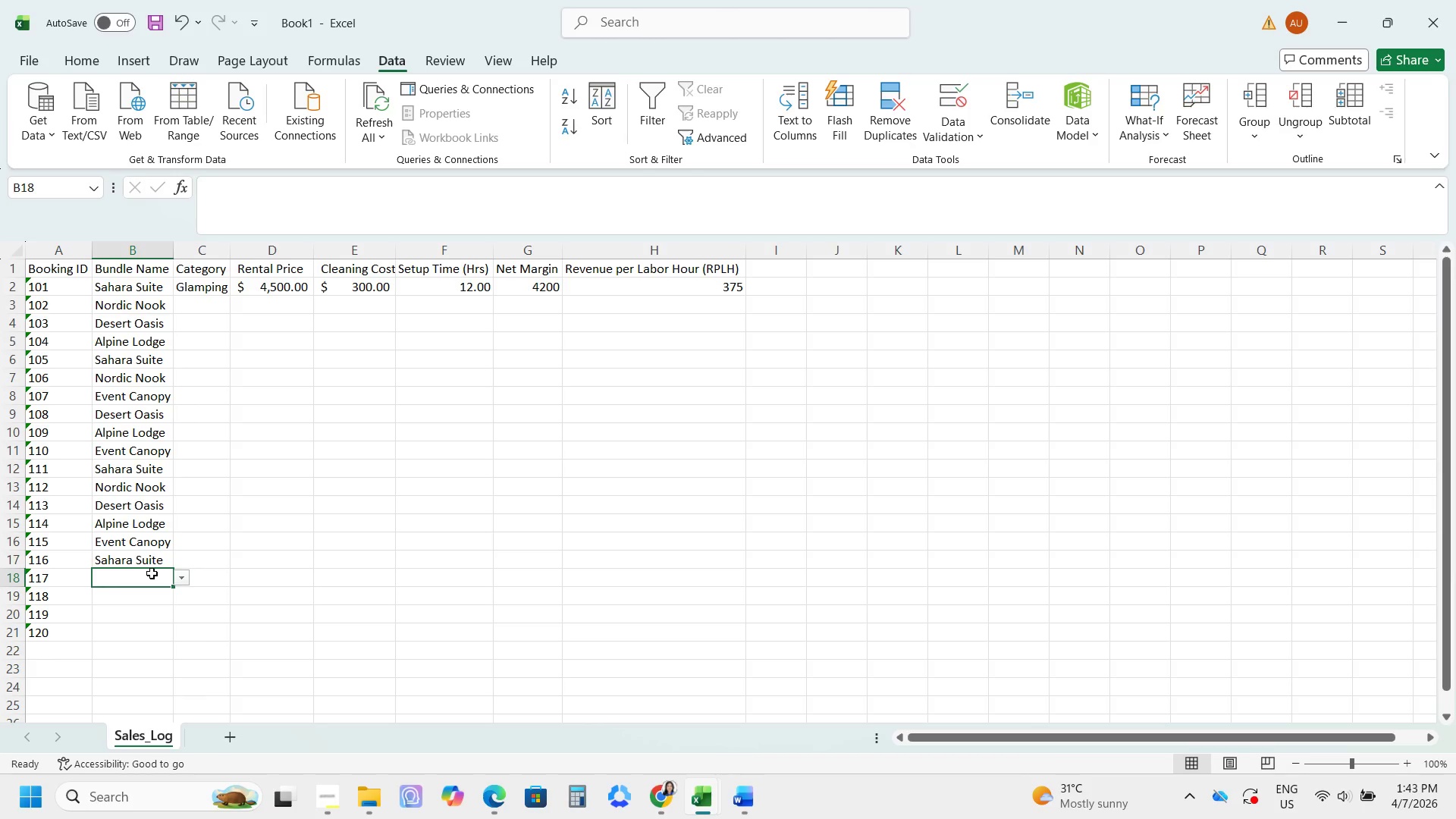 
left_click([182, 579])
 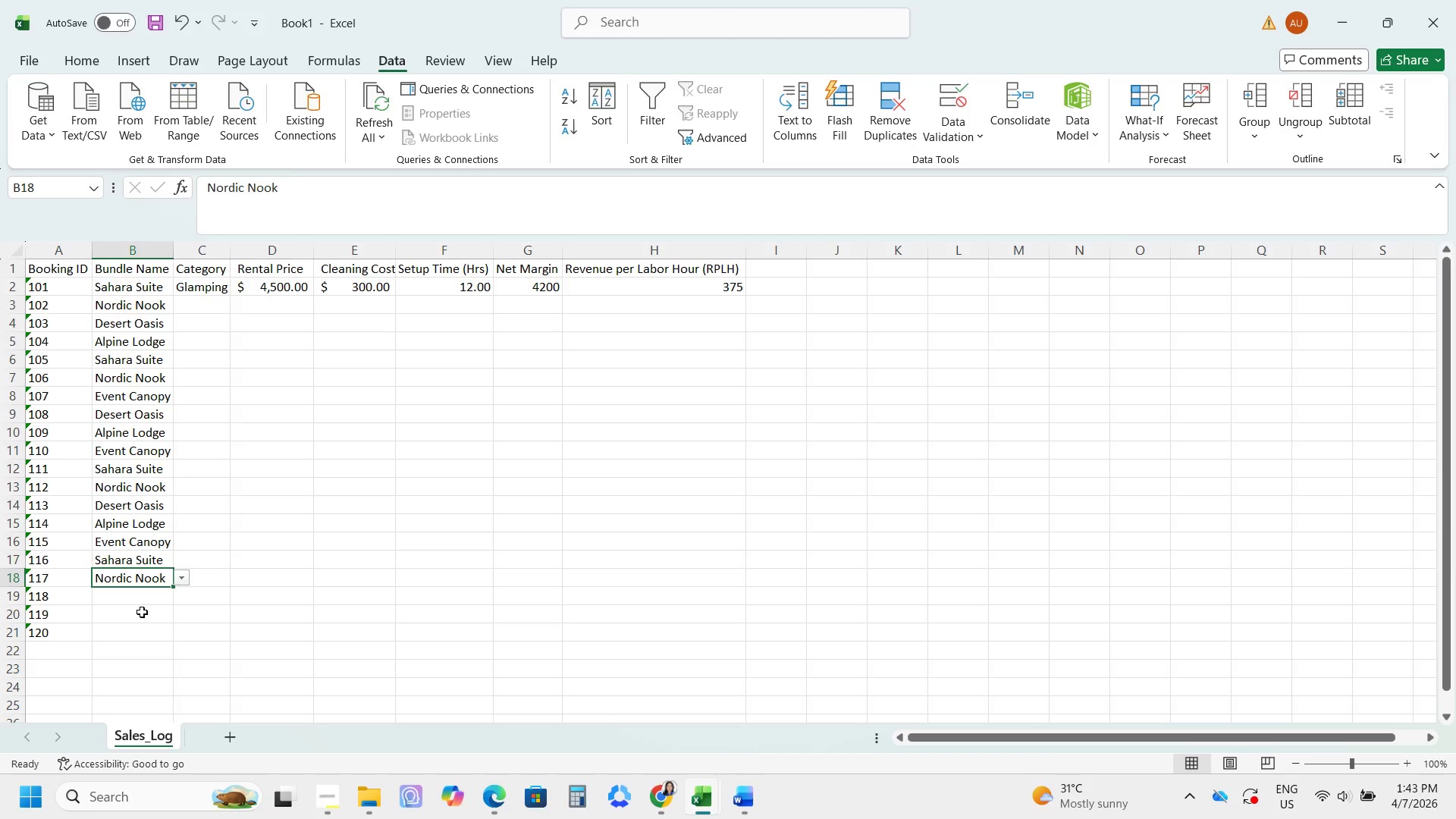 
left_click([134, 595])
 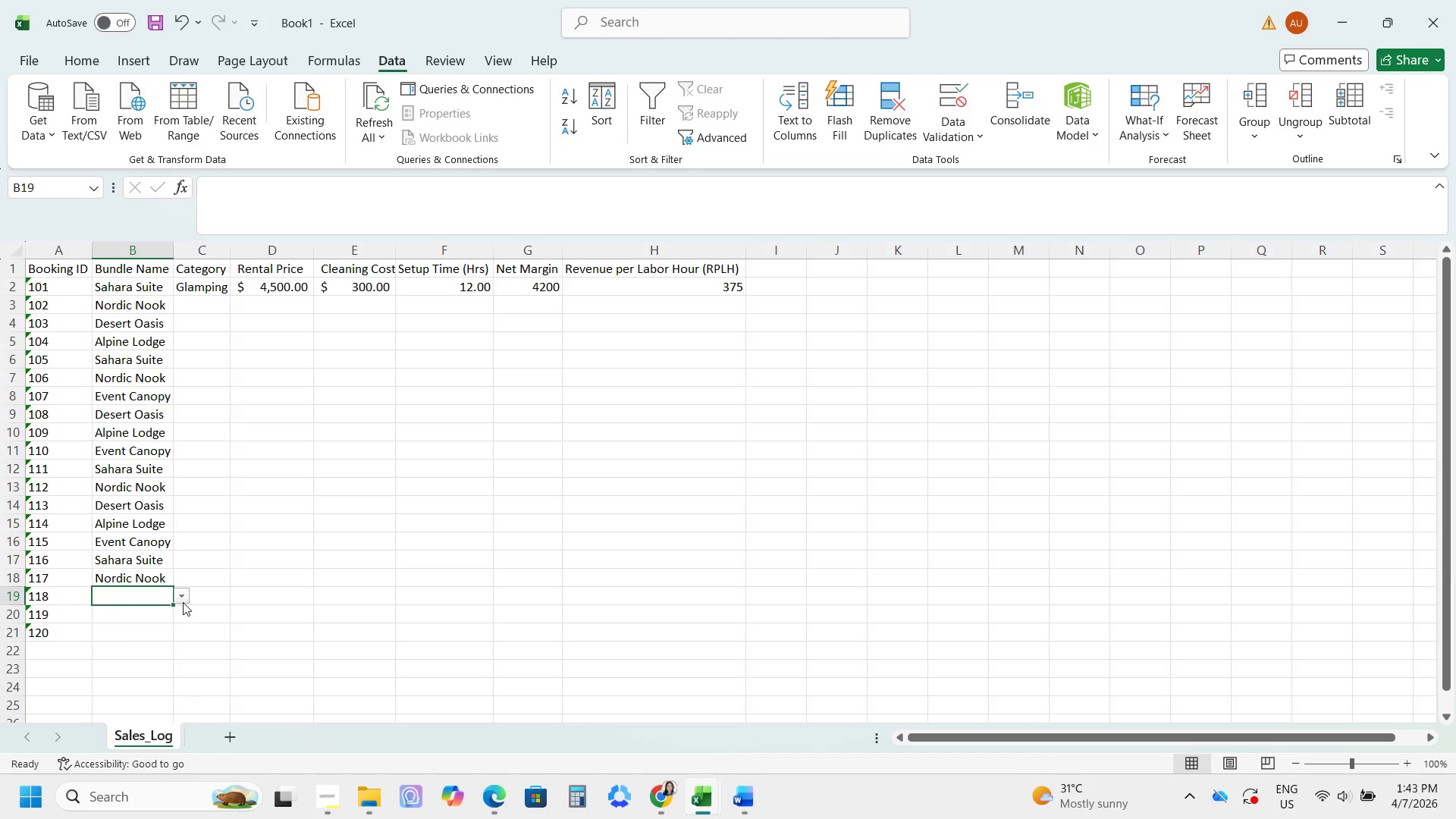 
left_click([183, 592])
 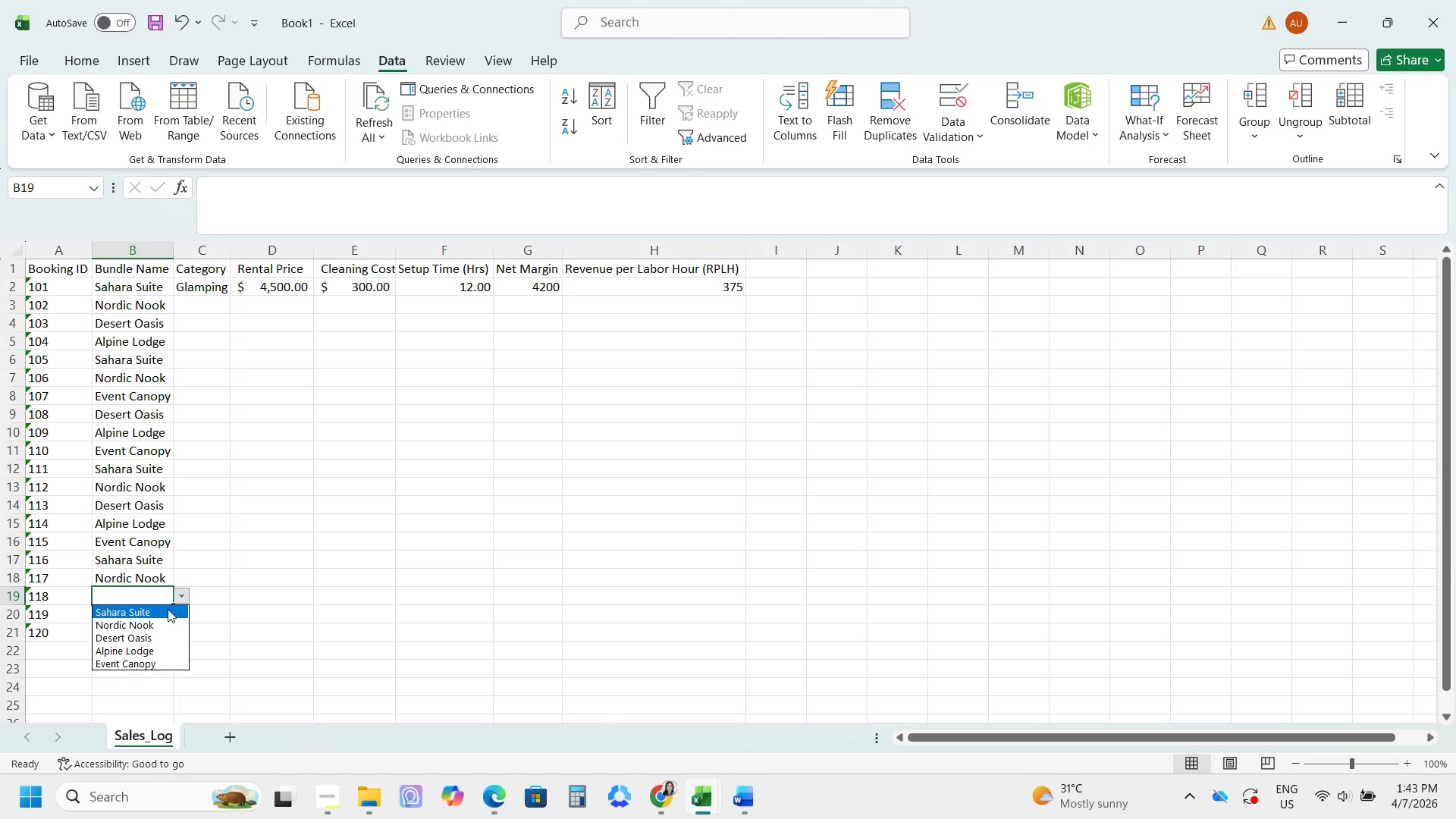 
left_click([143, 635])
 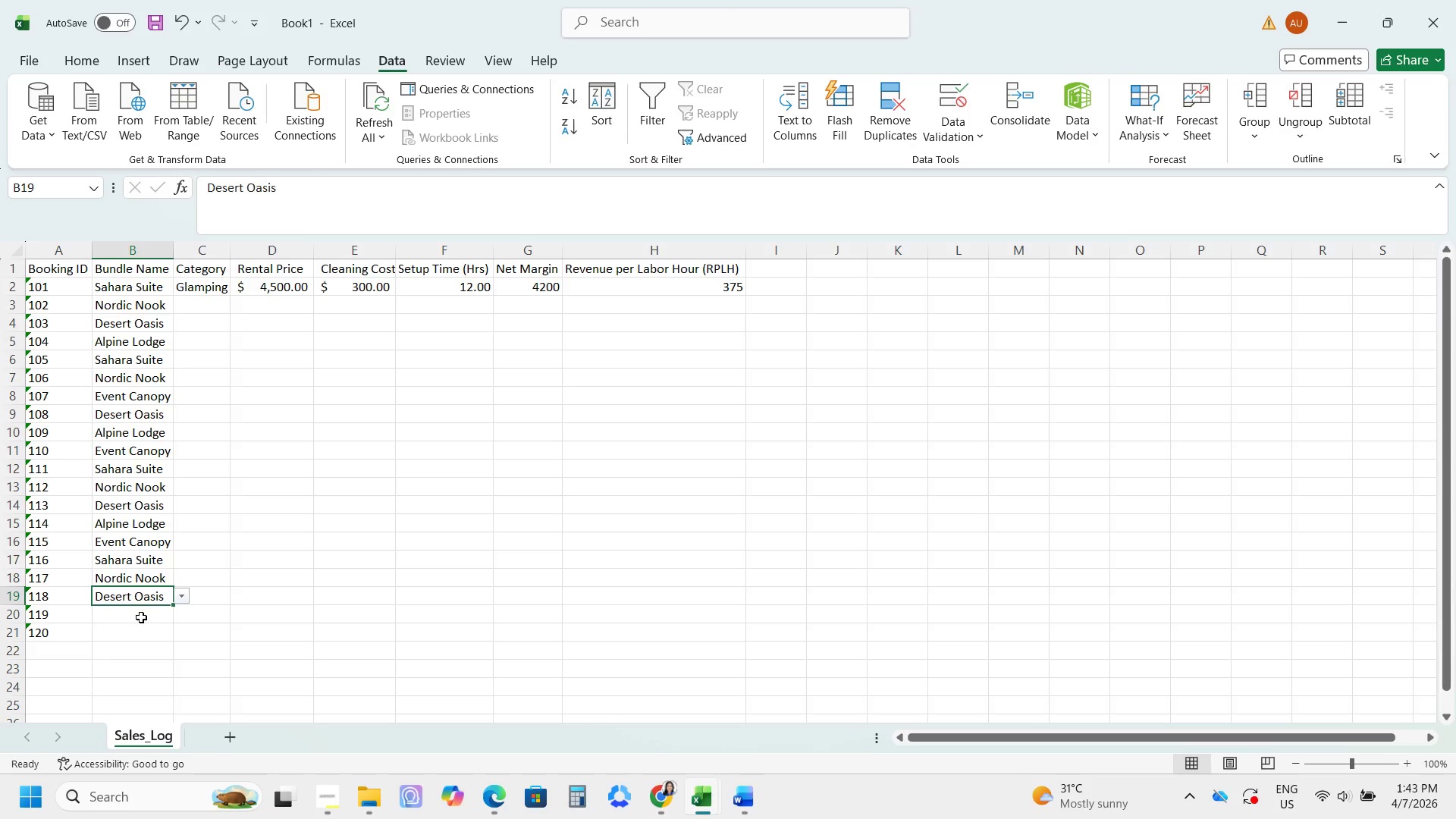 
left_click([130, 621])
 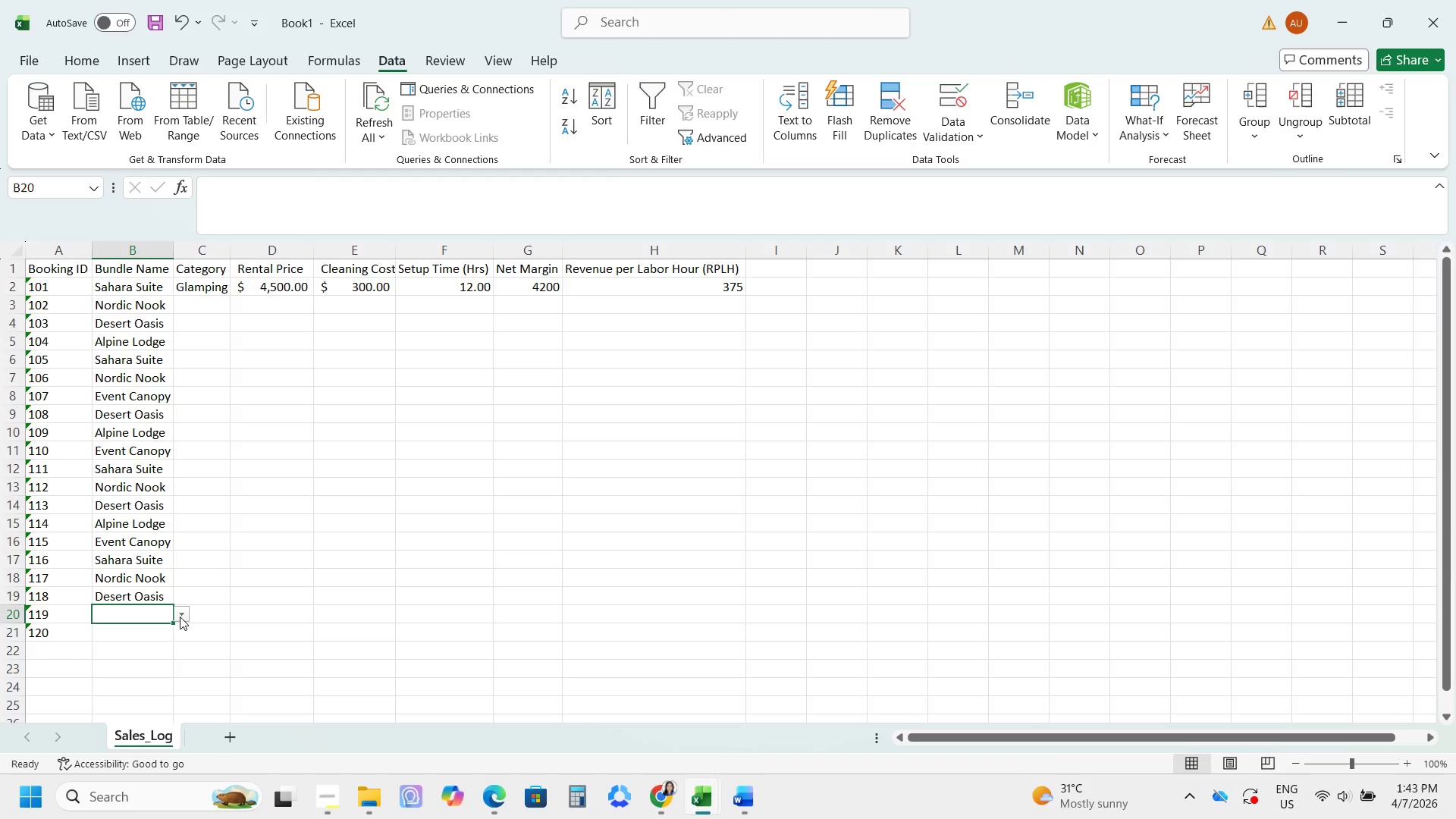 
left_click([183, 616])
 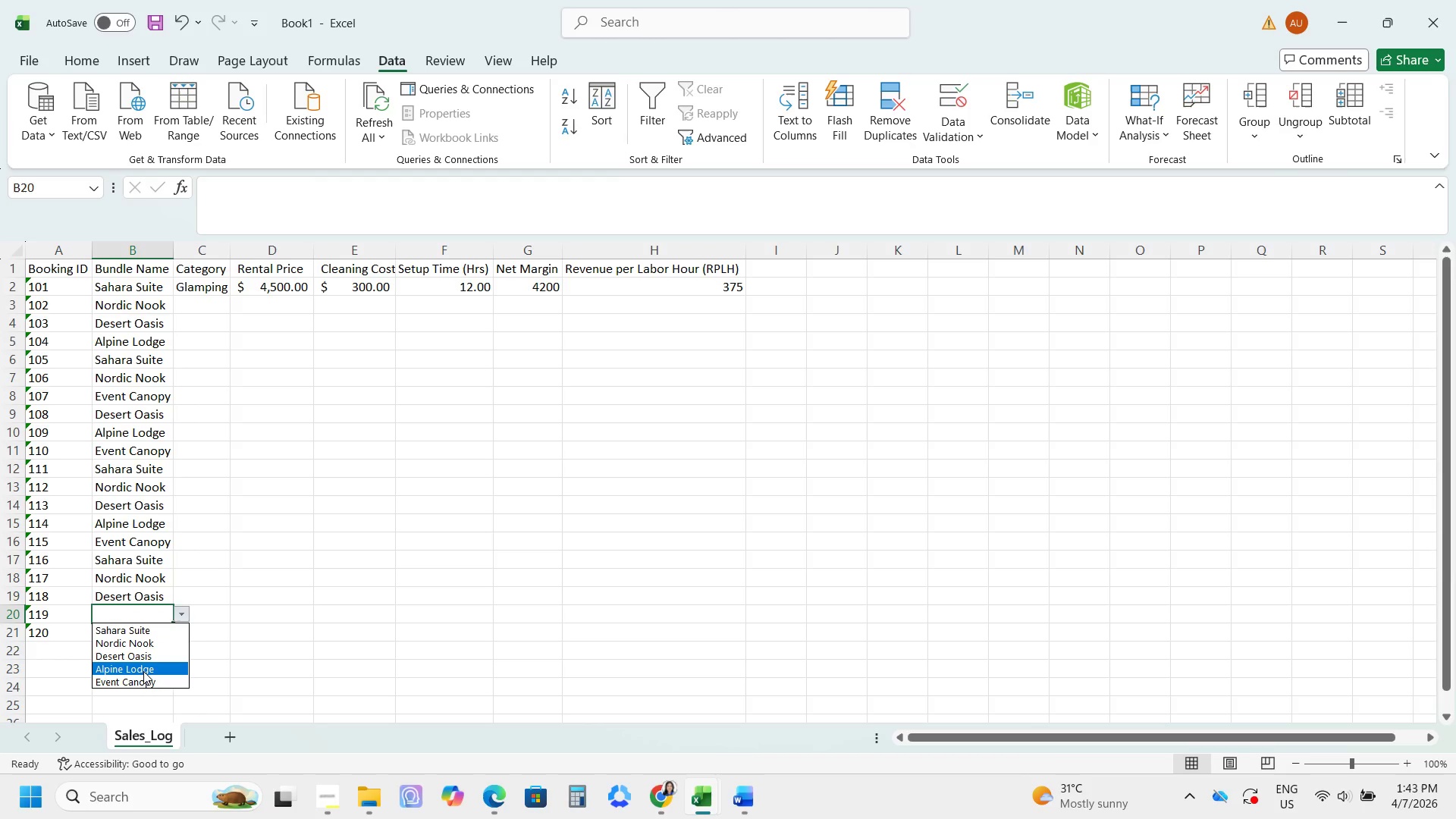 
left_click([143, 671])
 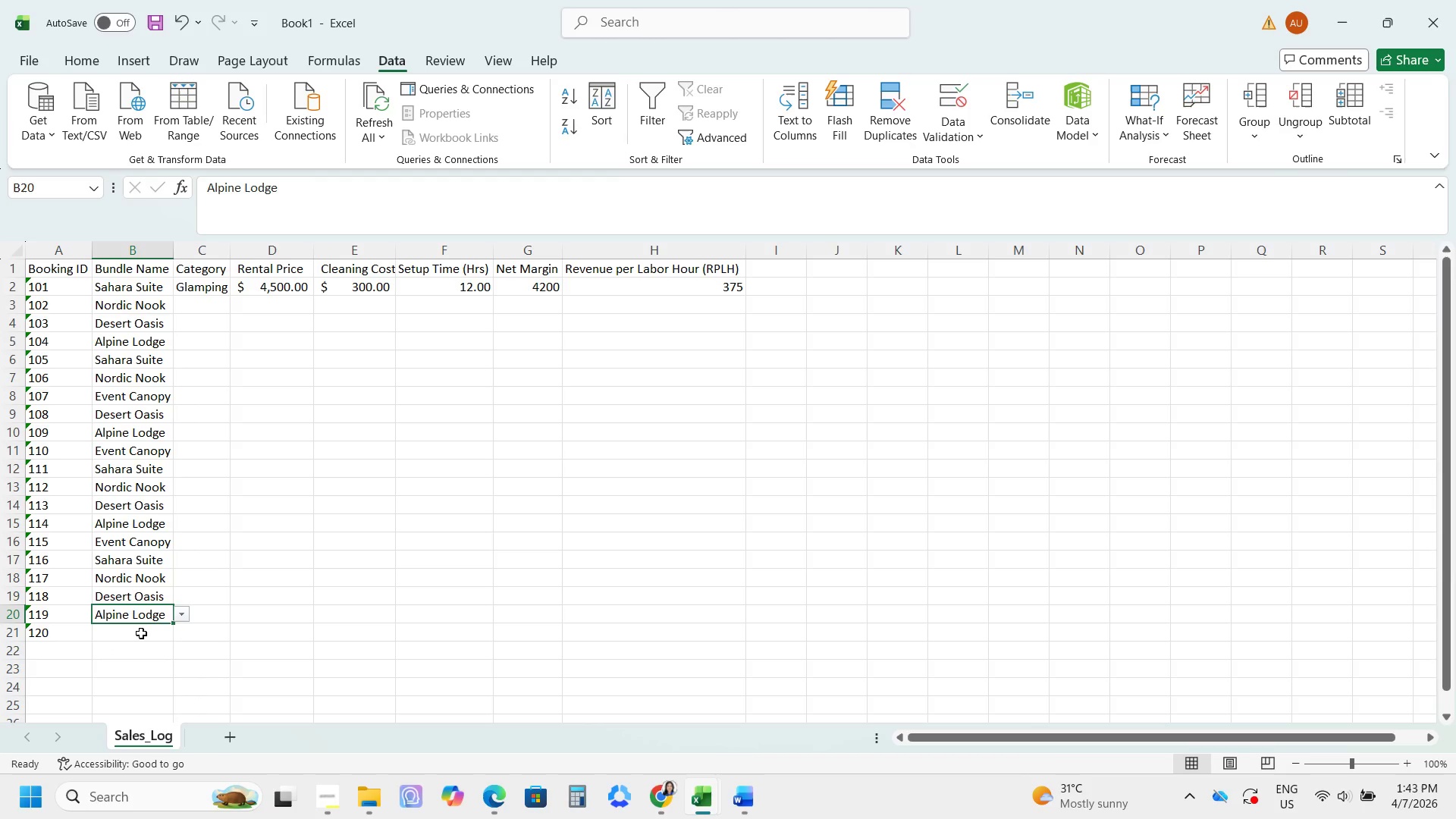 
left_click([141, 633])
 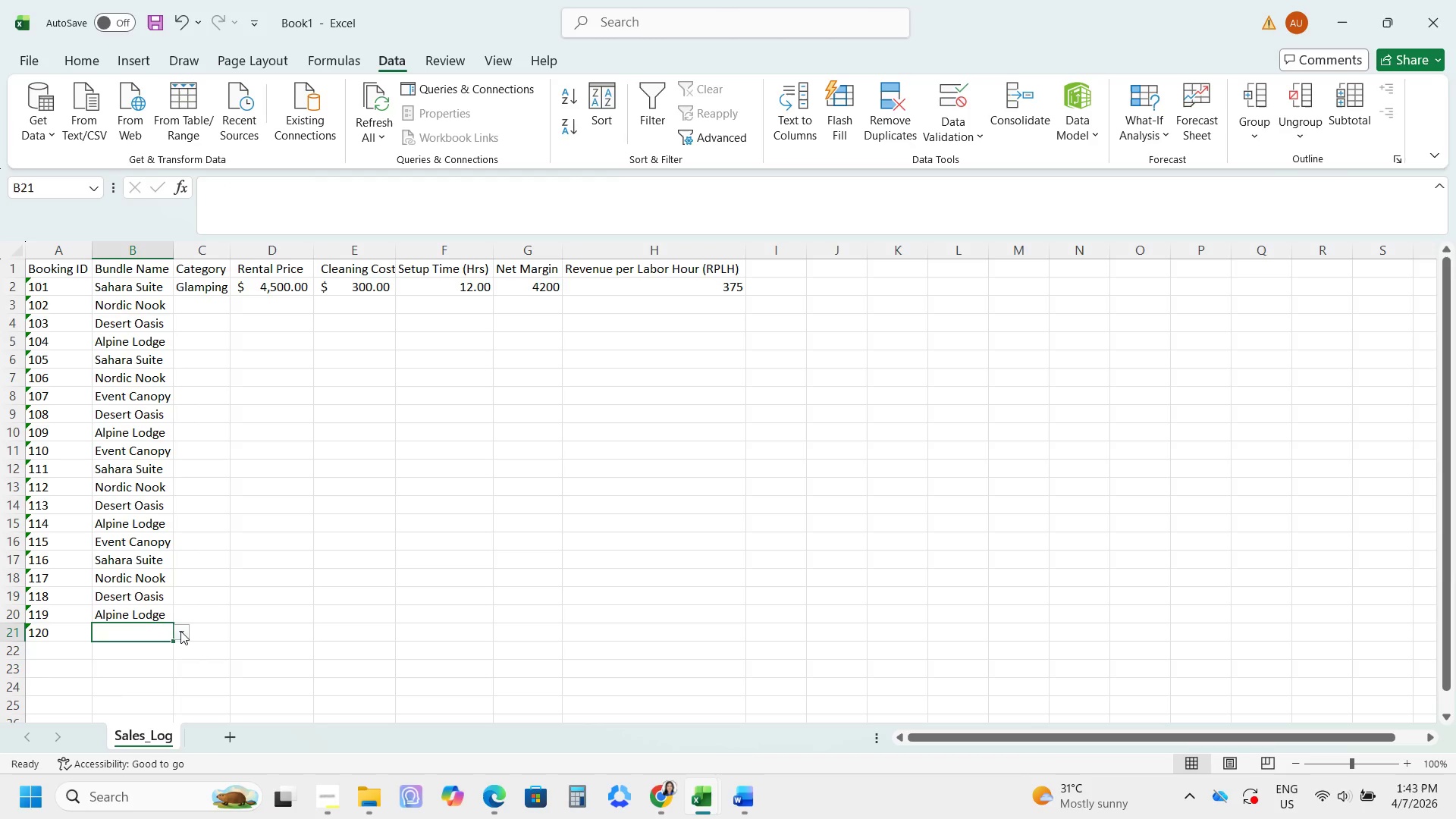 
left_click([182, 632])
 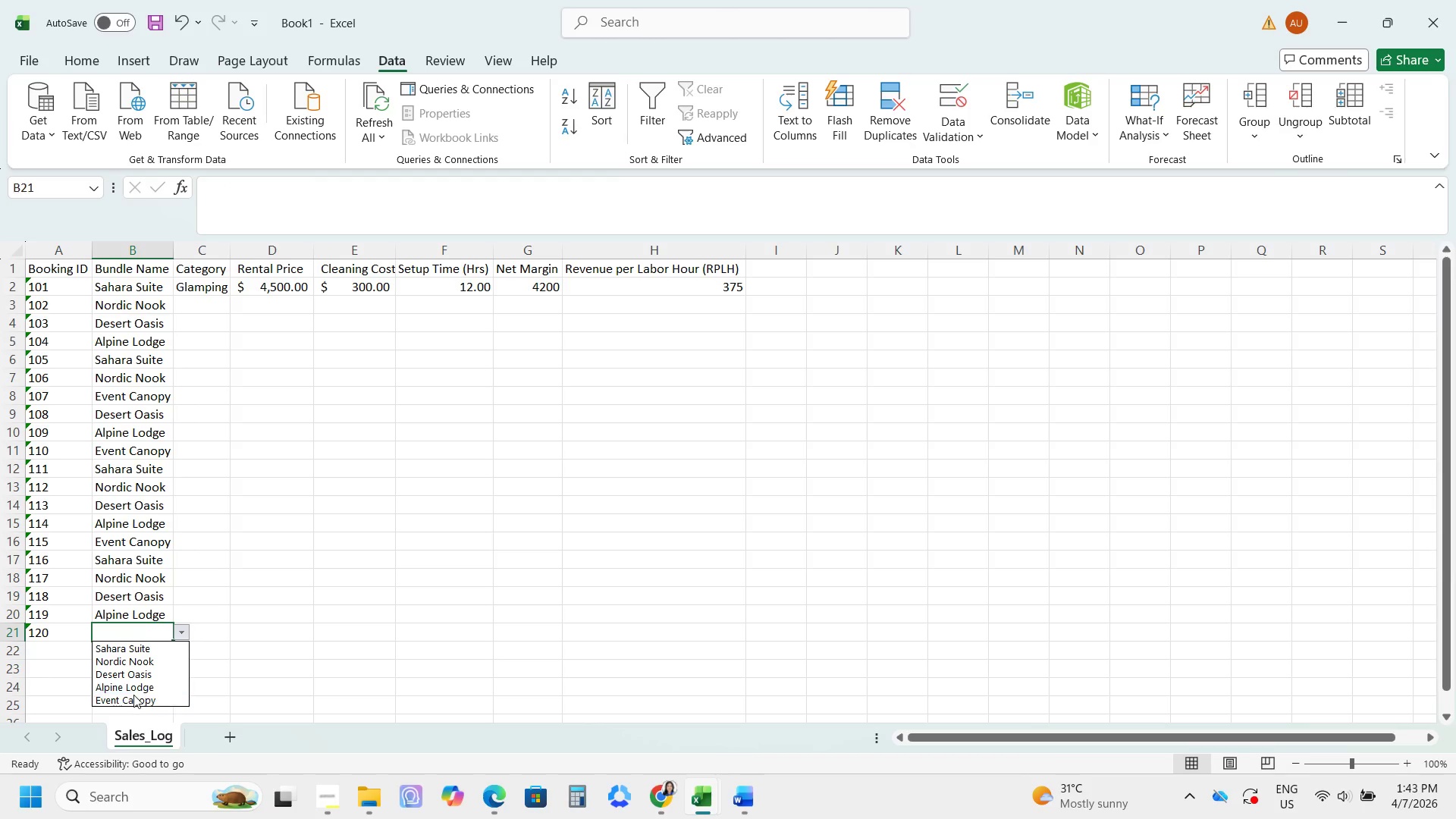 
left_click([133, 698])
 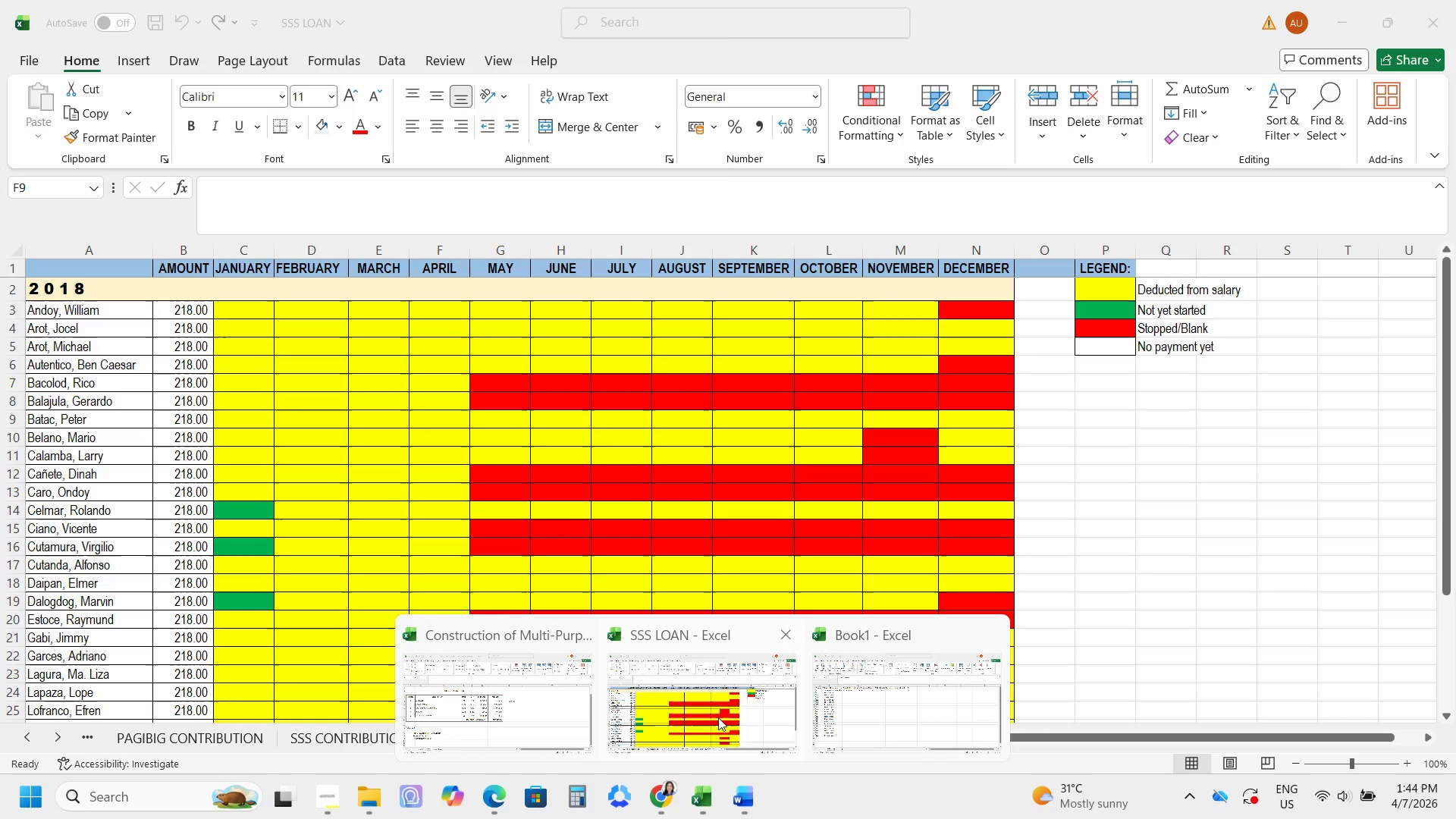 
left_click([522, 708])
 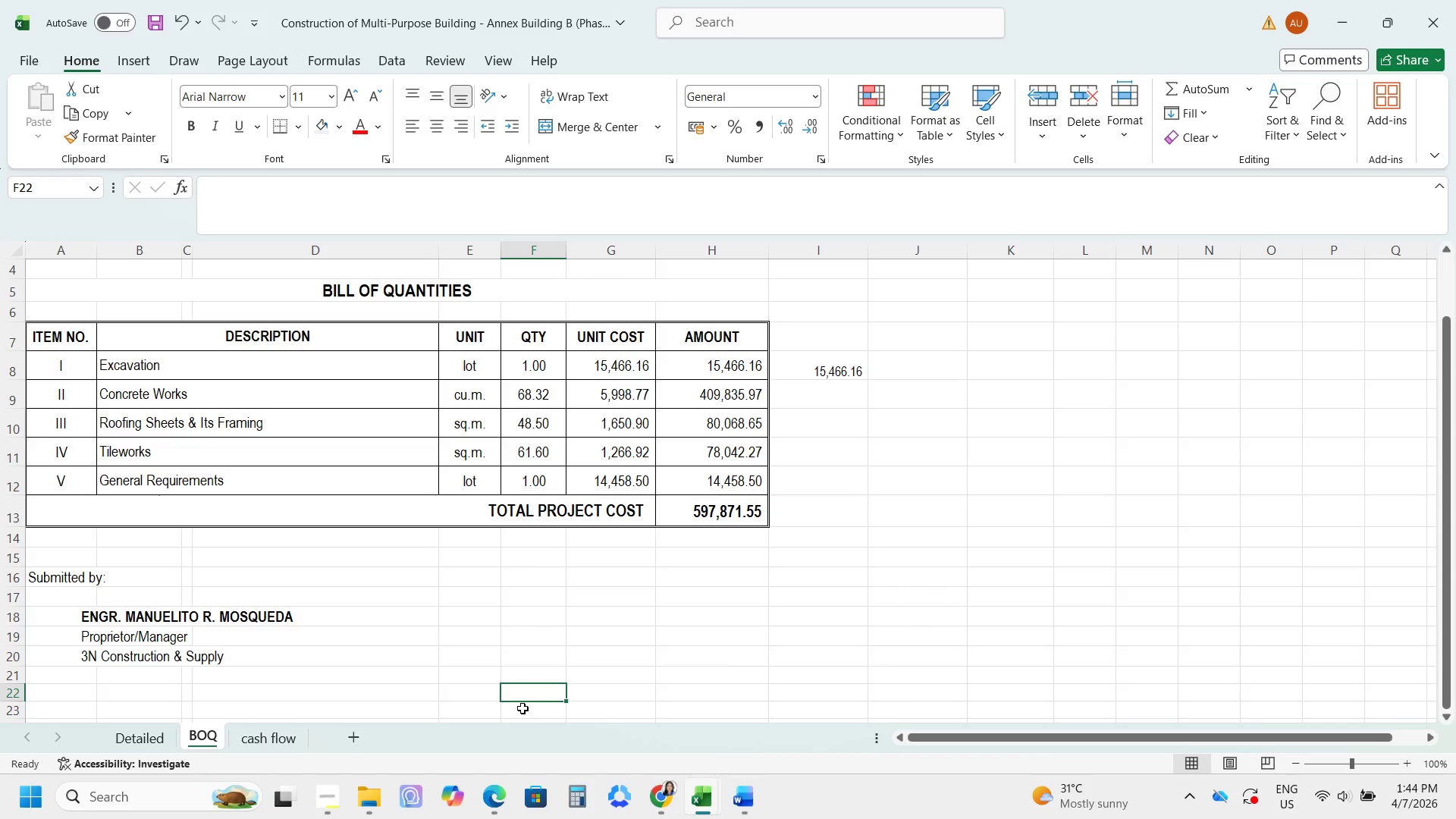 
wait(17.95)
 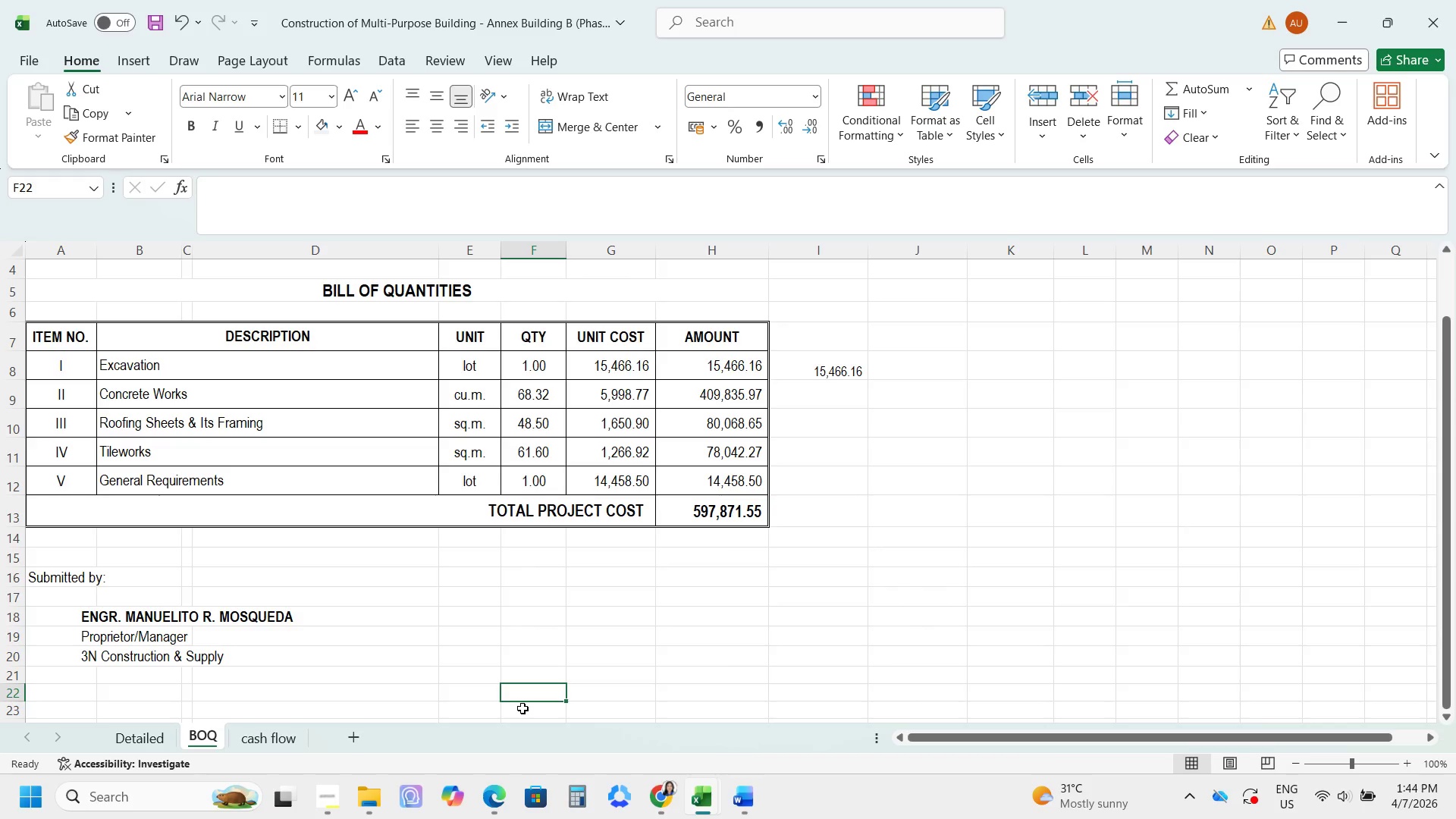 
left_click([127, 742])
 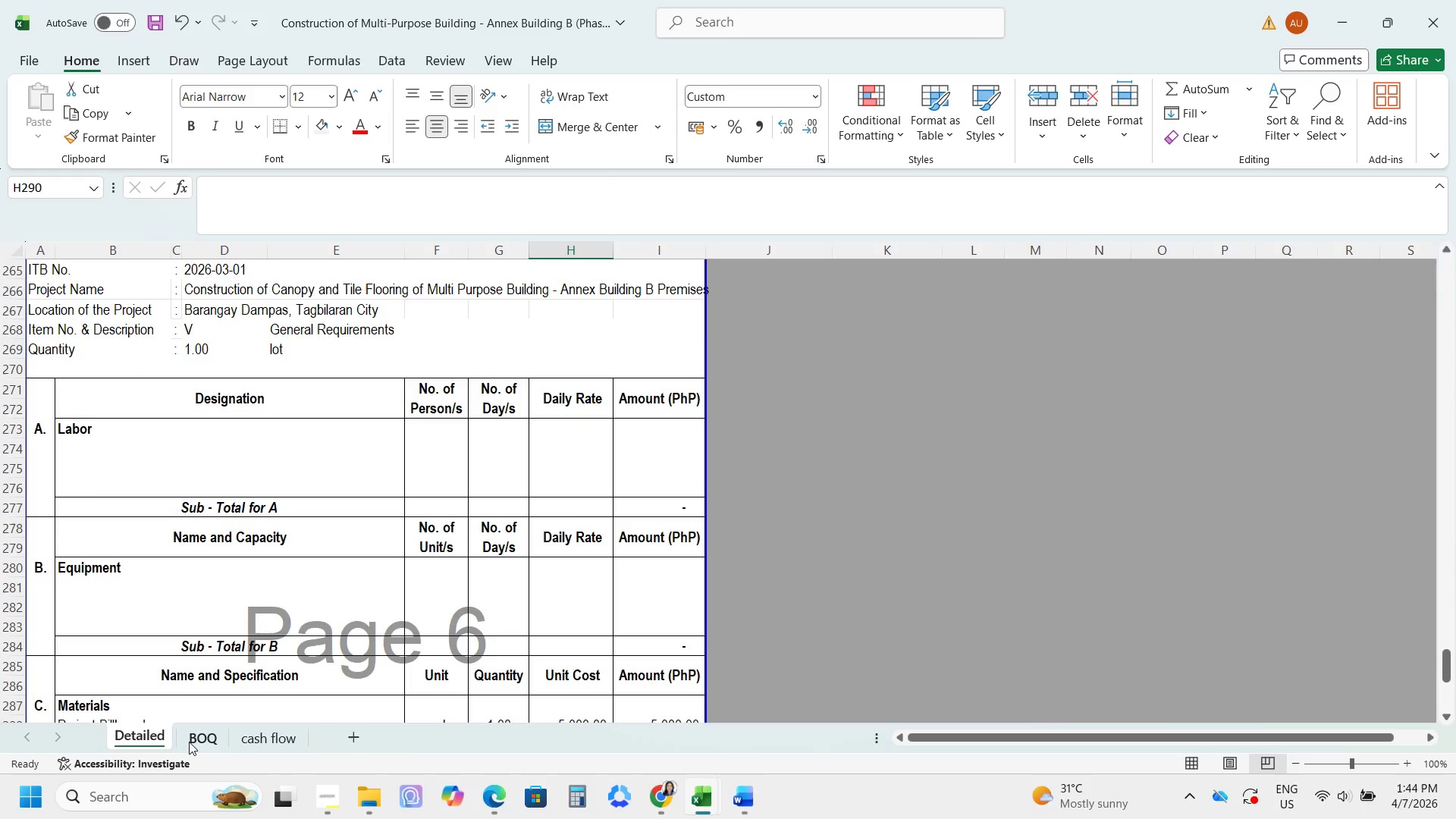 
left_click([189, 742])
 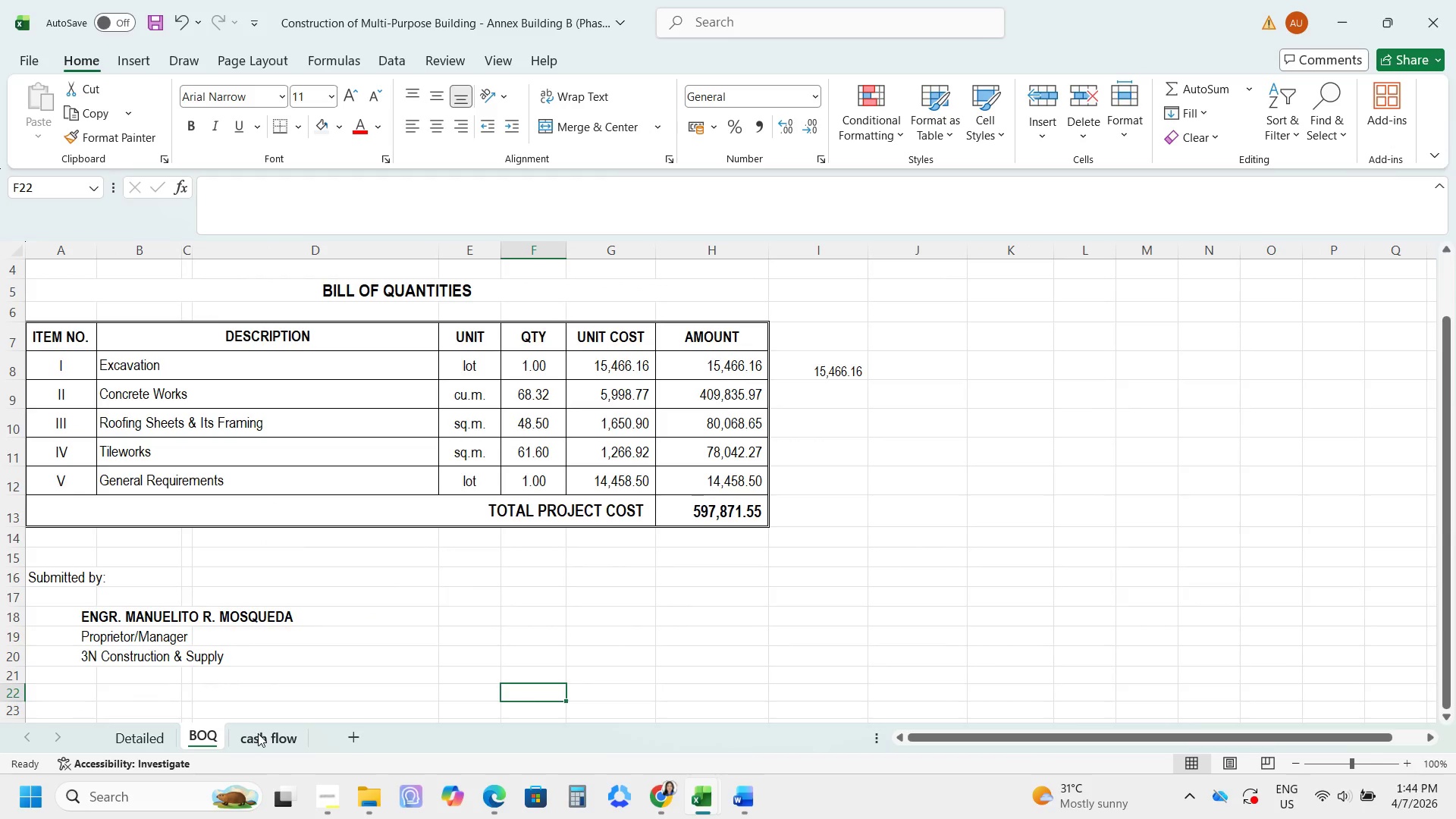 
left_click([258, 733])
 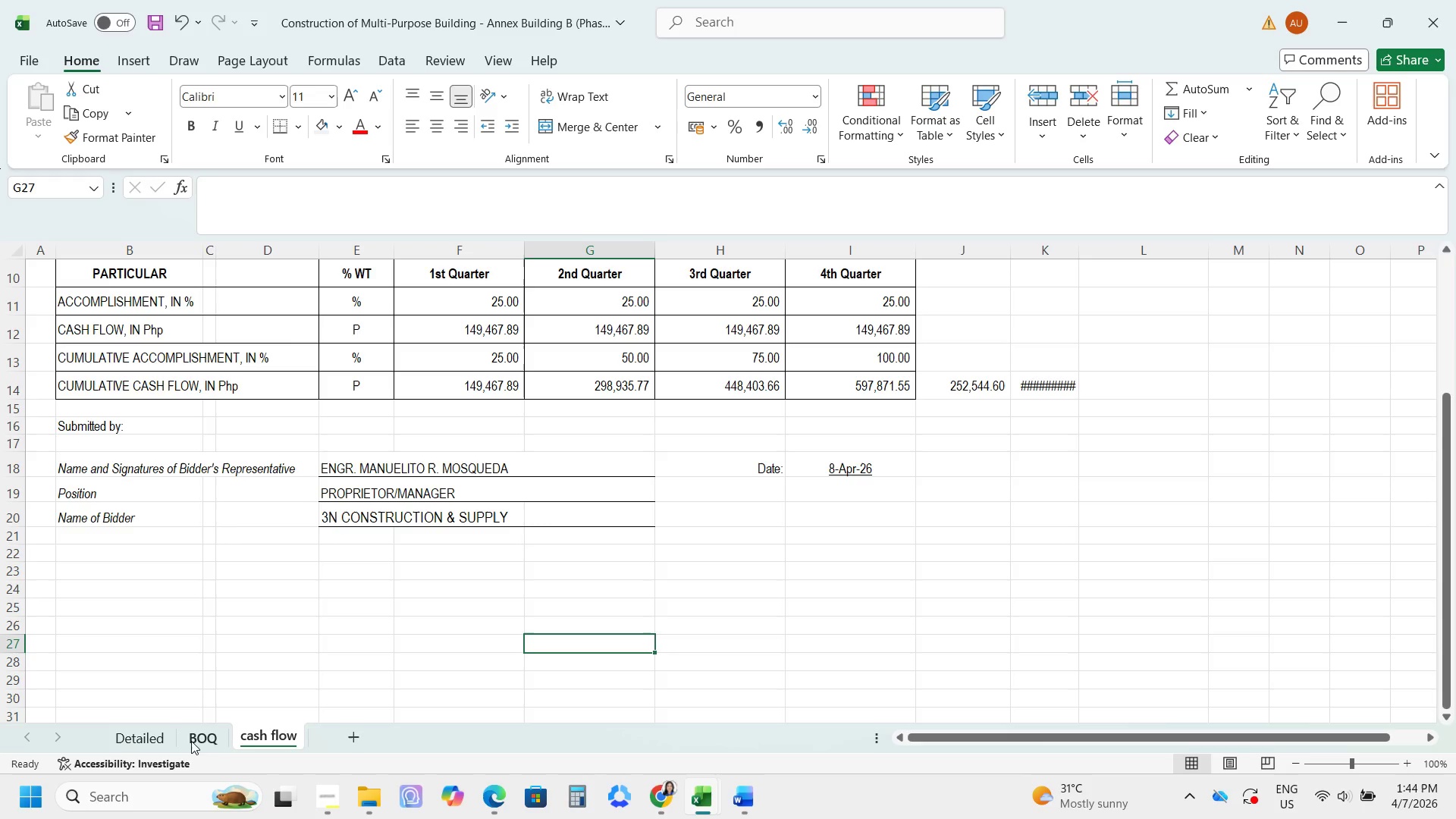 
left_click([215, 742])
 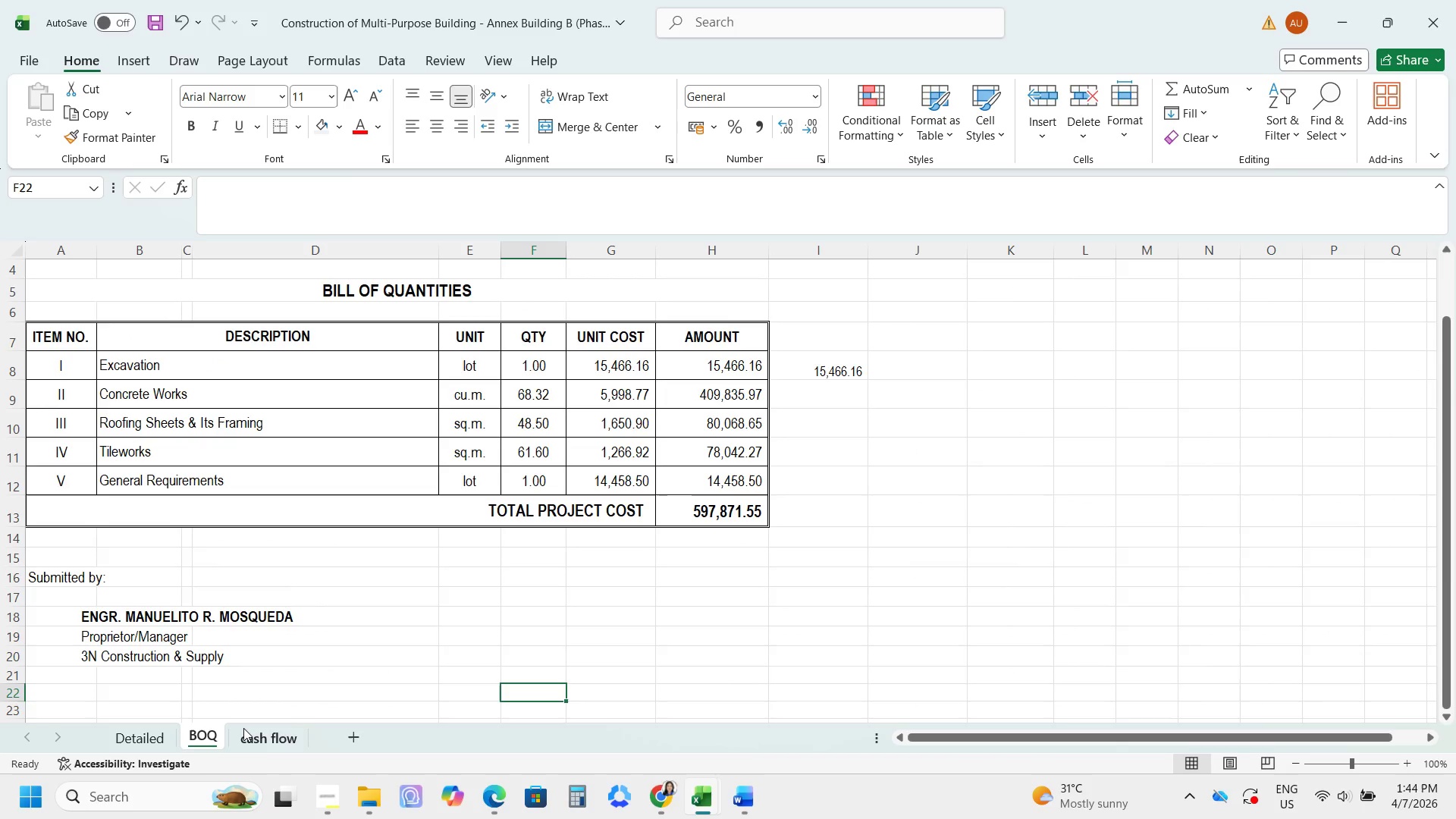 
mouse_move([702, 769])
 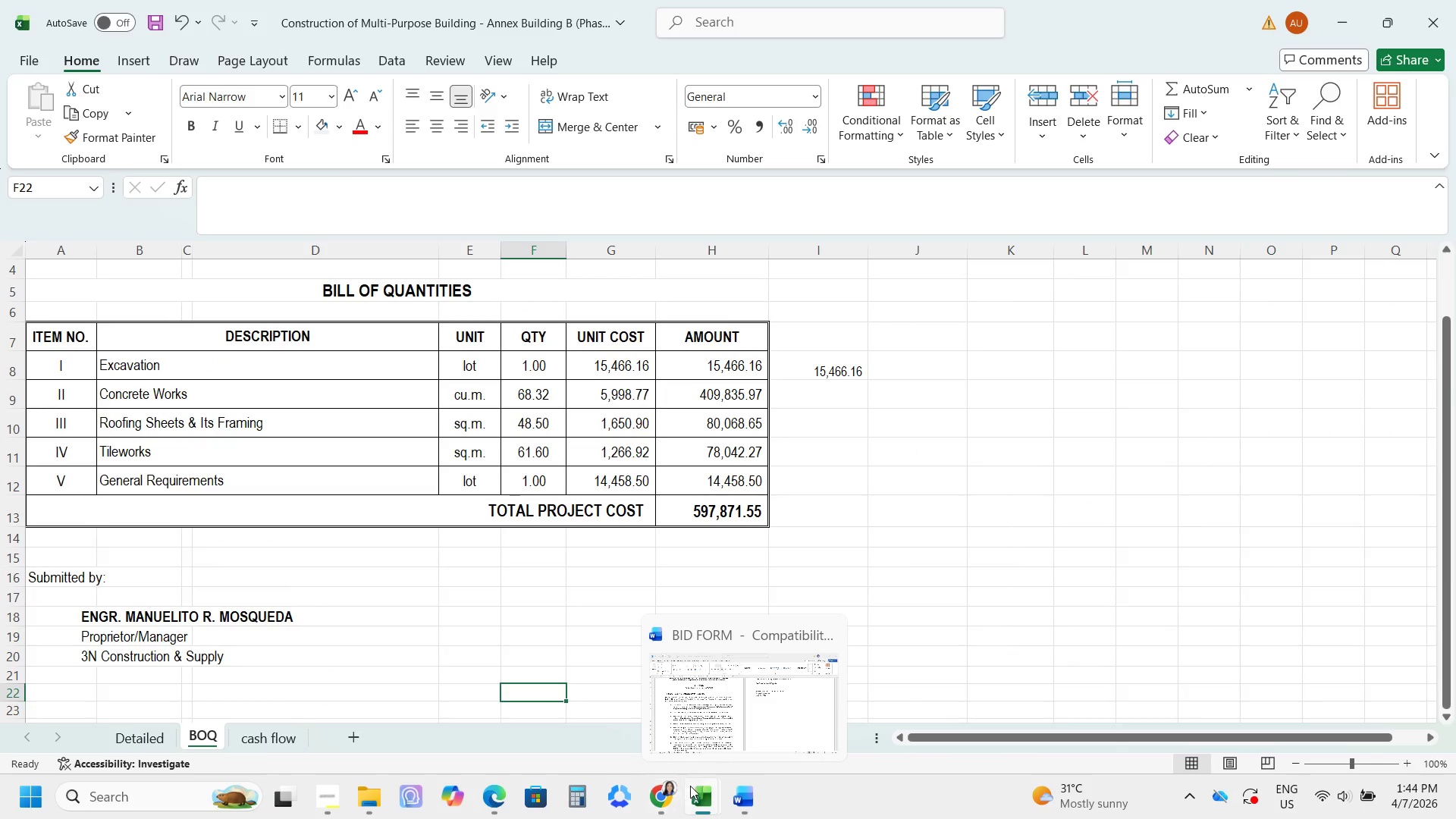 
left_click([699, 793])
 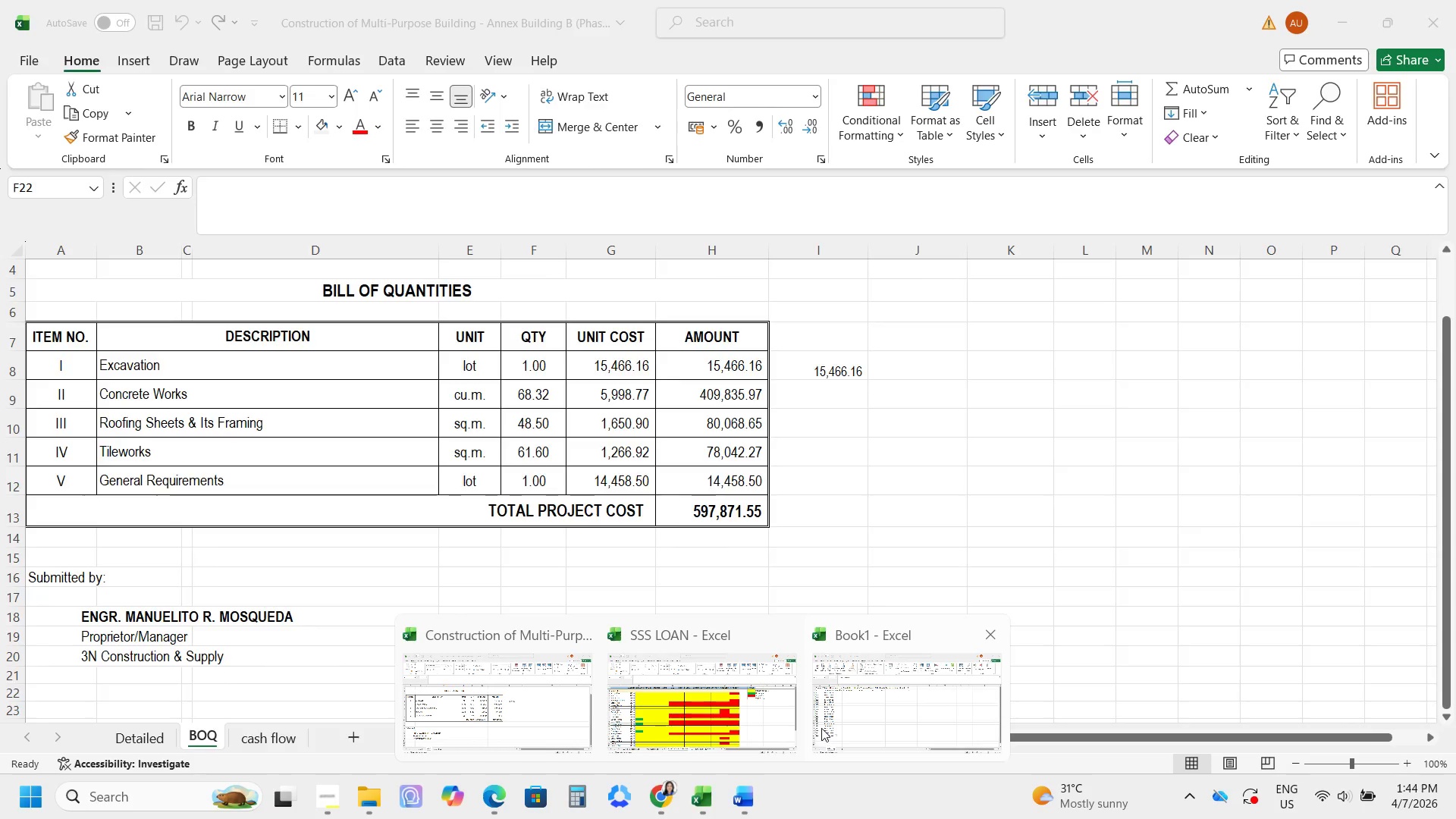 
left_click([821, 728])
 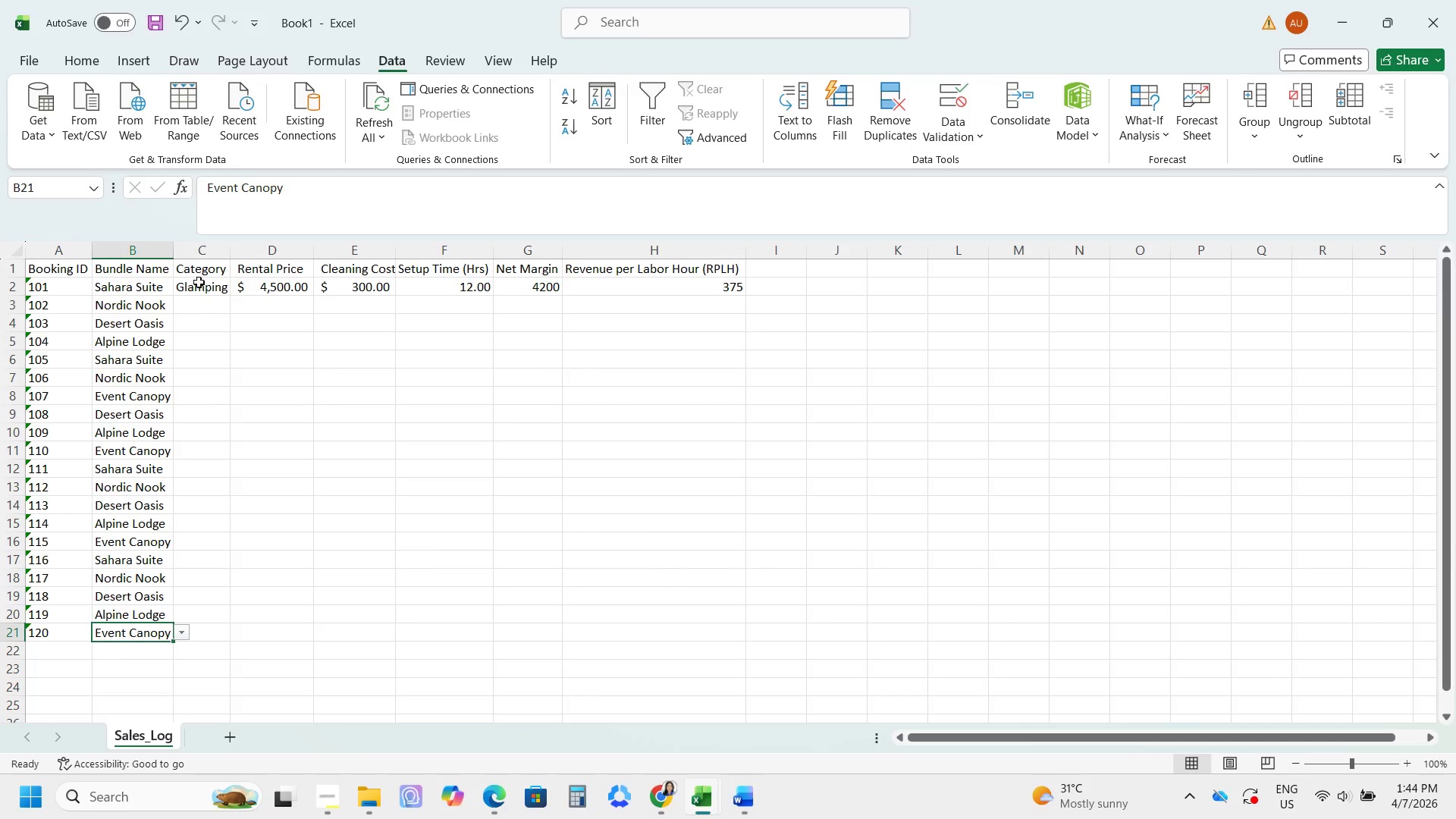 
wait(6.34)
 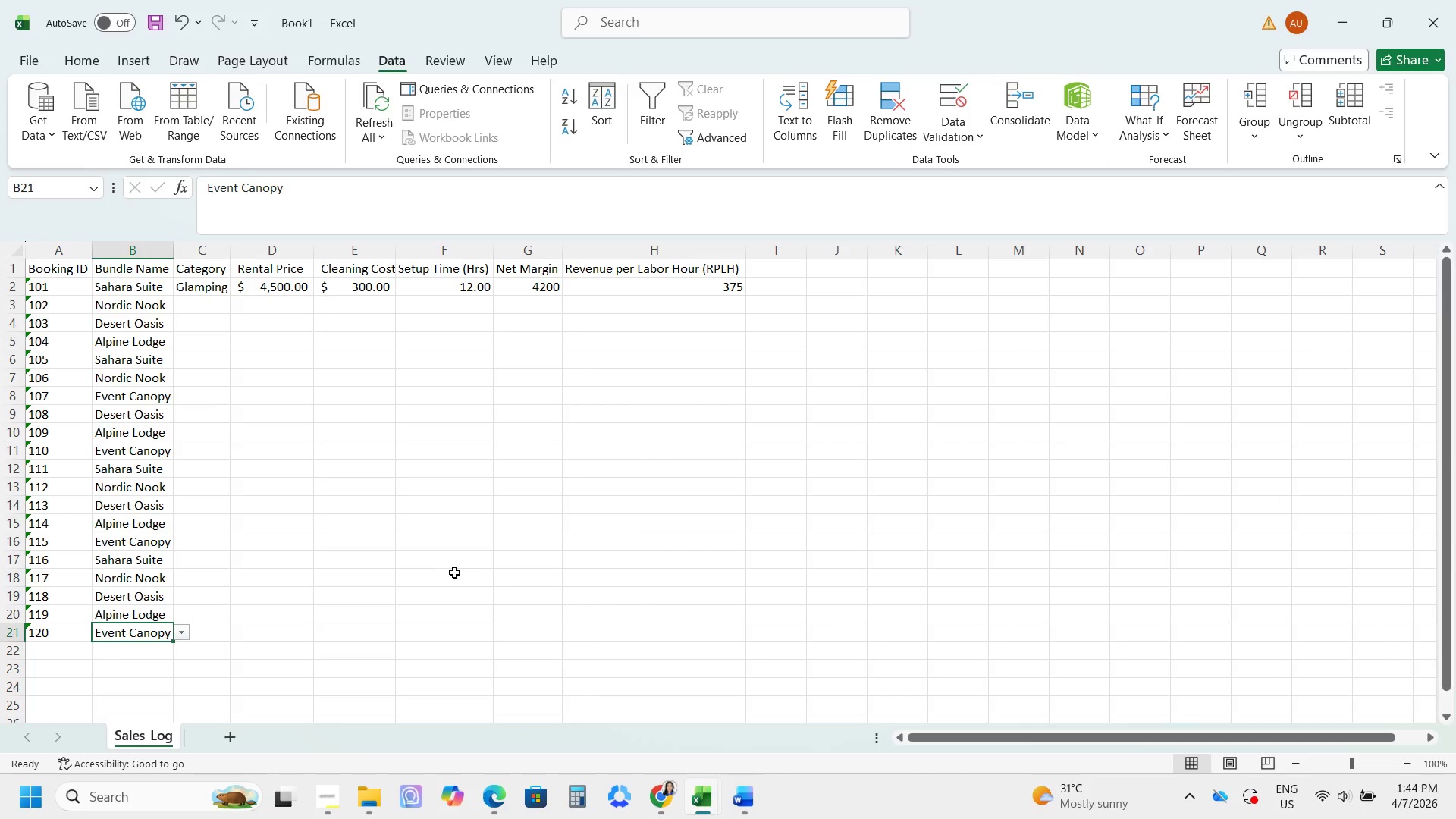 
left_click_drag(start_coordinate=[231, 298], to_coordinate=[233, 384])
 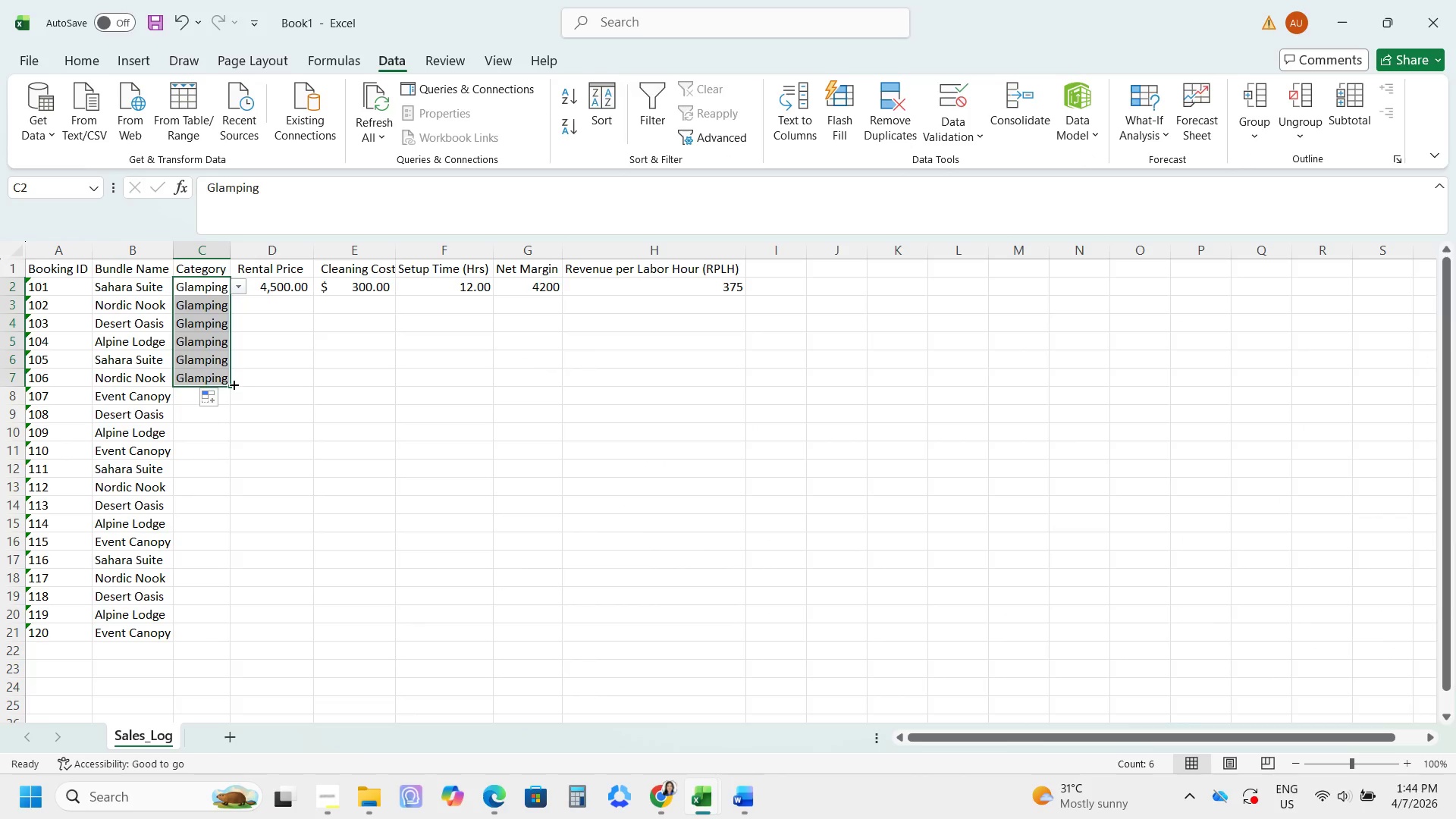 
left_click([181, 394])
 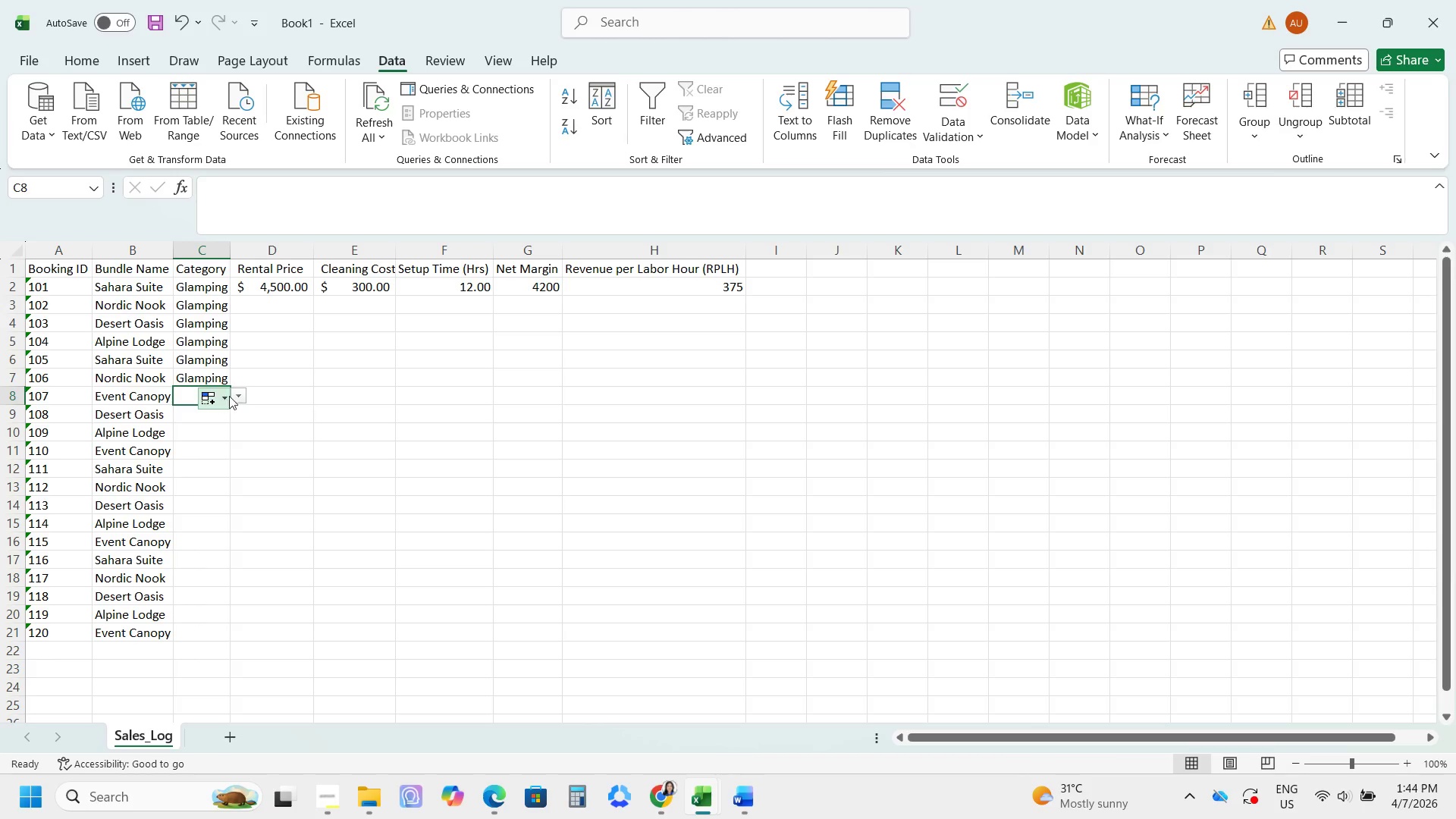 
left_click([234, 393])
 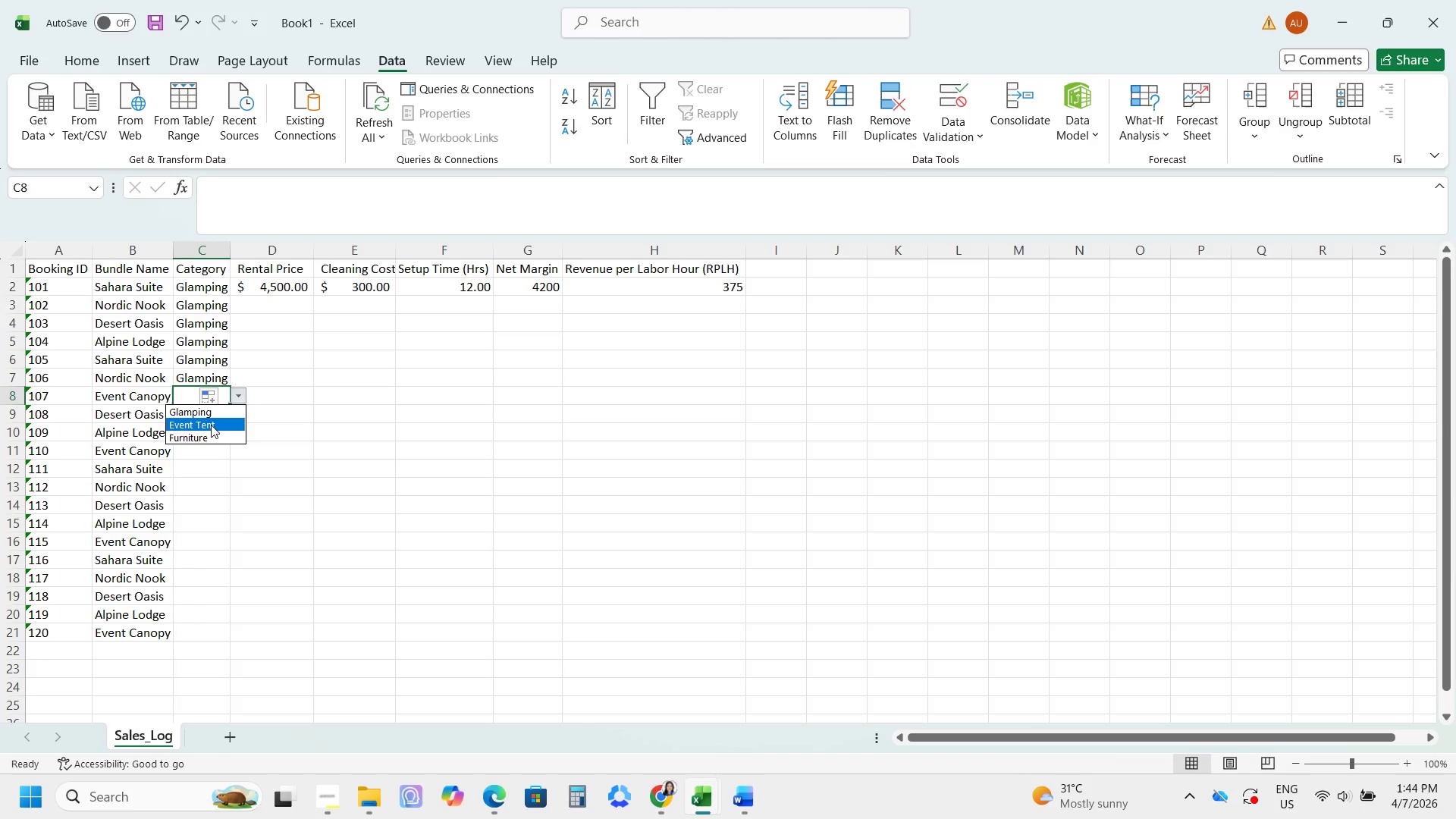 
left_click([211, 424])
 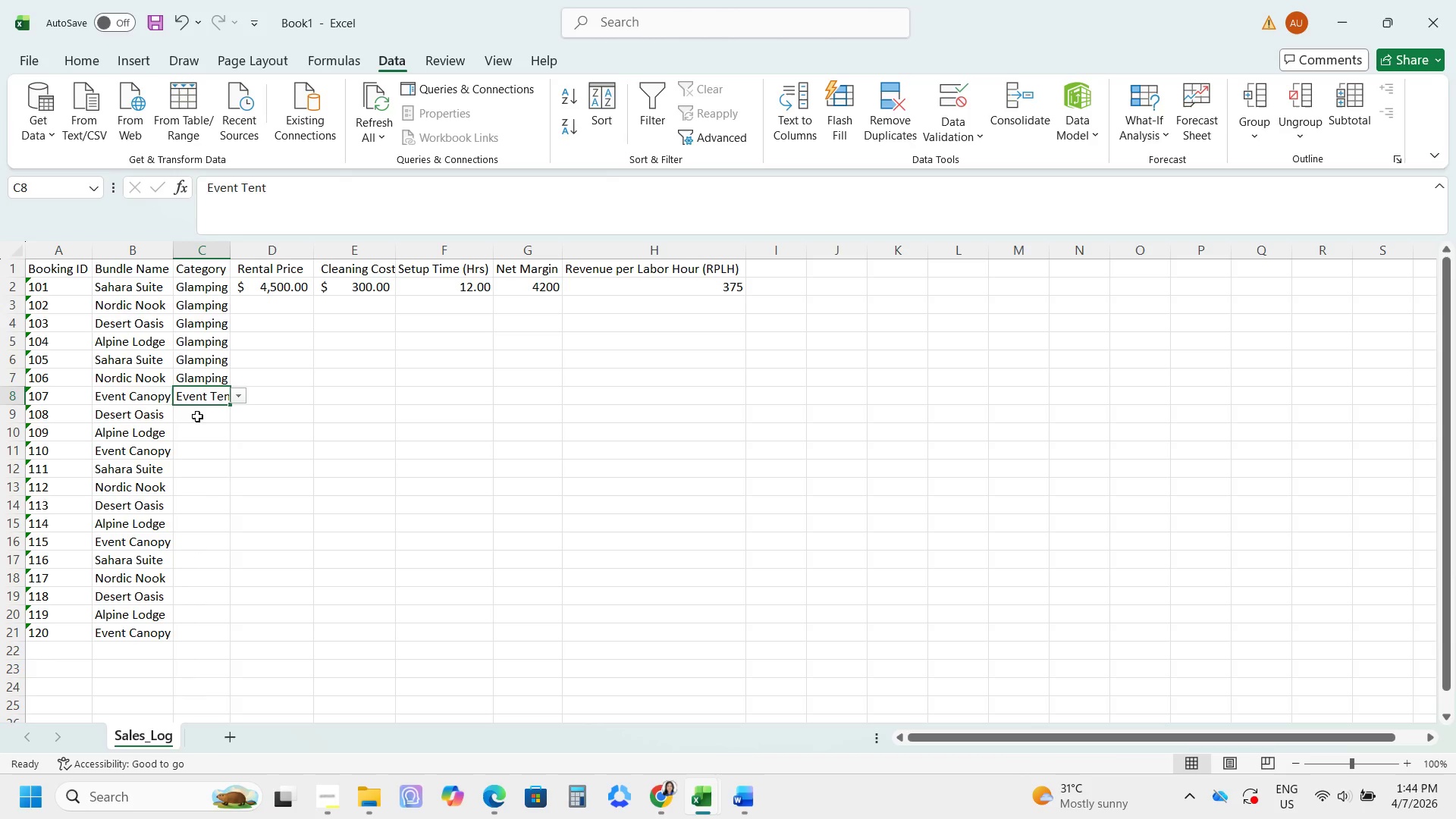 
left_click([196, 411])
 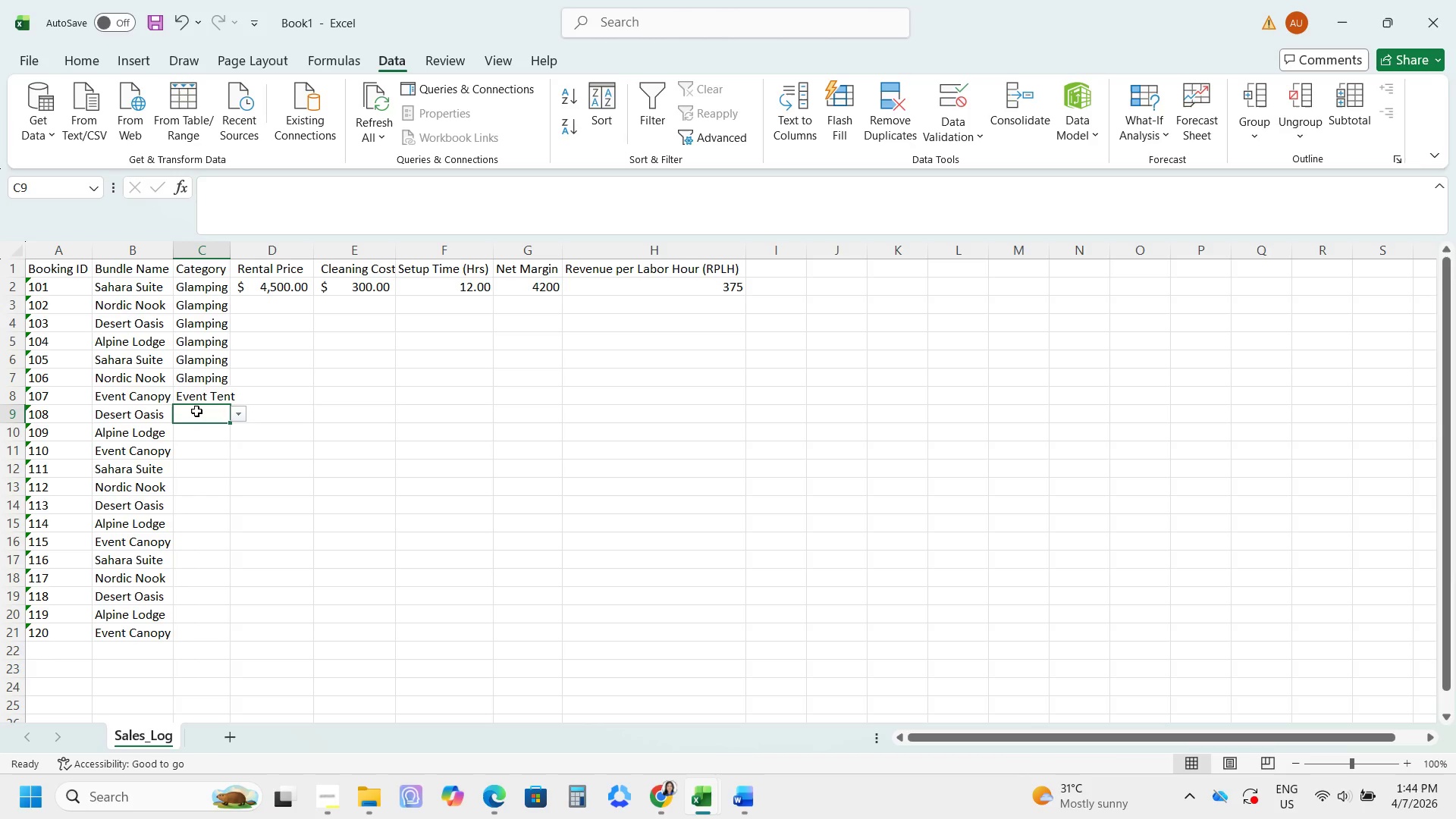 
left_click([234, 419])
 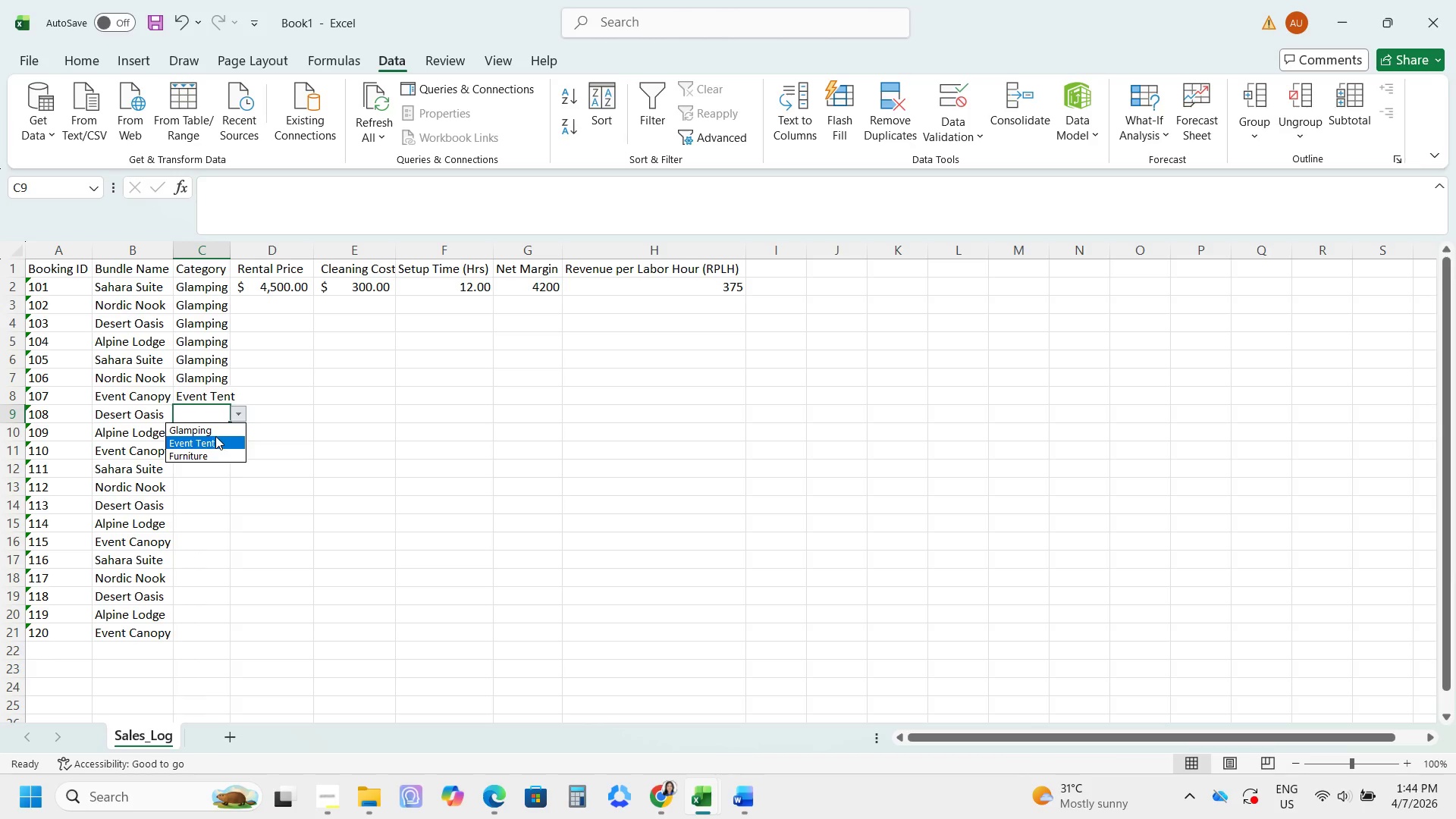 
left_click([214, 428])
 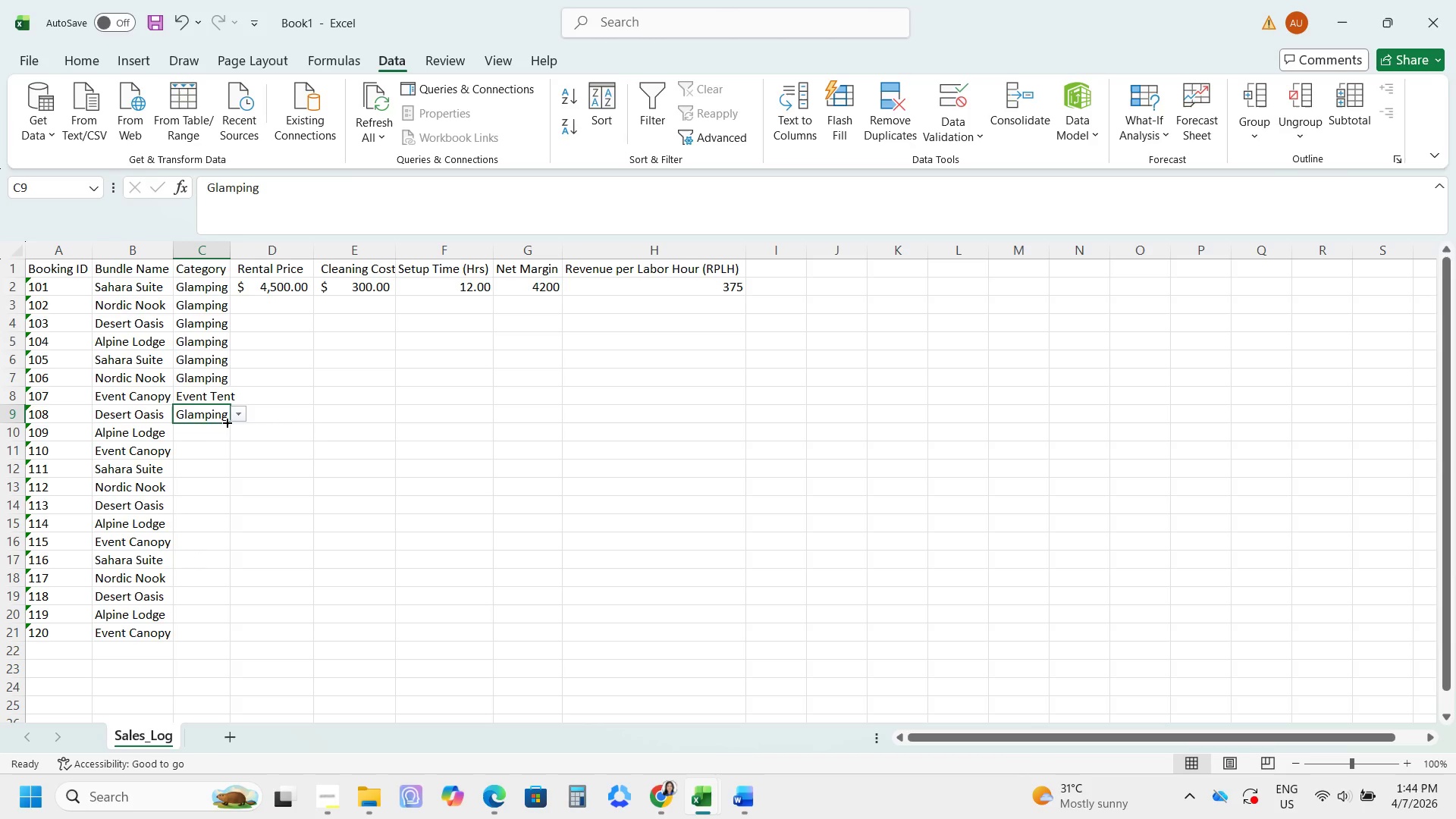 
left_click_drag(start_coordinate=[231, 422], to_coordinate=[231, 435])
 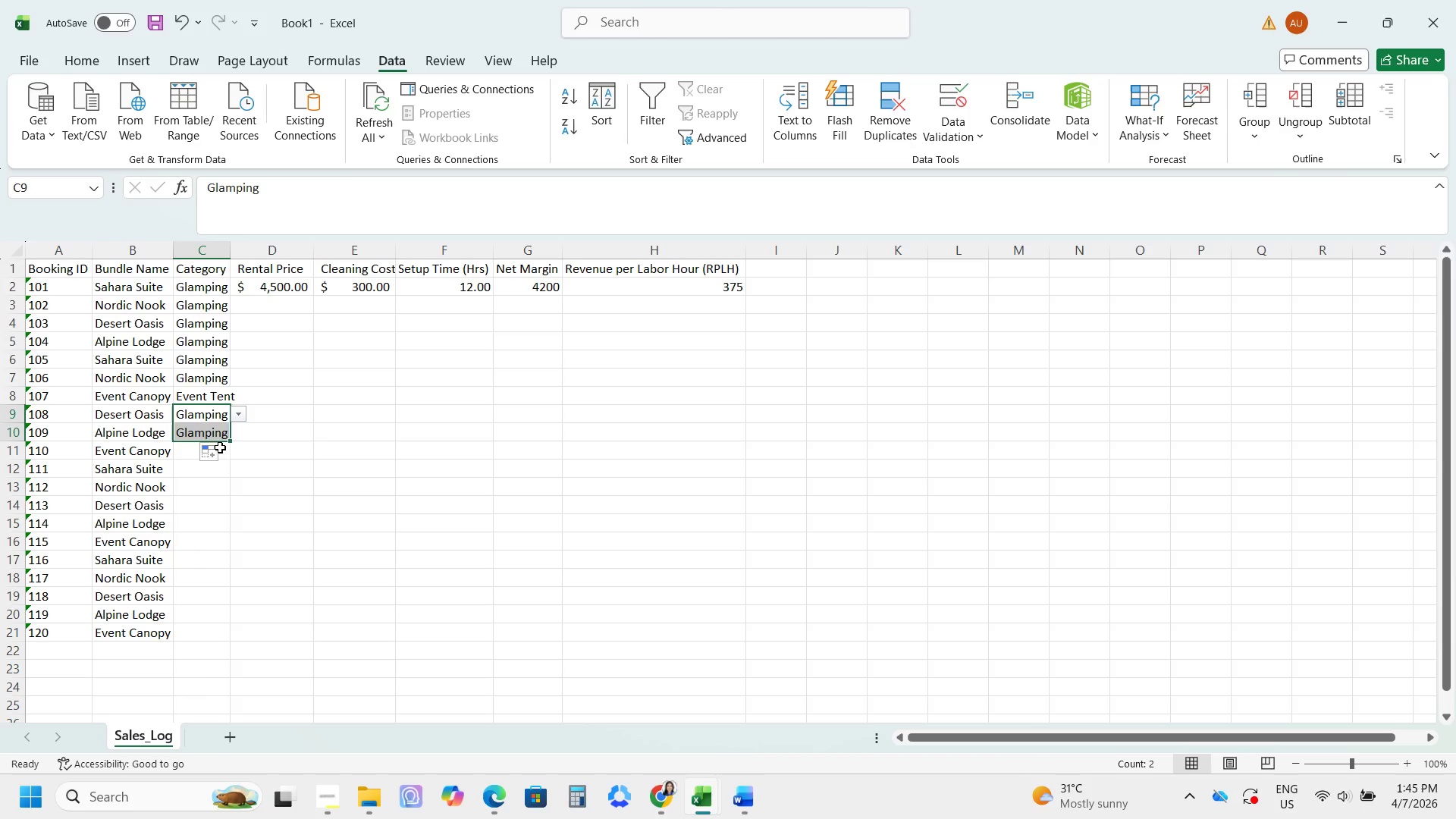 
left_click([182, 450])
 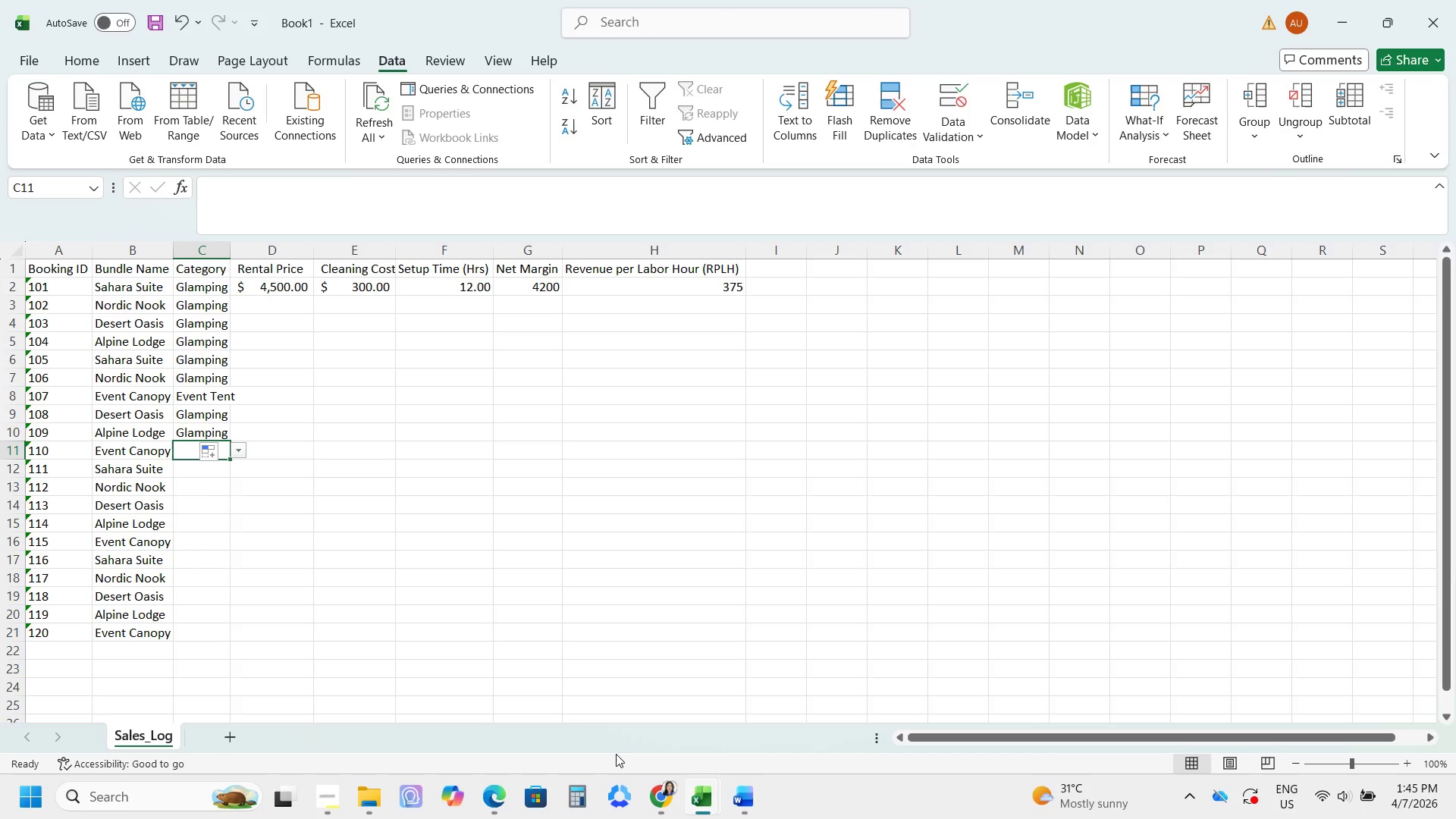 
left_click([707, 795])
 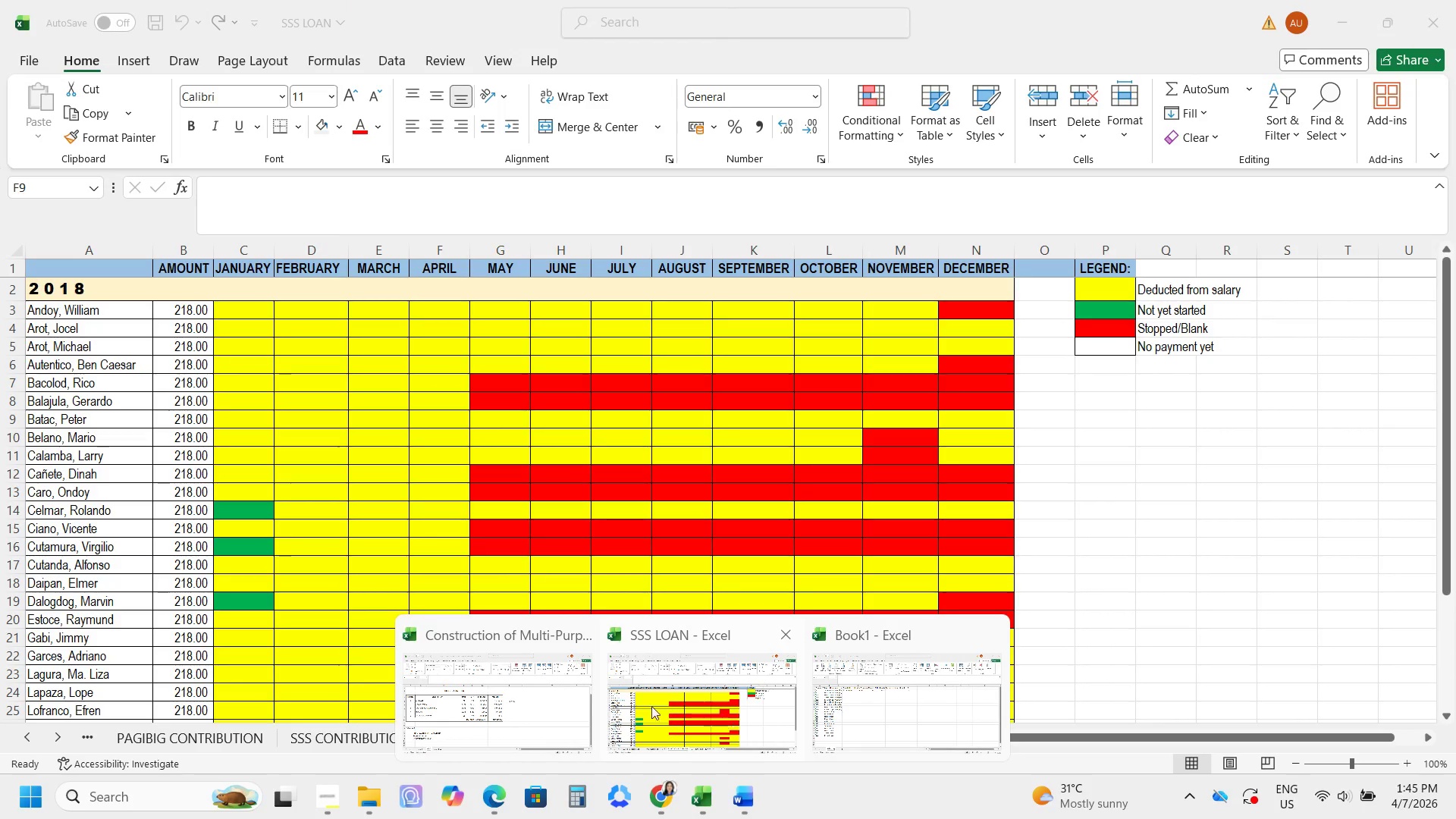 
left_click([526, 700])
 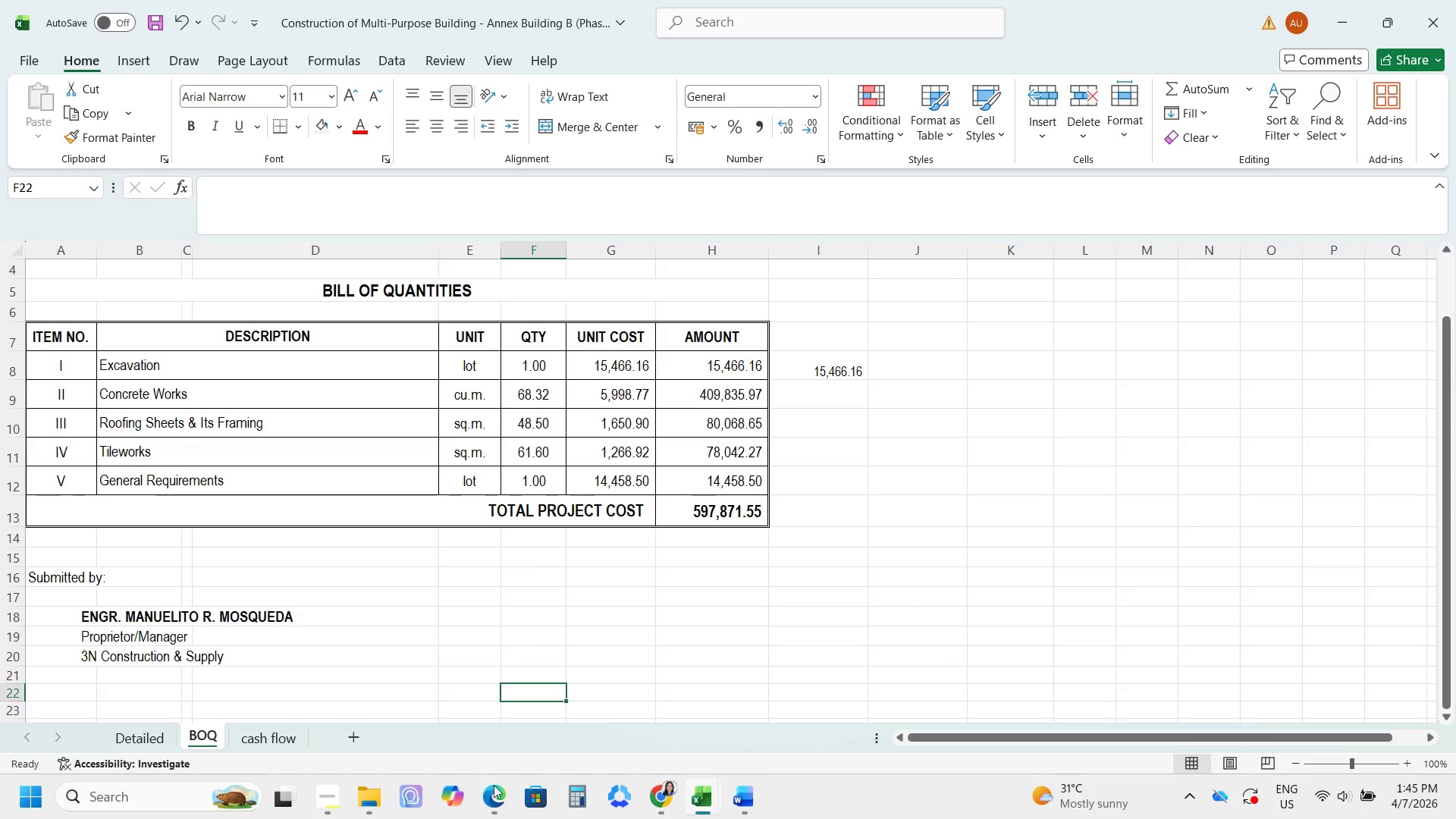 
wait(11.86)
 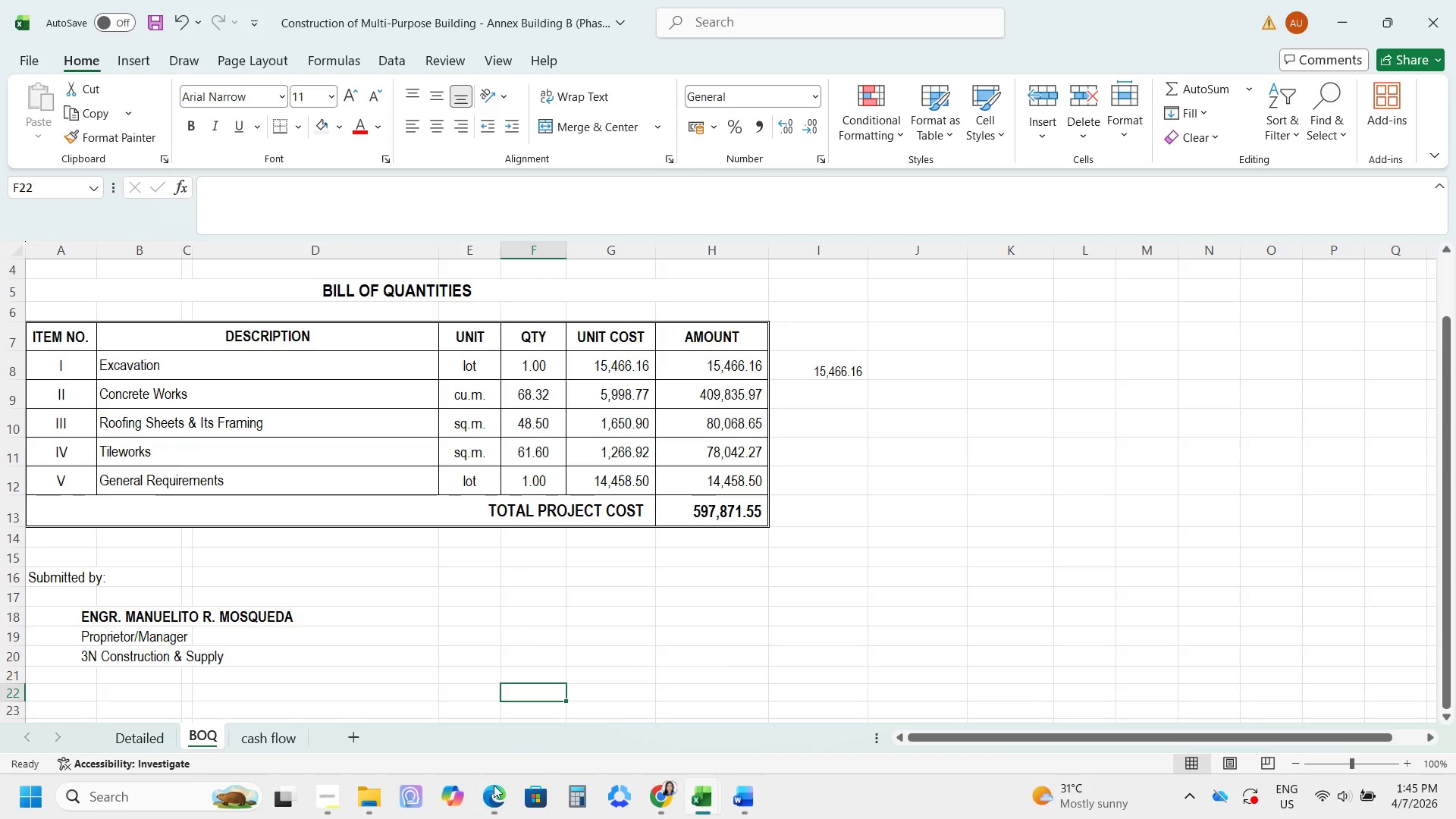 
left_click([835, 726])
 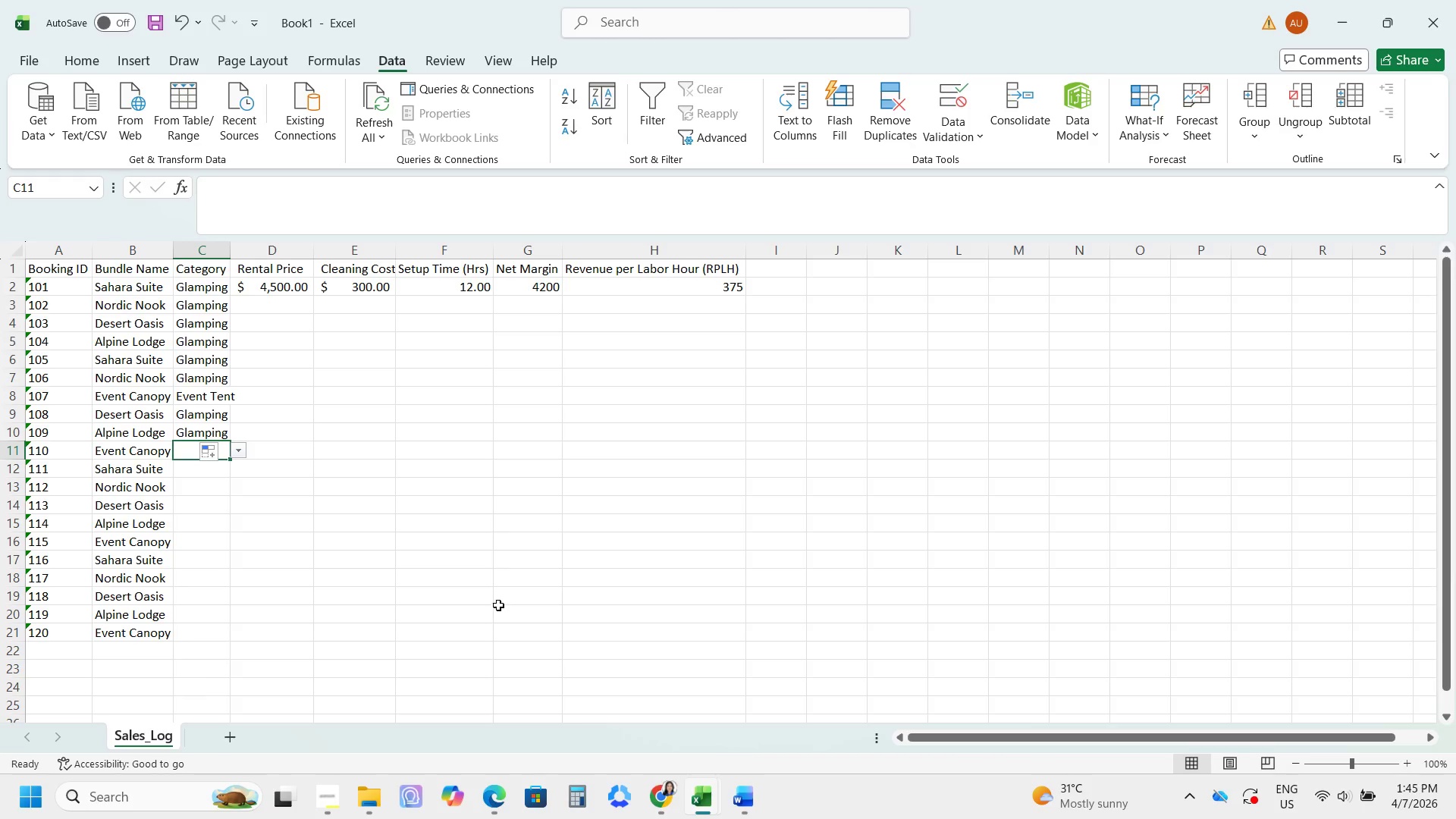 
left_click([235, 445])
 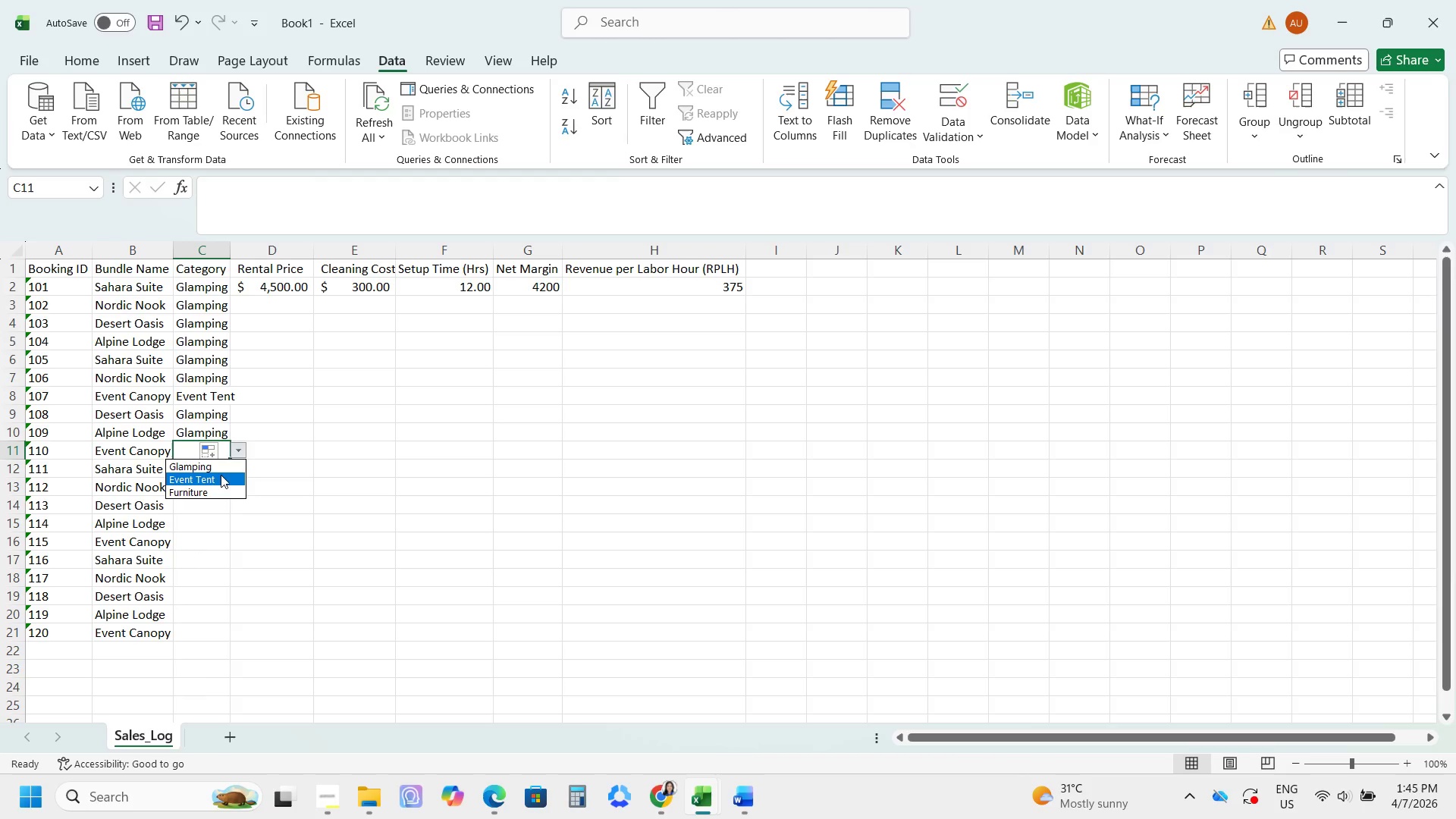 
left_click([214, 481])
 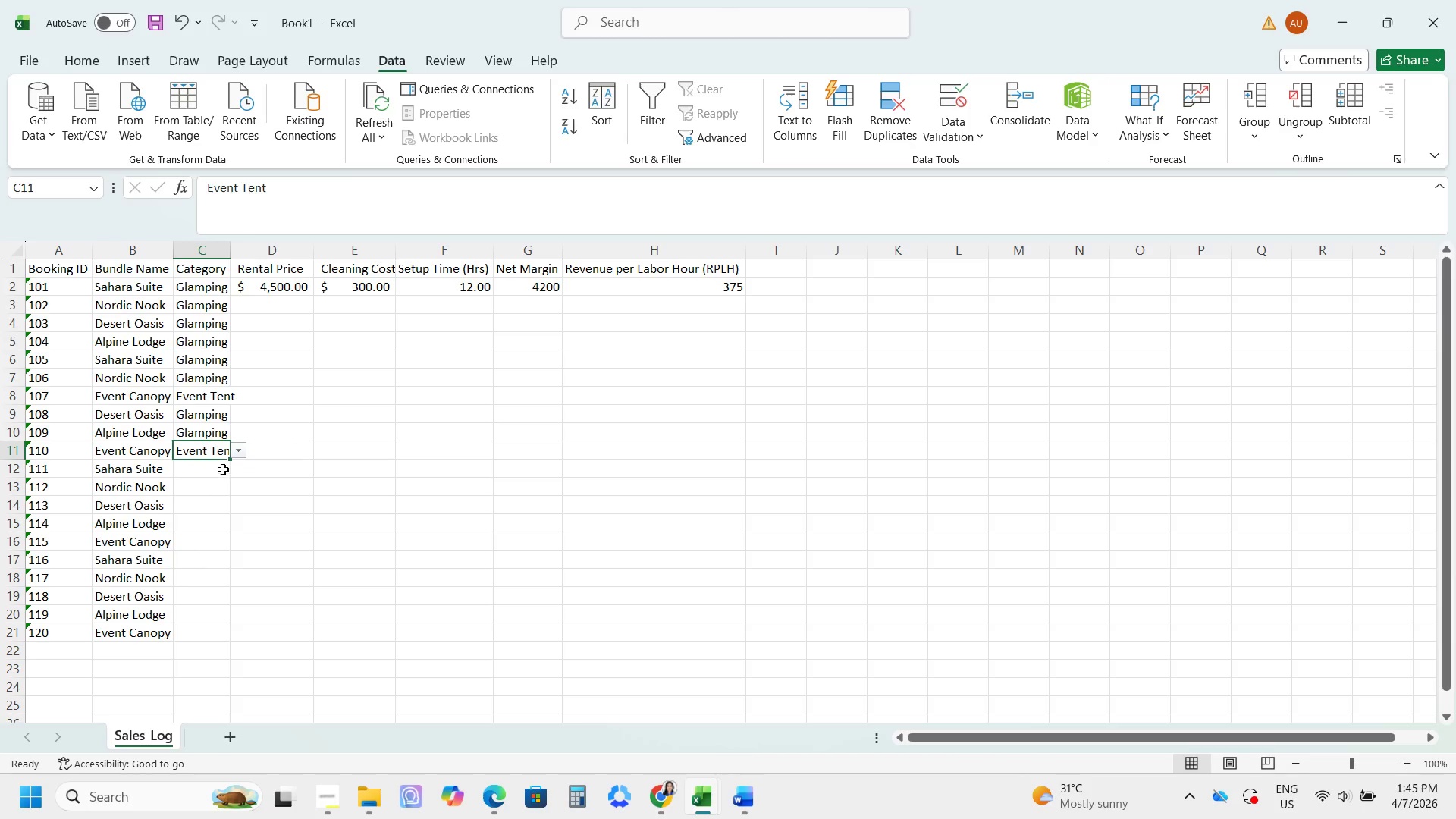 
double_click([241, 469])
 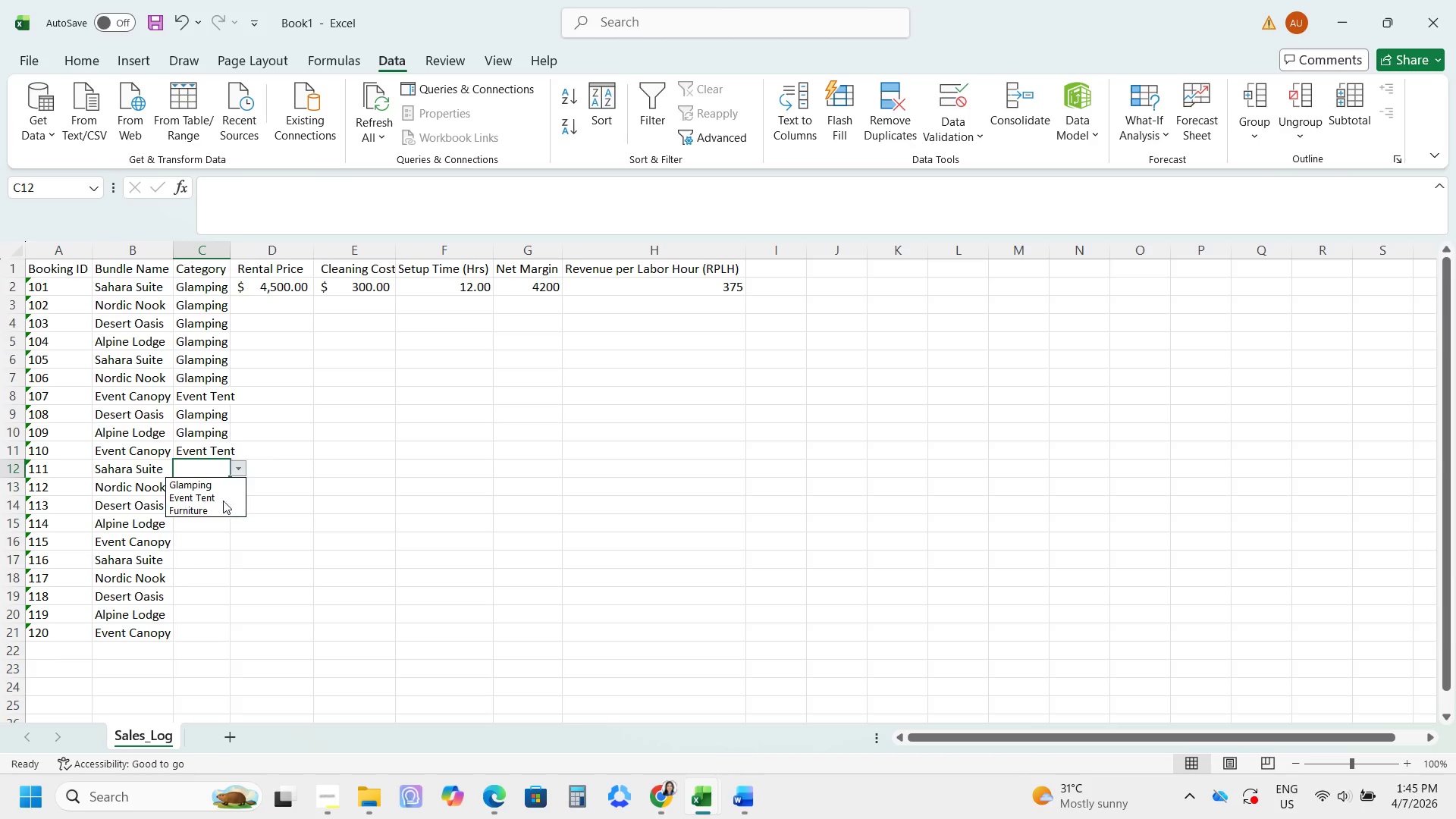 
left_click([222, 486])
 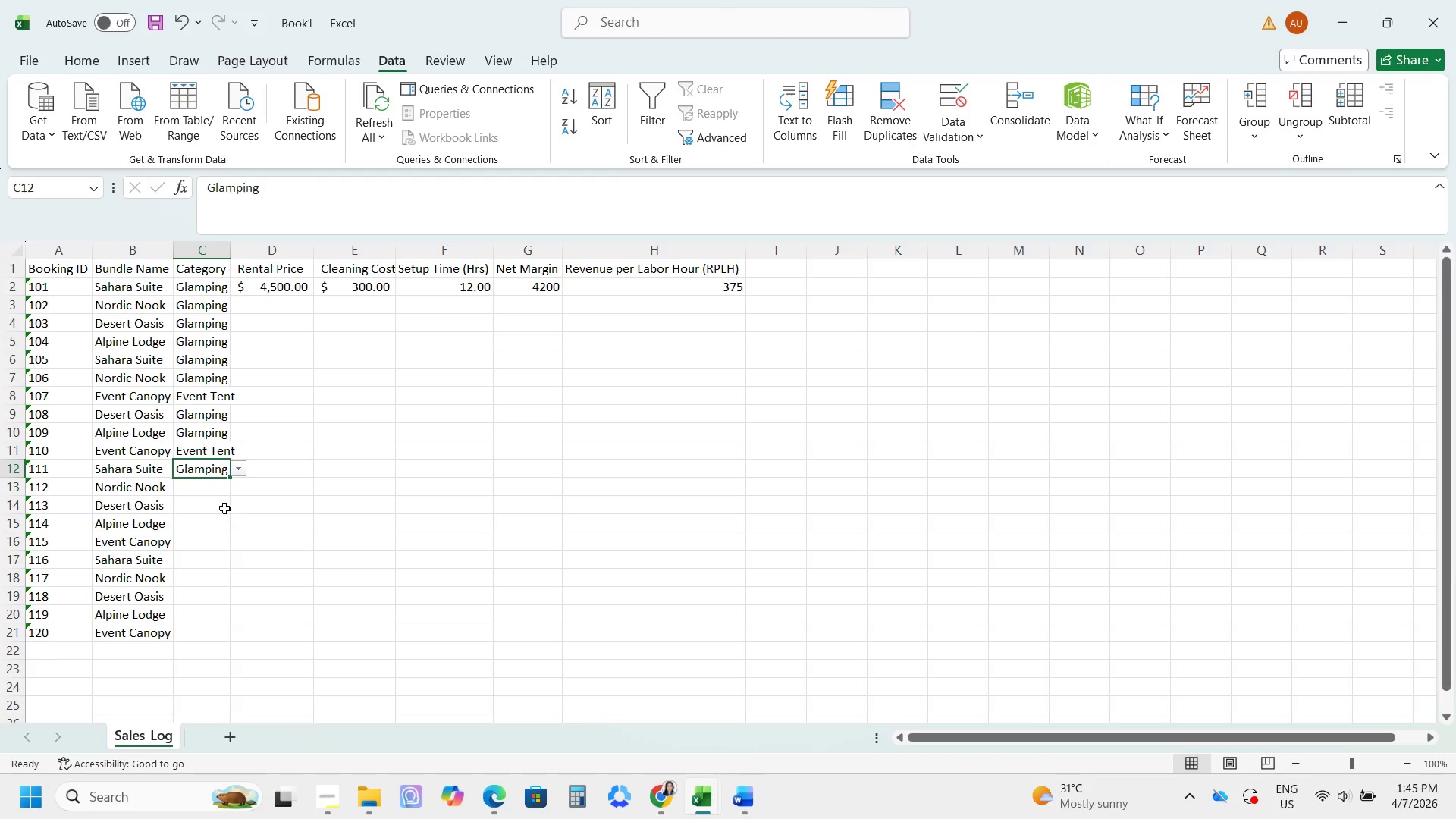 
left_click([197, 488])
 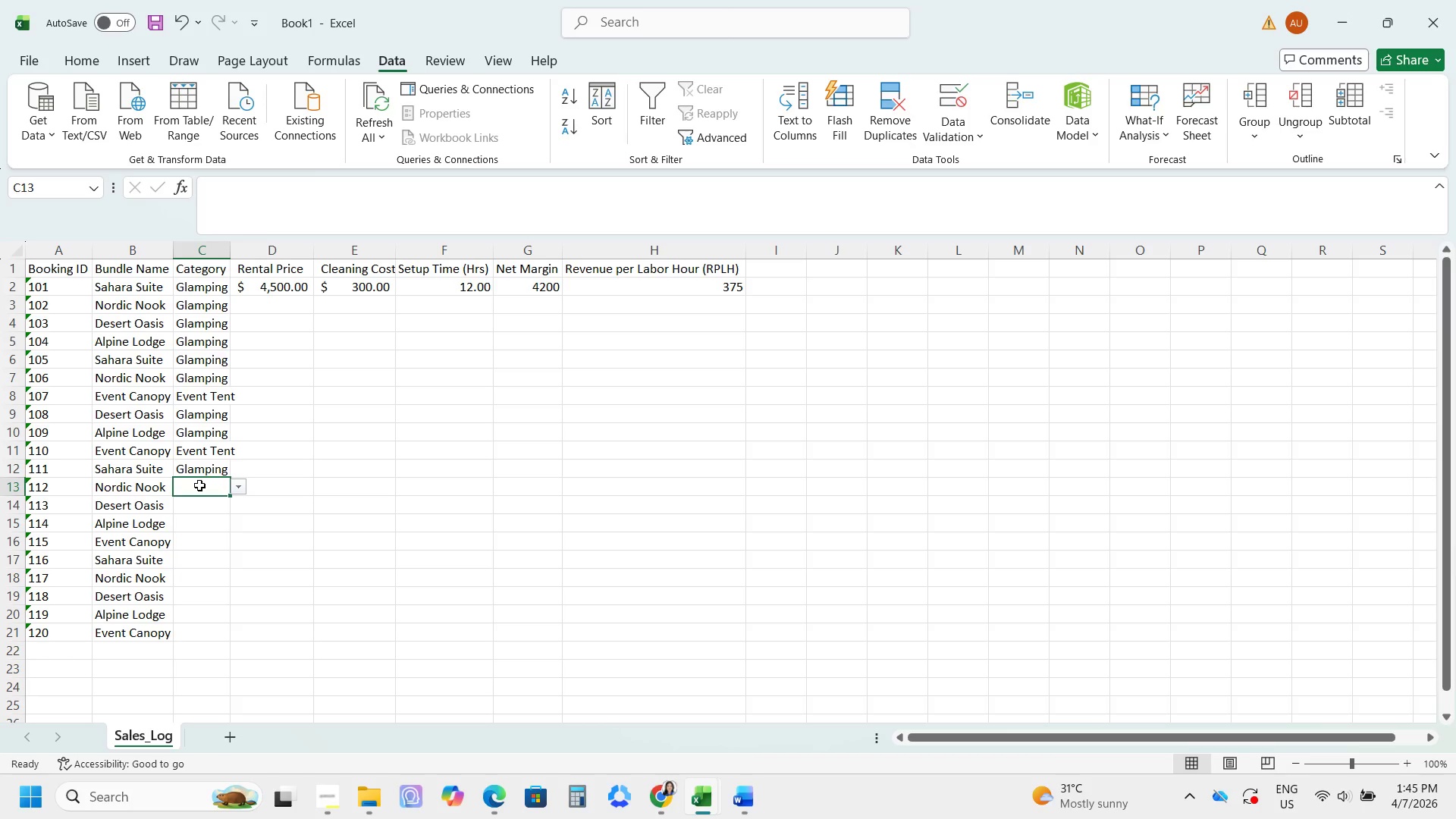 
left_click([214, 470])
 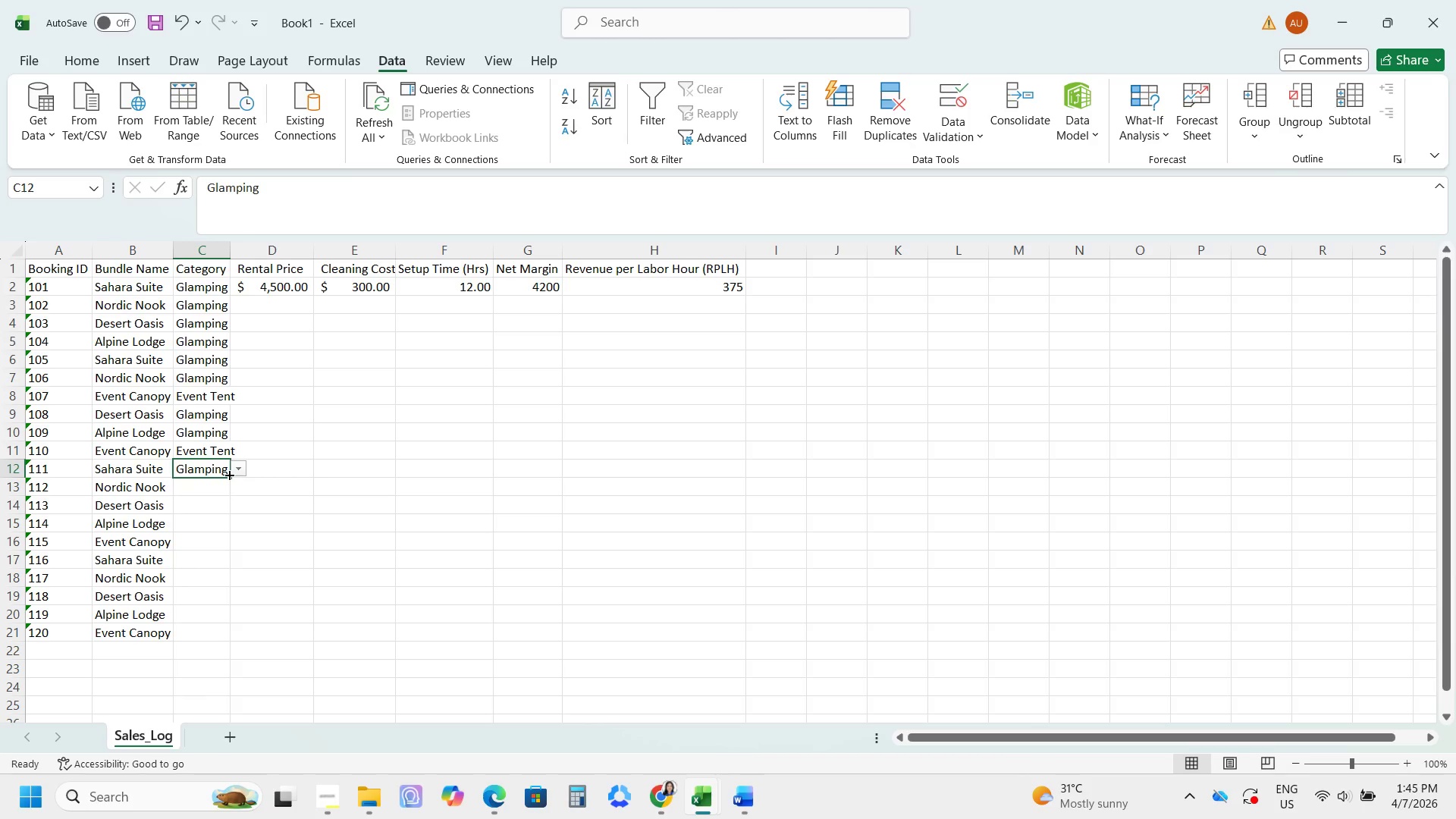 
left_click_drag(start_coordinate=[228, 474], to_coordinate=[226, 527])
 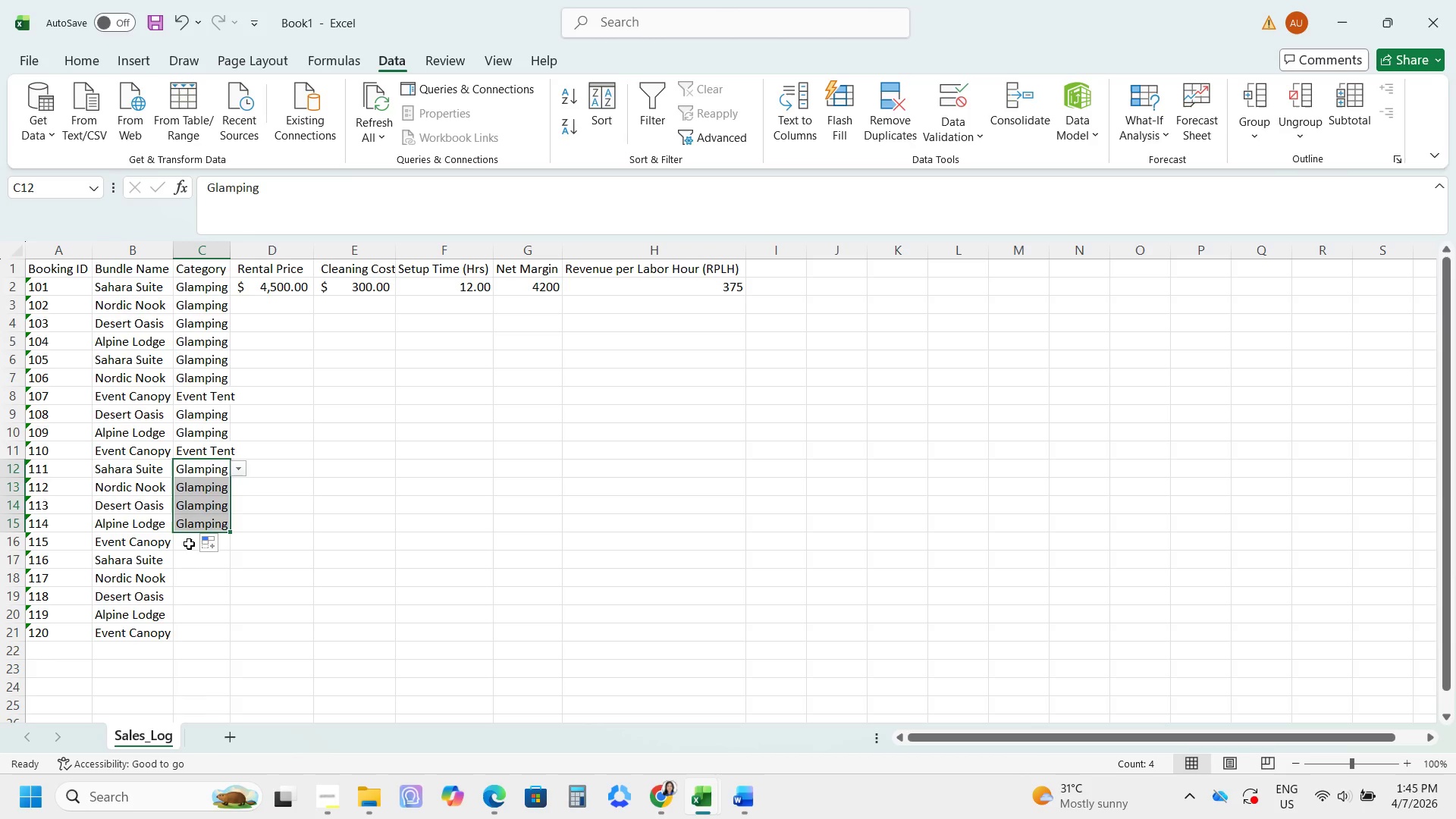 
left_click([189, 544])
 